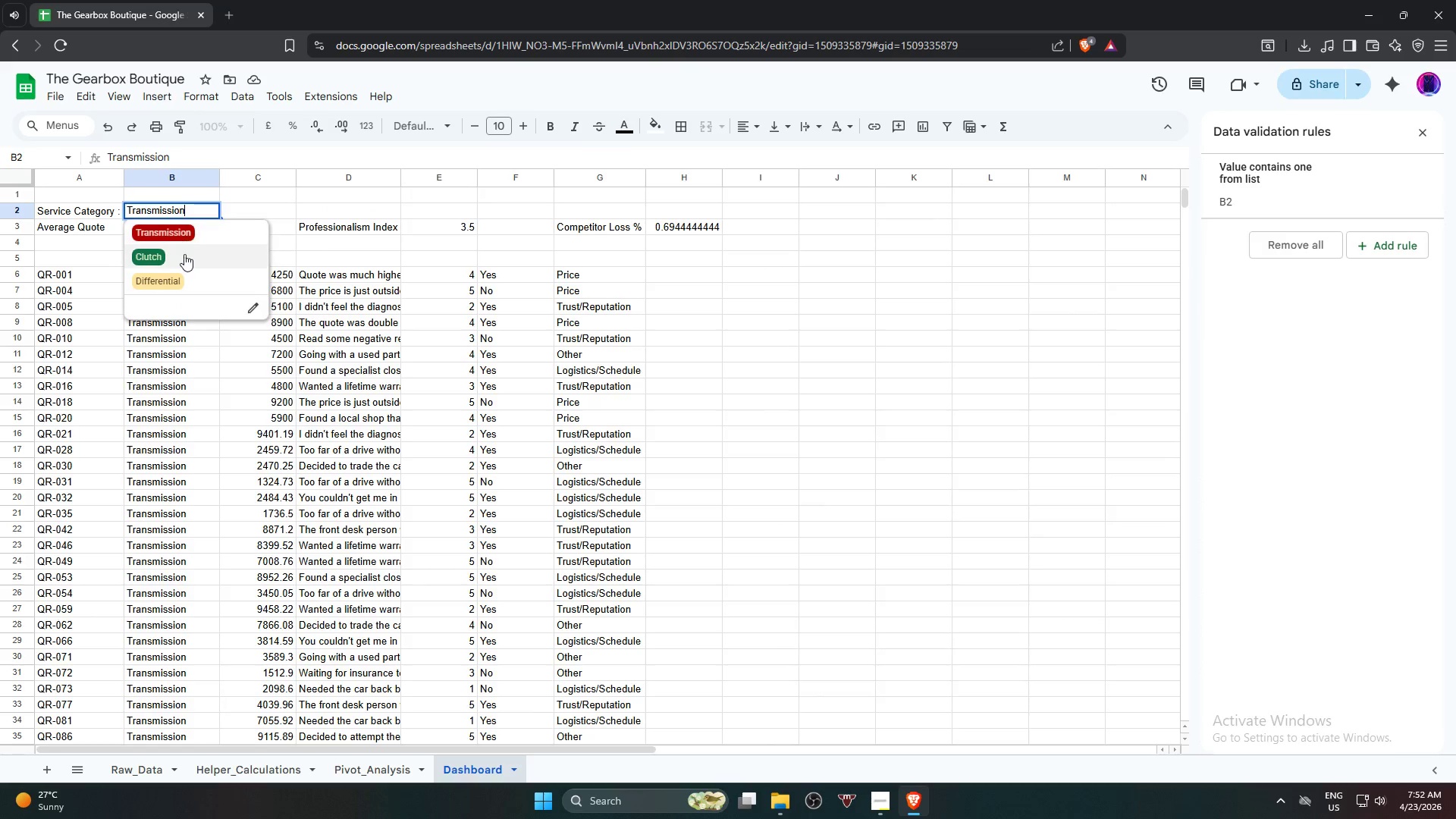 
left_click([184, 255])
 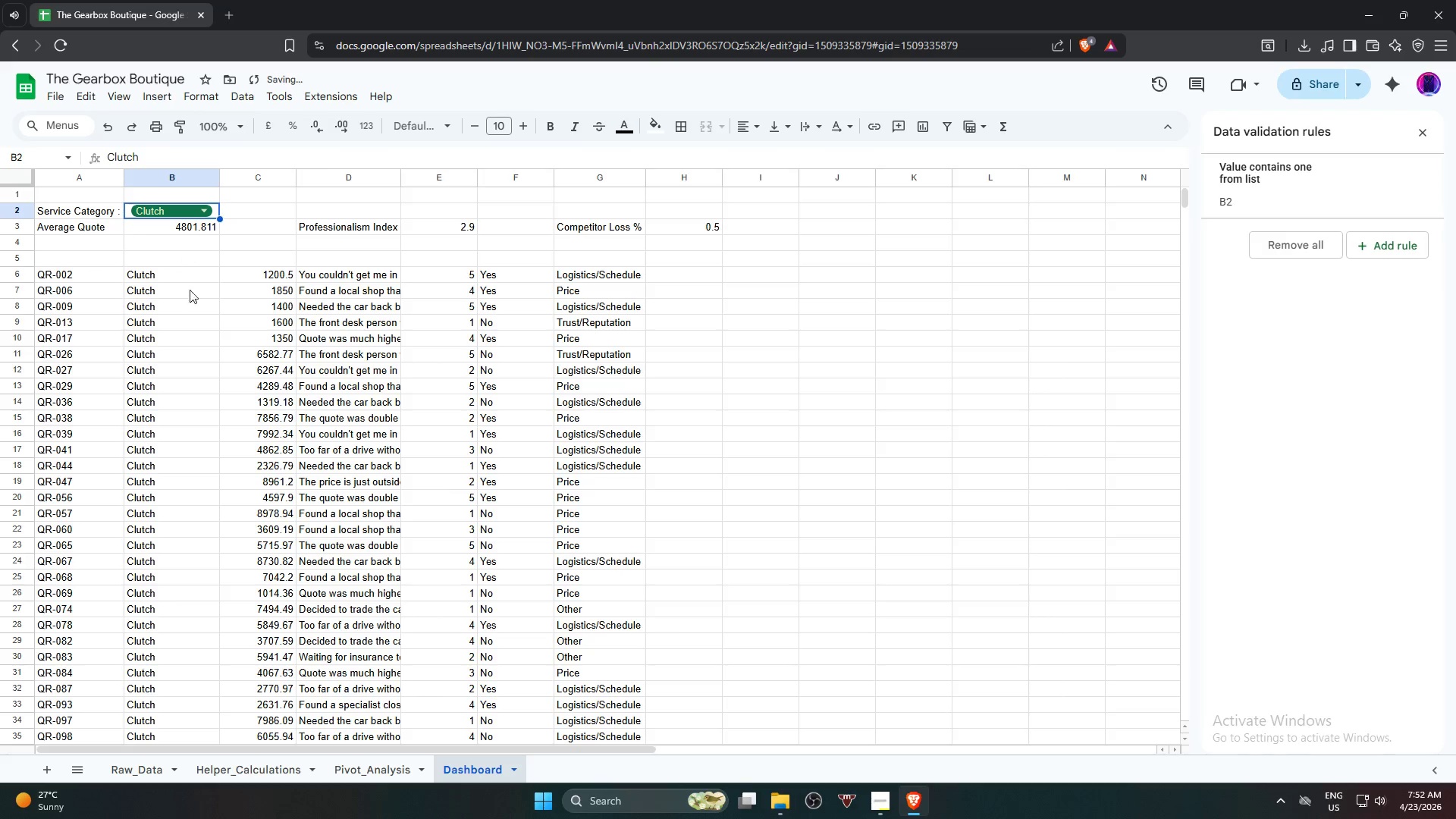 
scroll: coordinate [199, 336], scroll_direction: down, amount: 5.0
 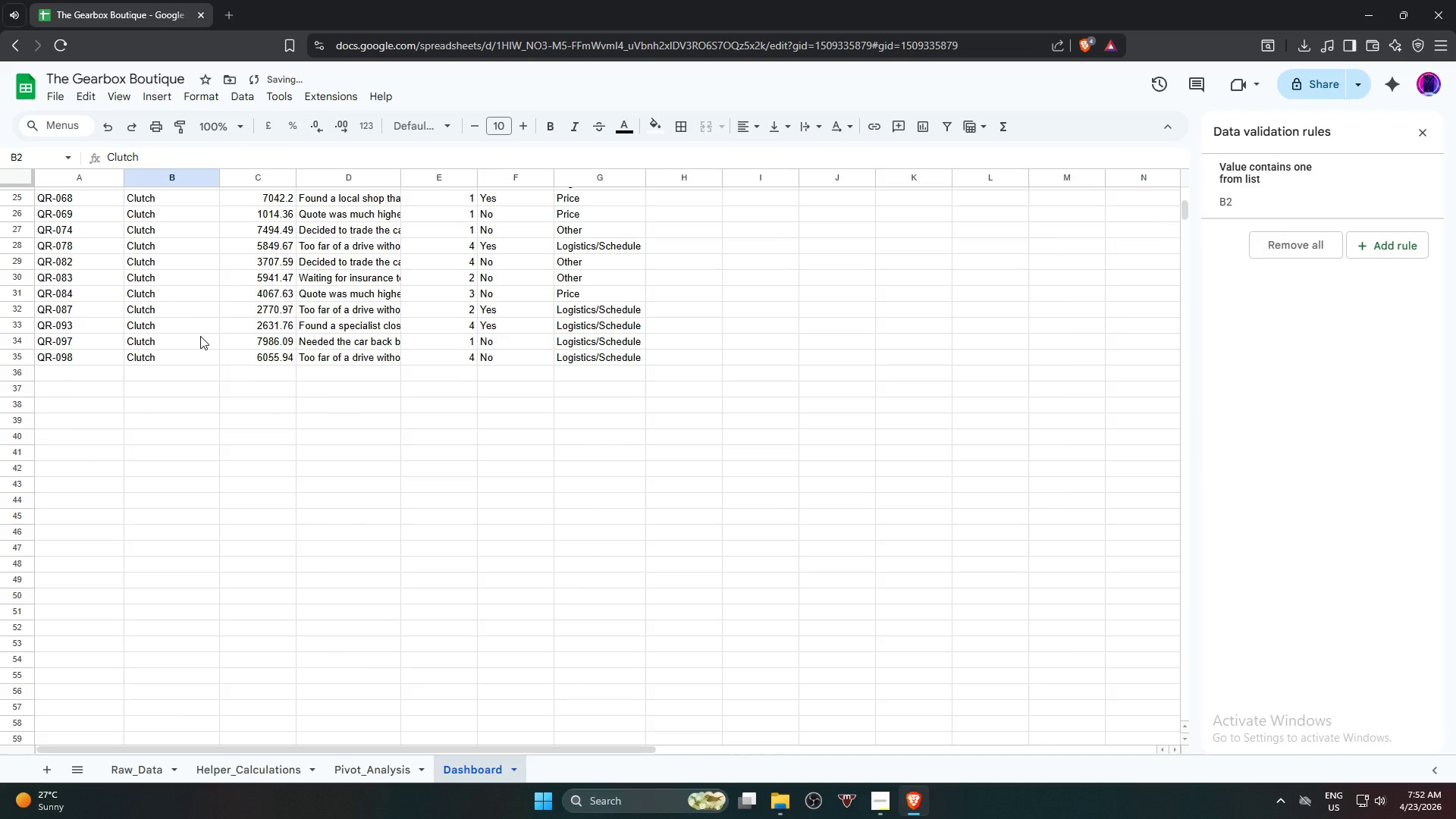 
scroll: coordinate [200, 336], scroll_direction: up, amount: 5.0
 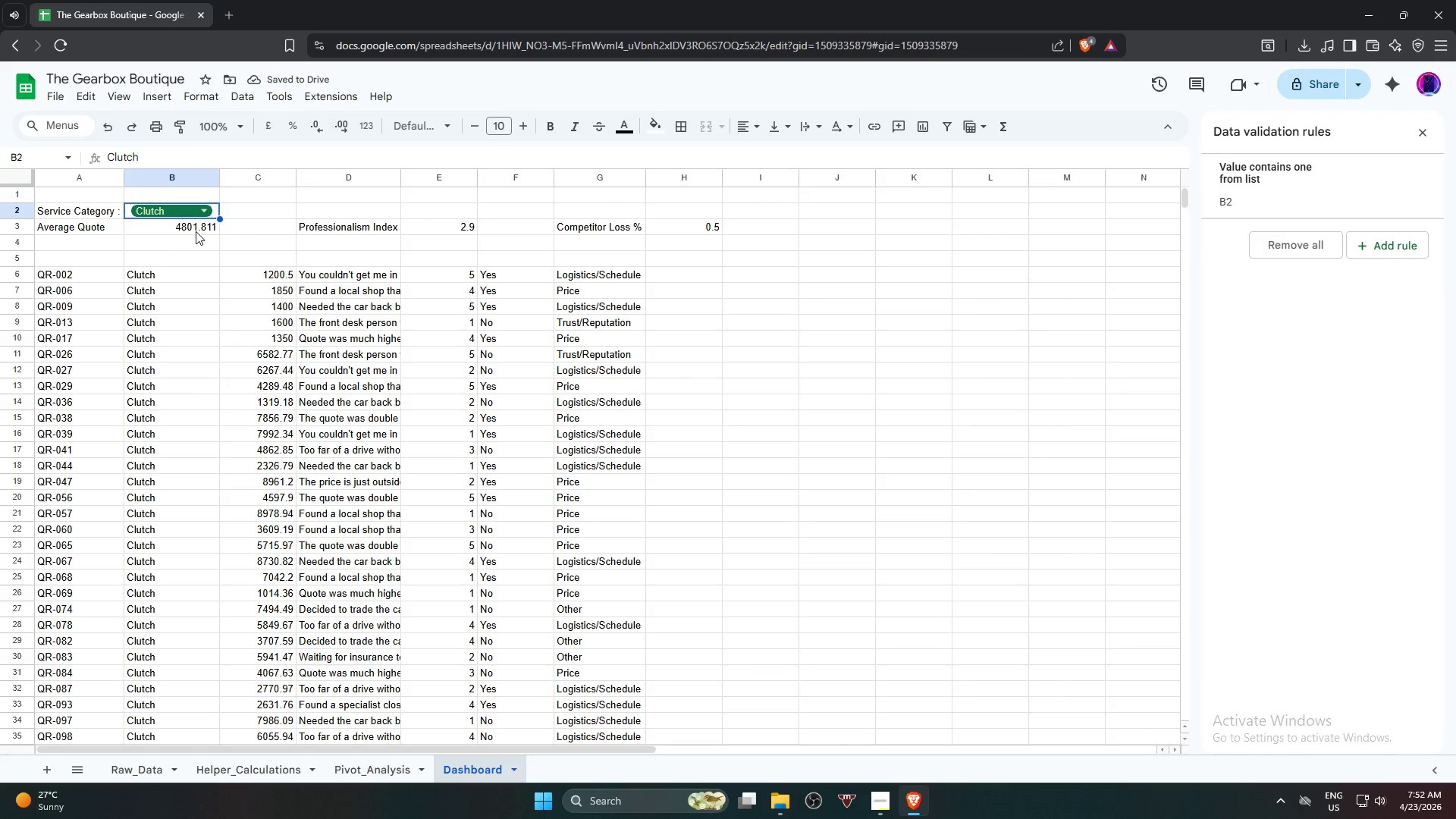 
left_click([190, 203])
 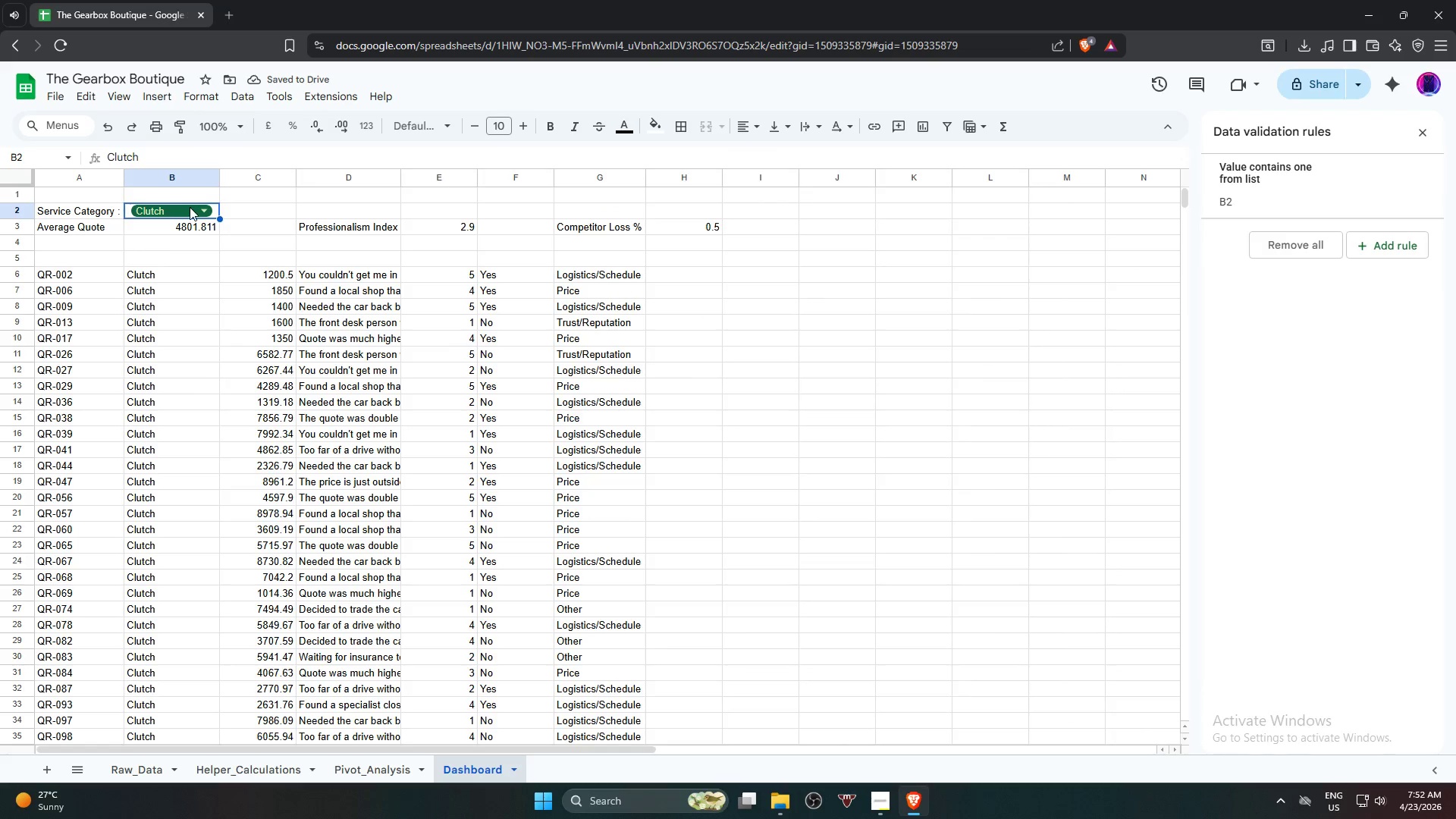 
left_click([190, 209])
 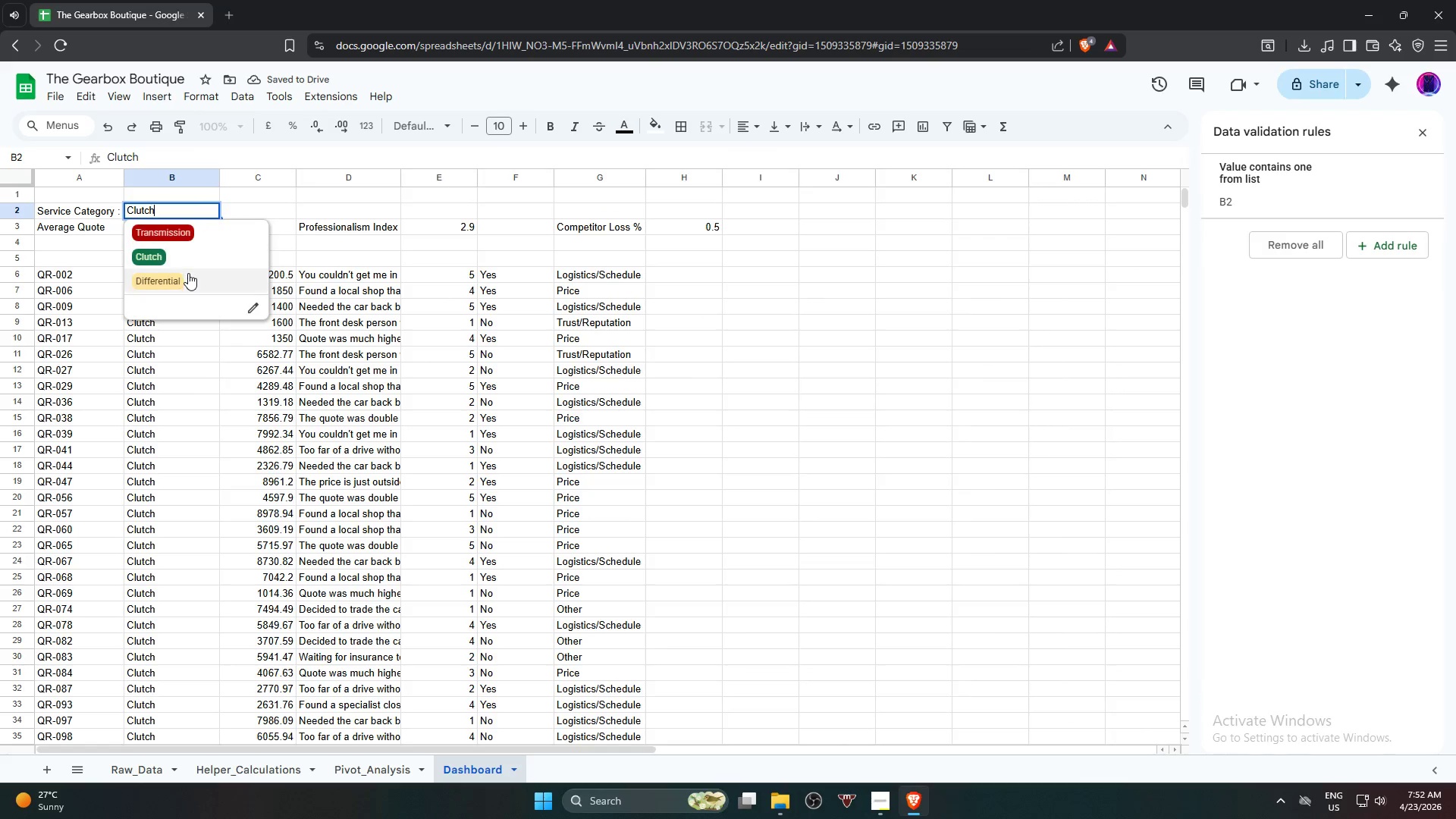 
left_click([188, 273])
 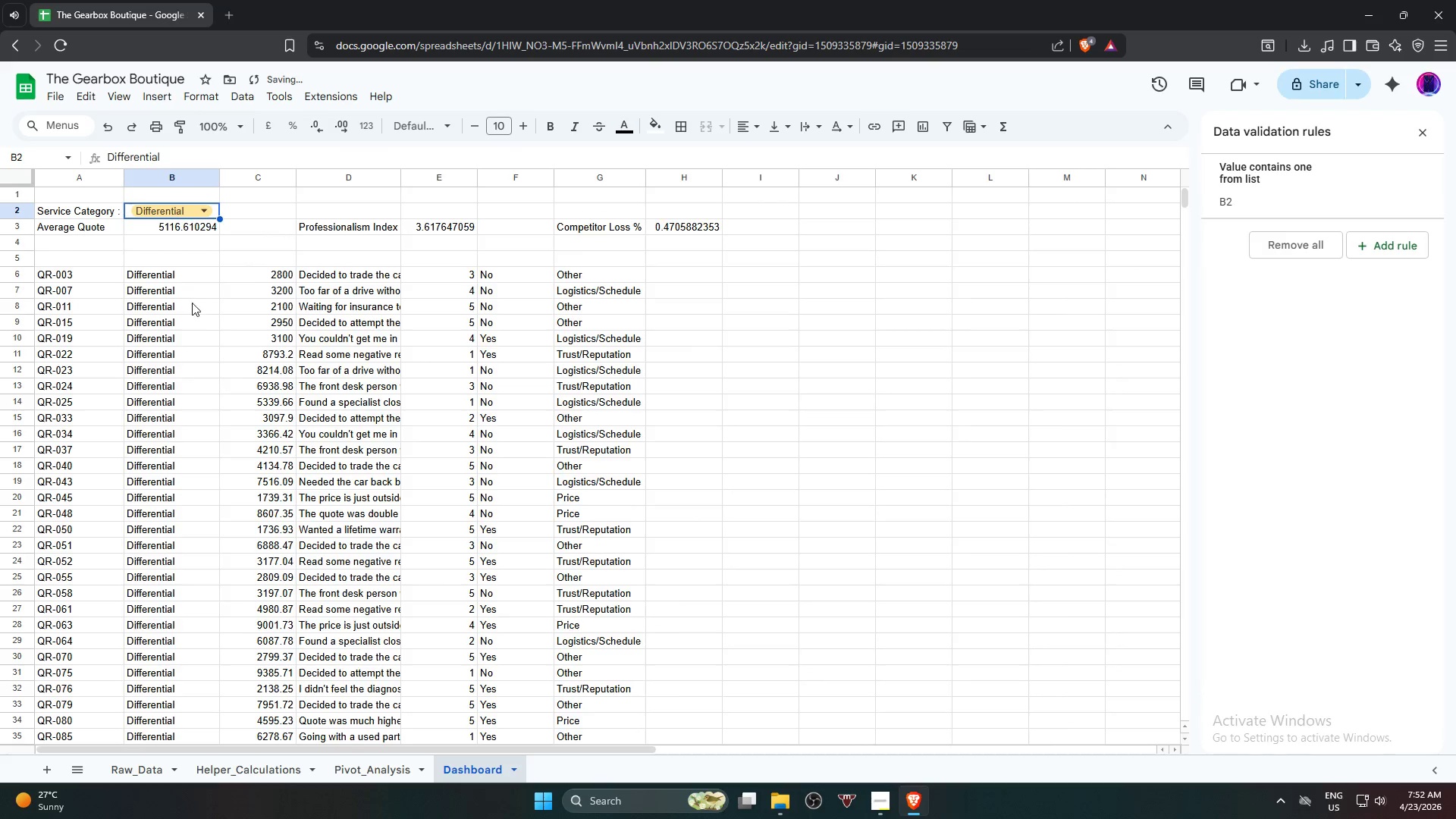 
scroll: coordinate [196, 322], scroll_direction: down, amount: 5.0
 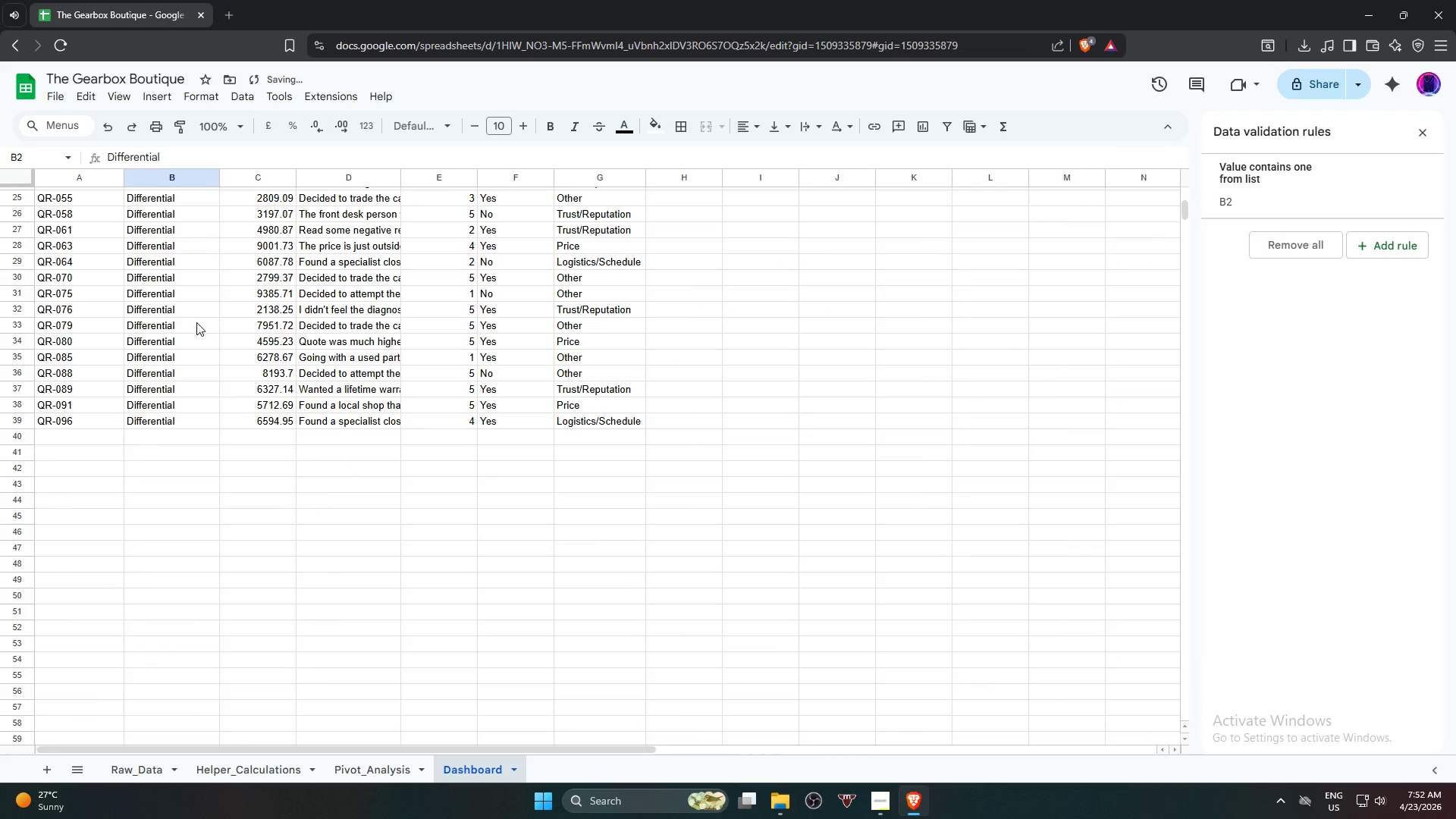 
scroll: coordinate [235, 328], scroll_direction: up, amount: 7.0
 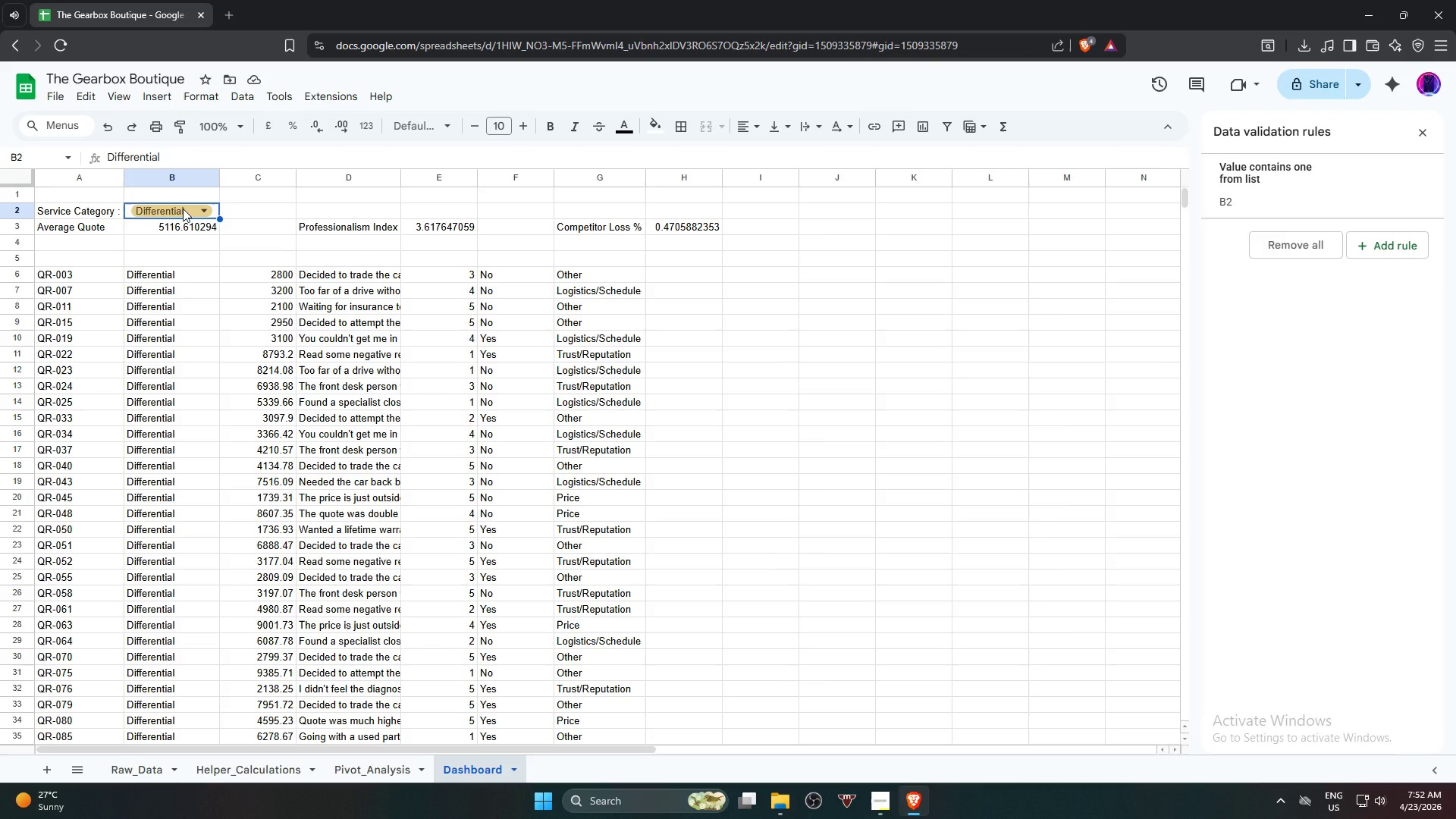 
left_click([183, 209])
 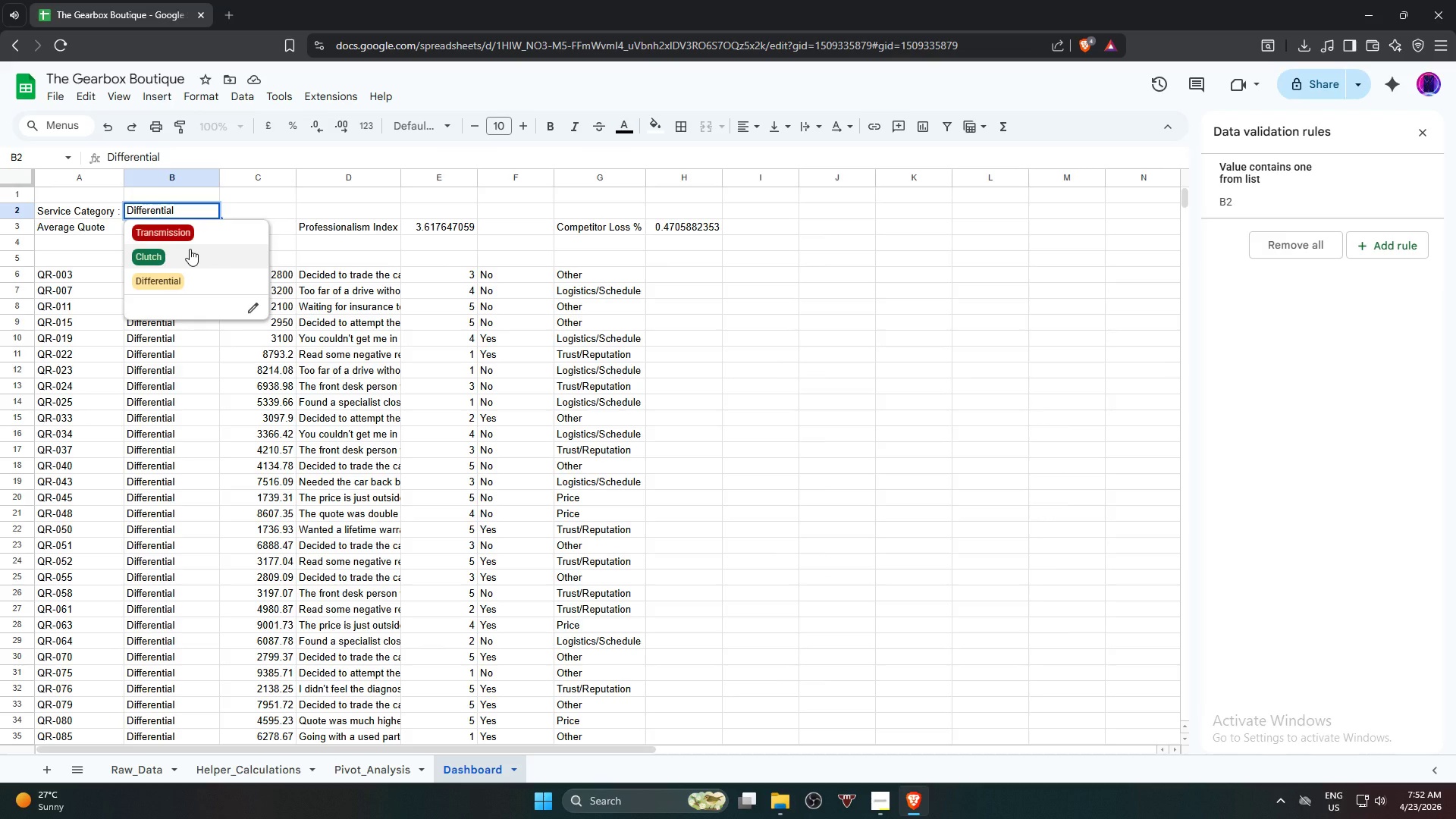 
left_click([190, 249])
 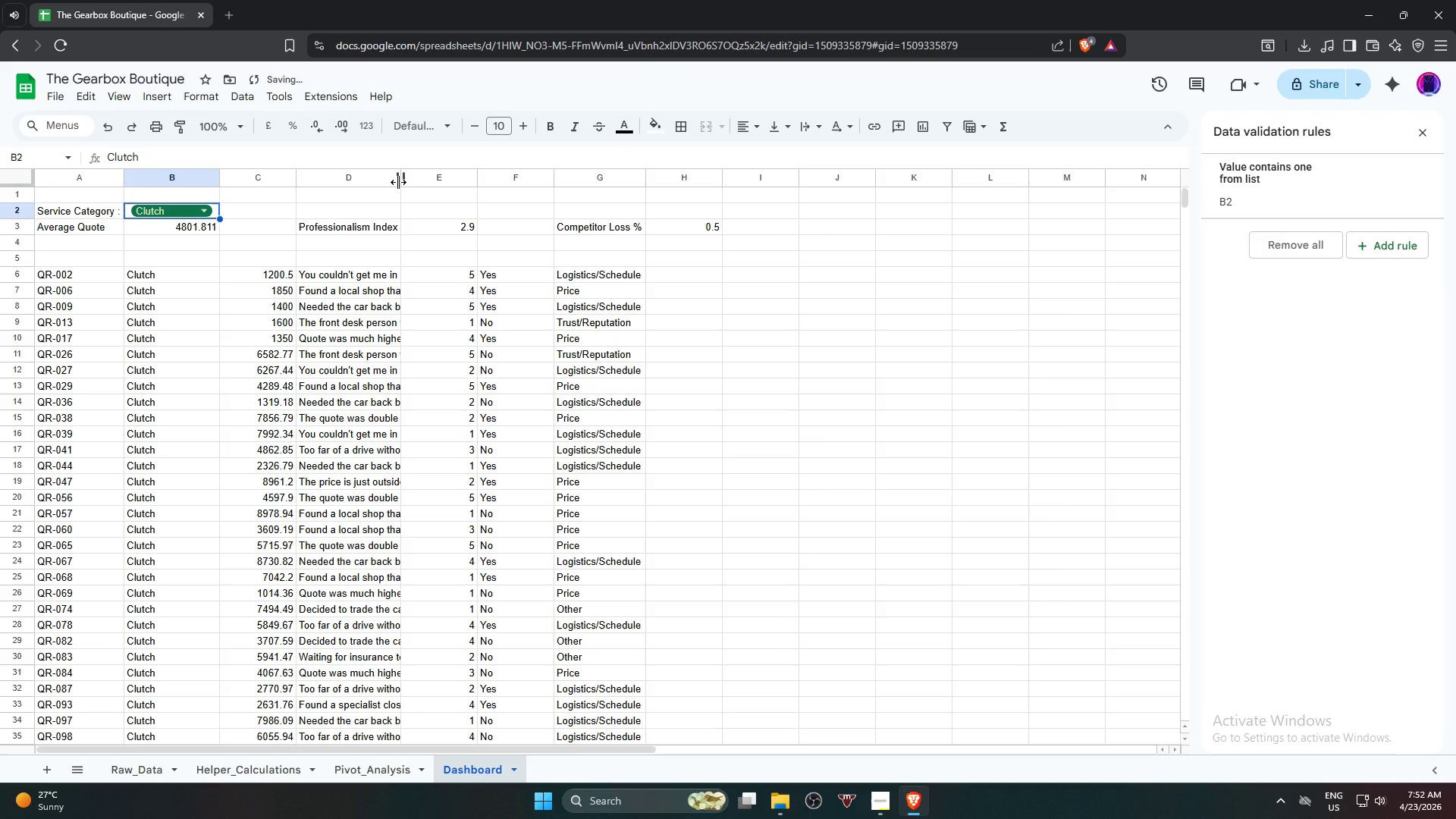 
double_click([398, 181])
 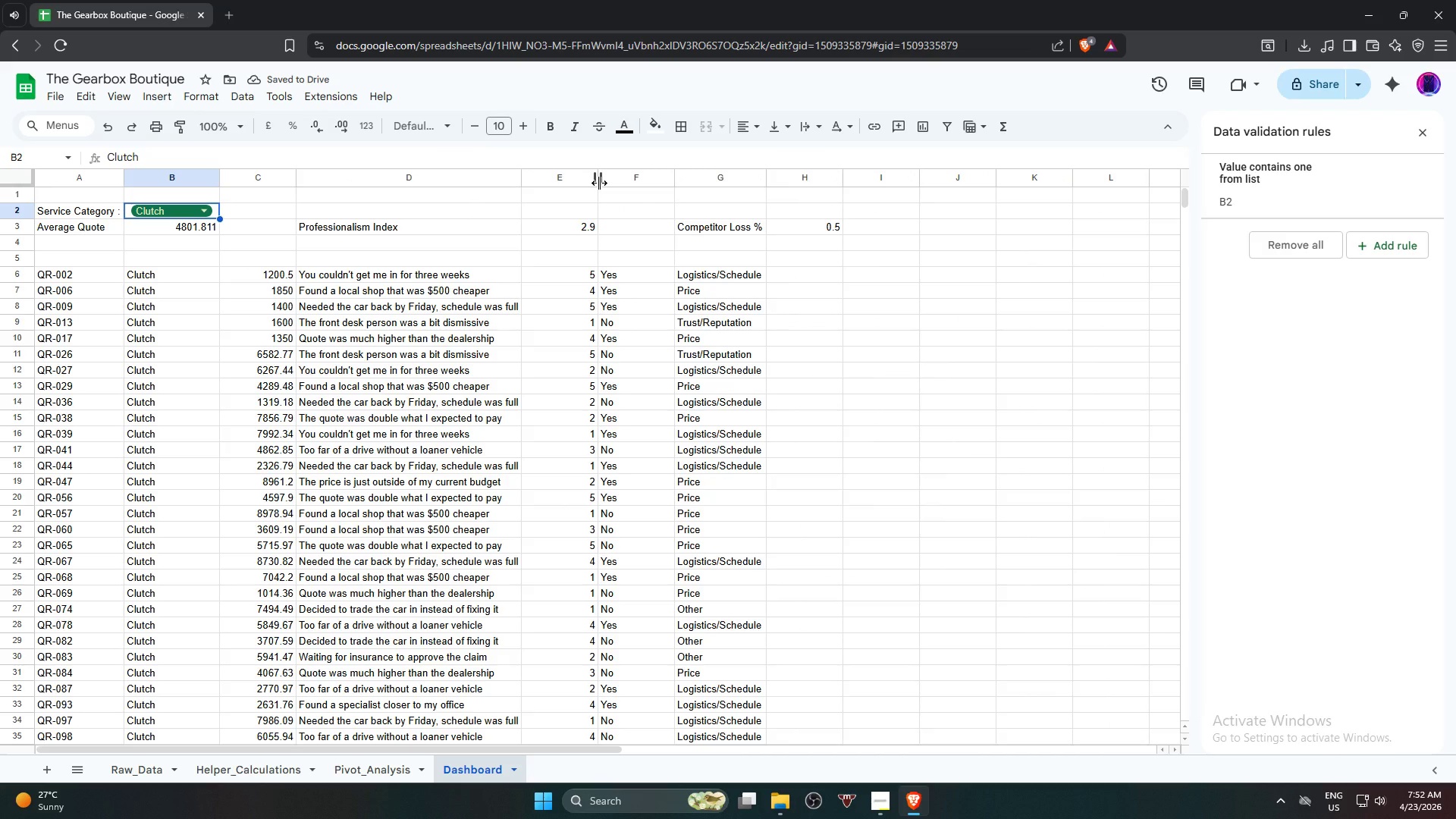 
double_click([599, 183])
 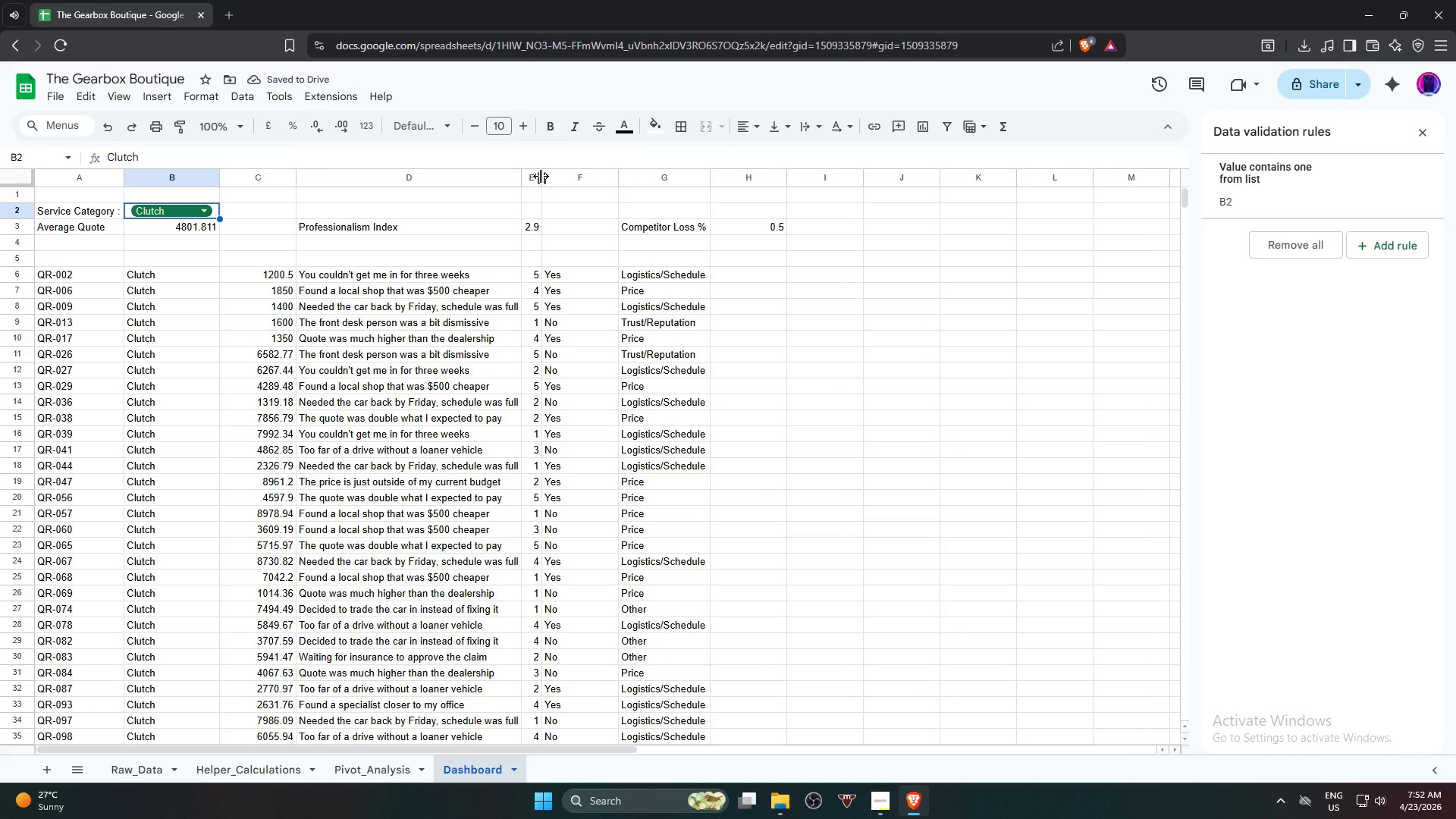 
double_click([541, 176])
 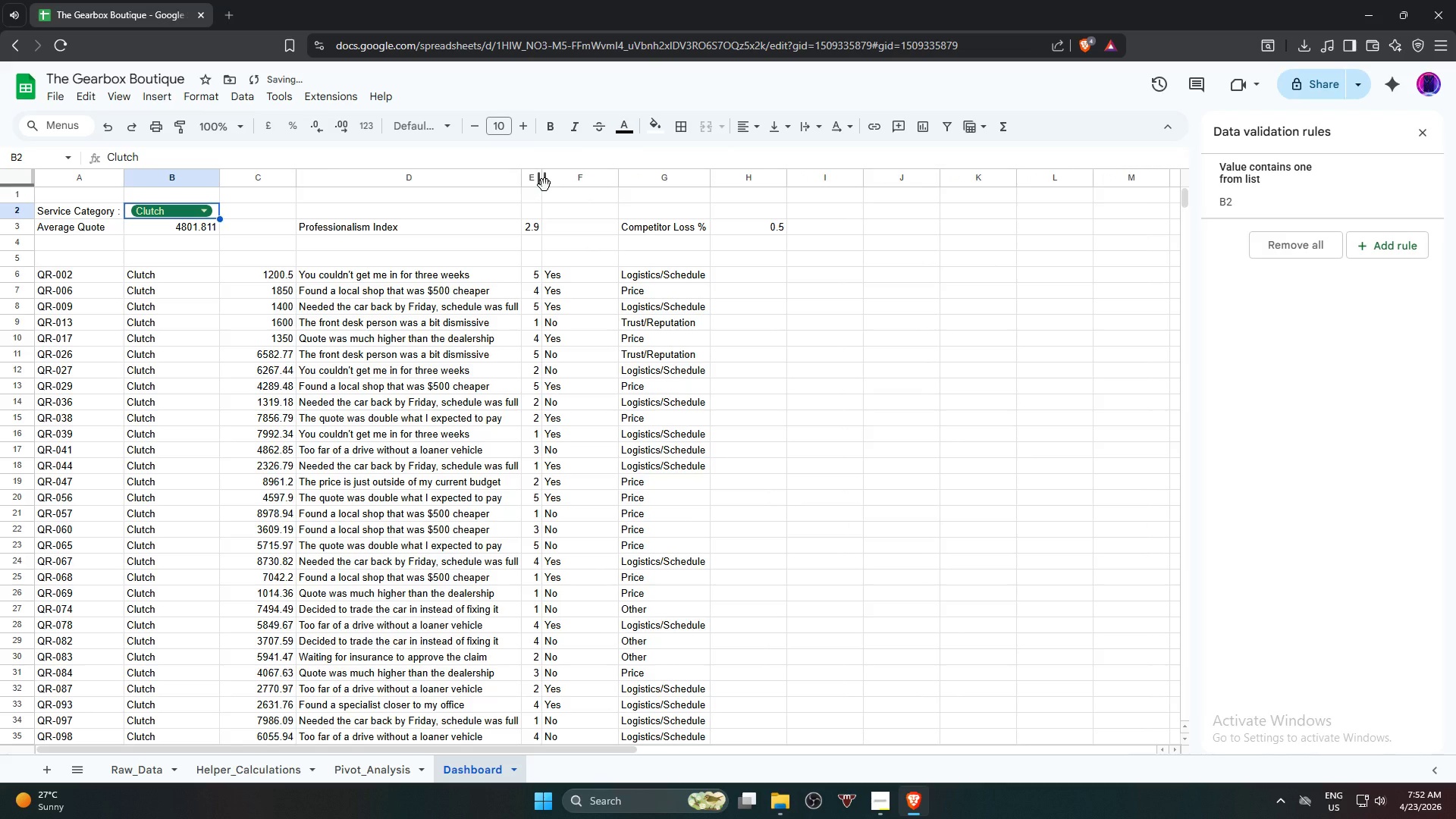 
key(Control+Z)
 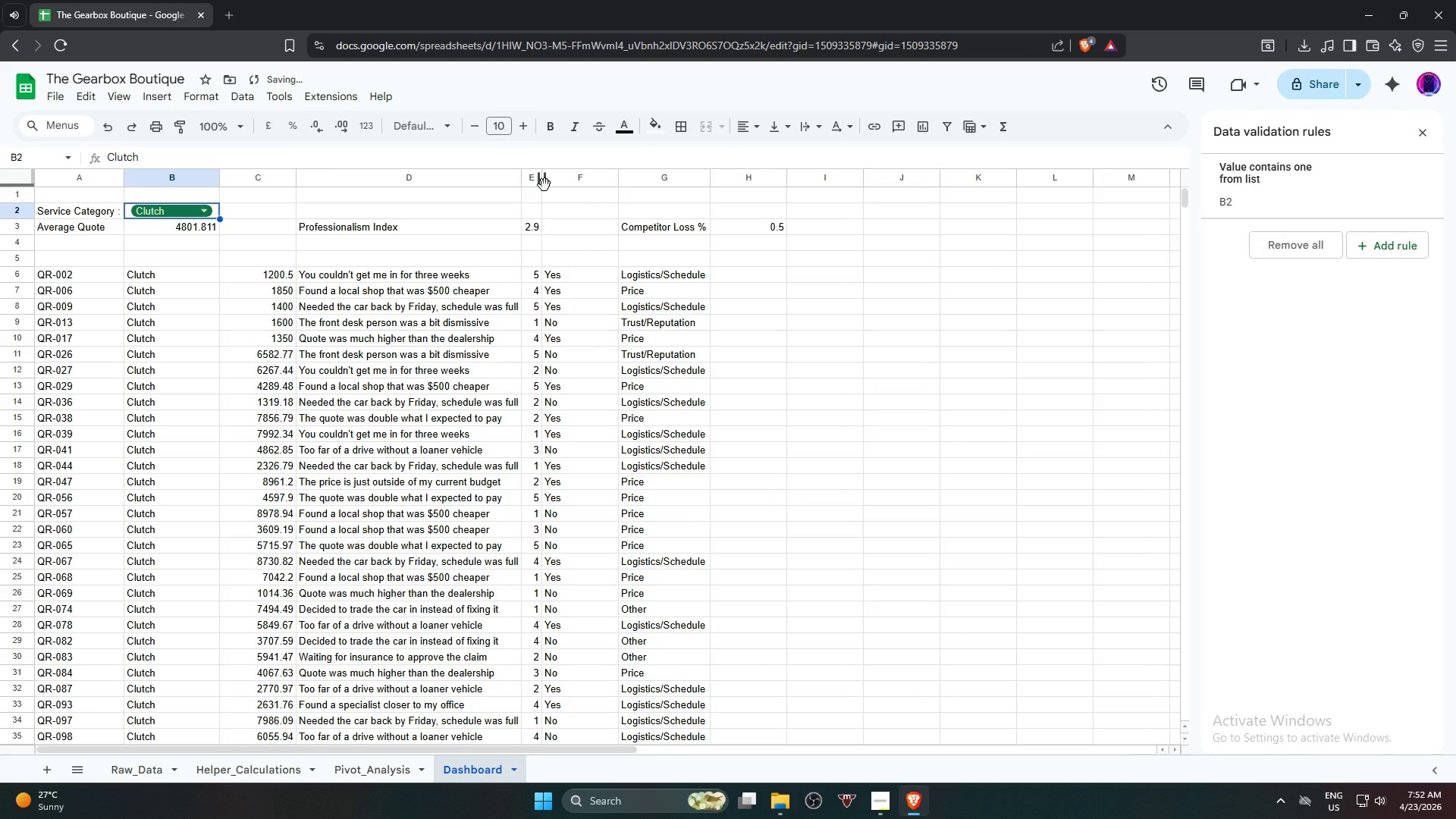 
key(Control+Z)
 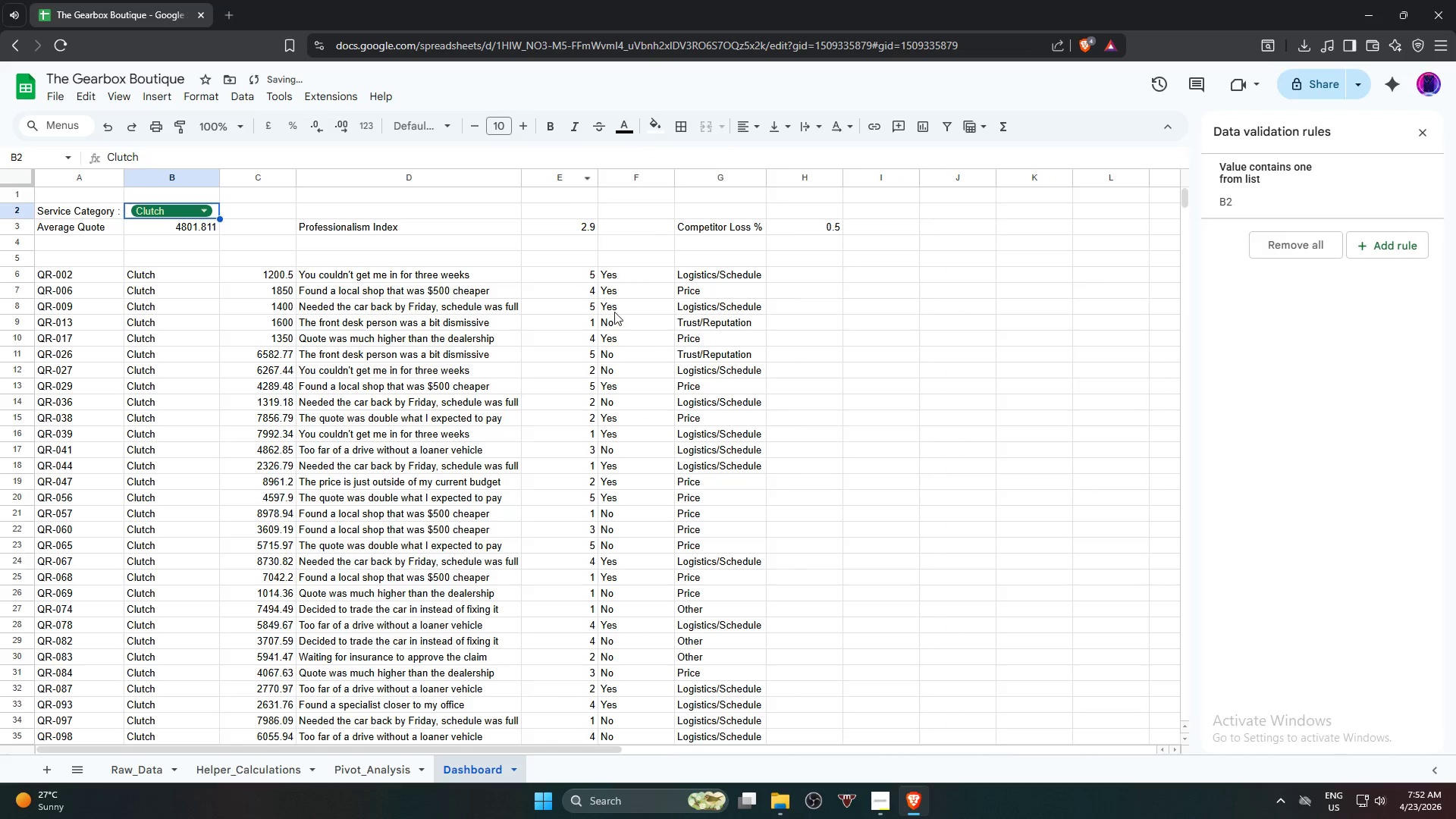 
left_click([614, 325])
 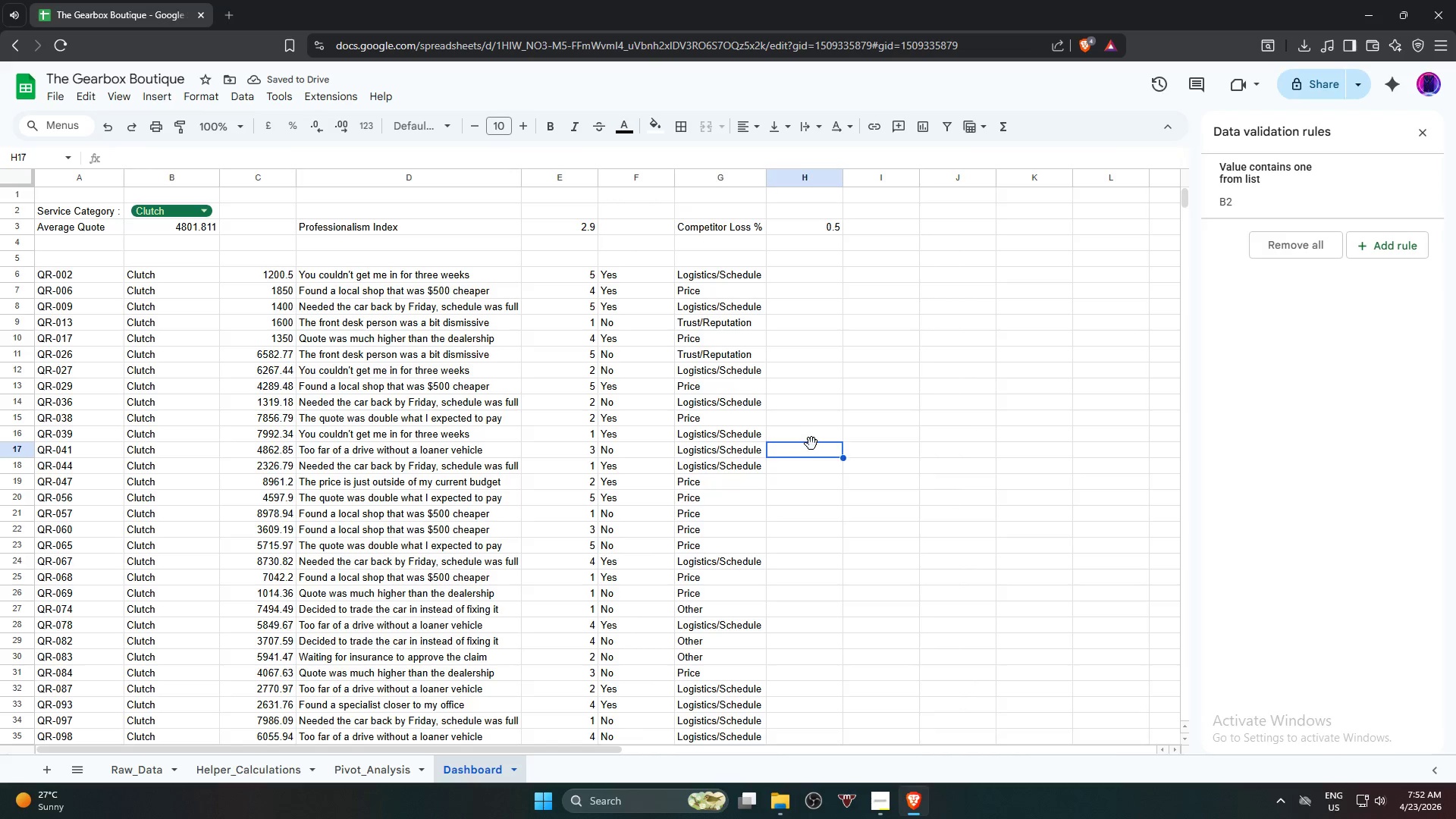 
wait(5.34)
 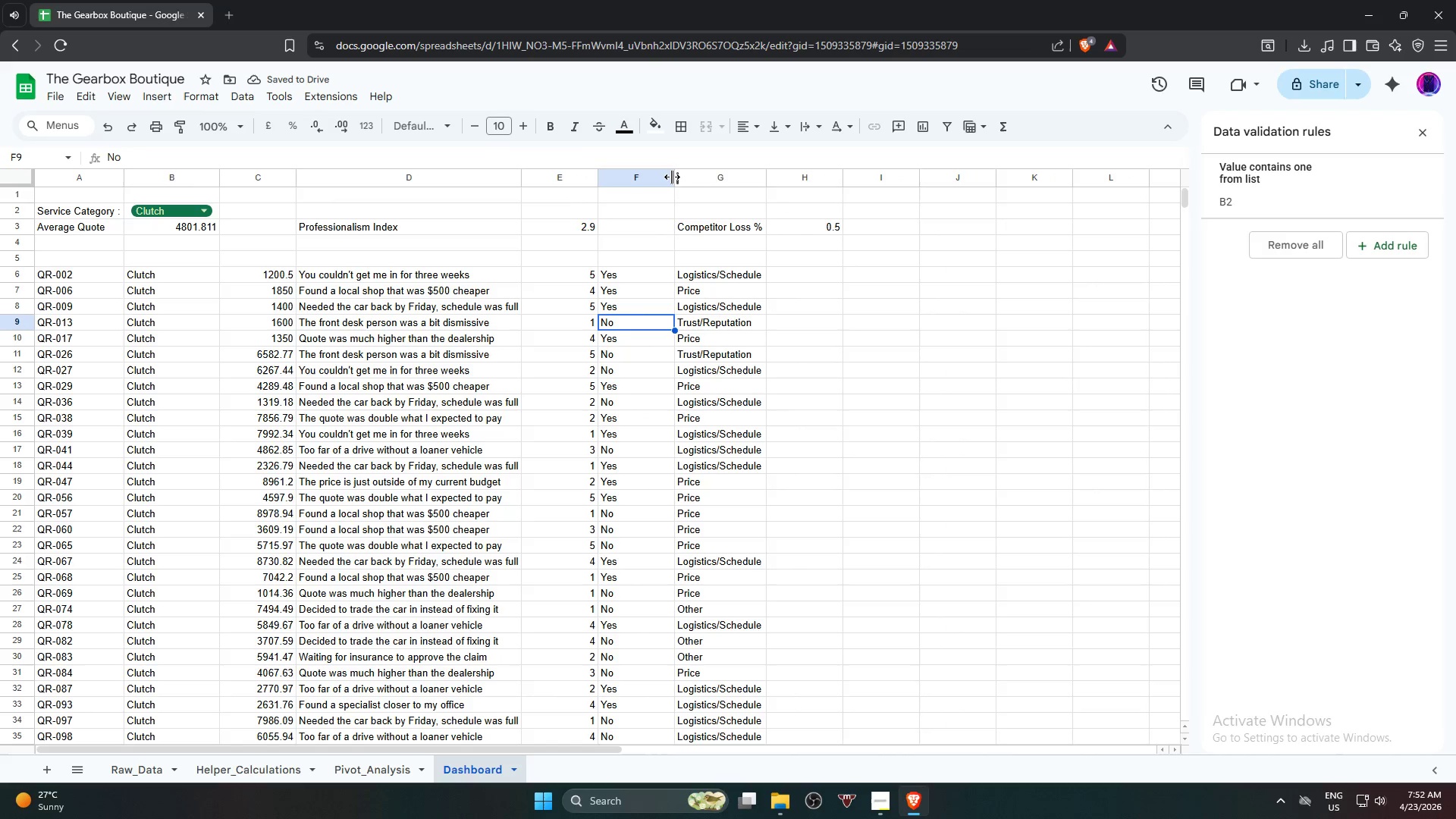 
scroll: coordinate [864, 402], scroll_direction: up, amount: 1.0
 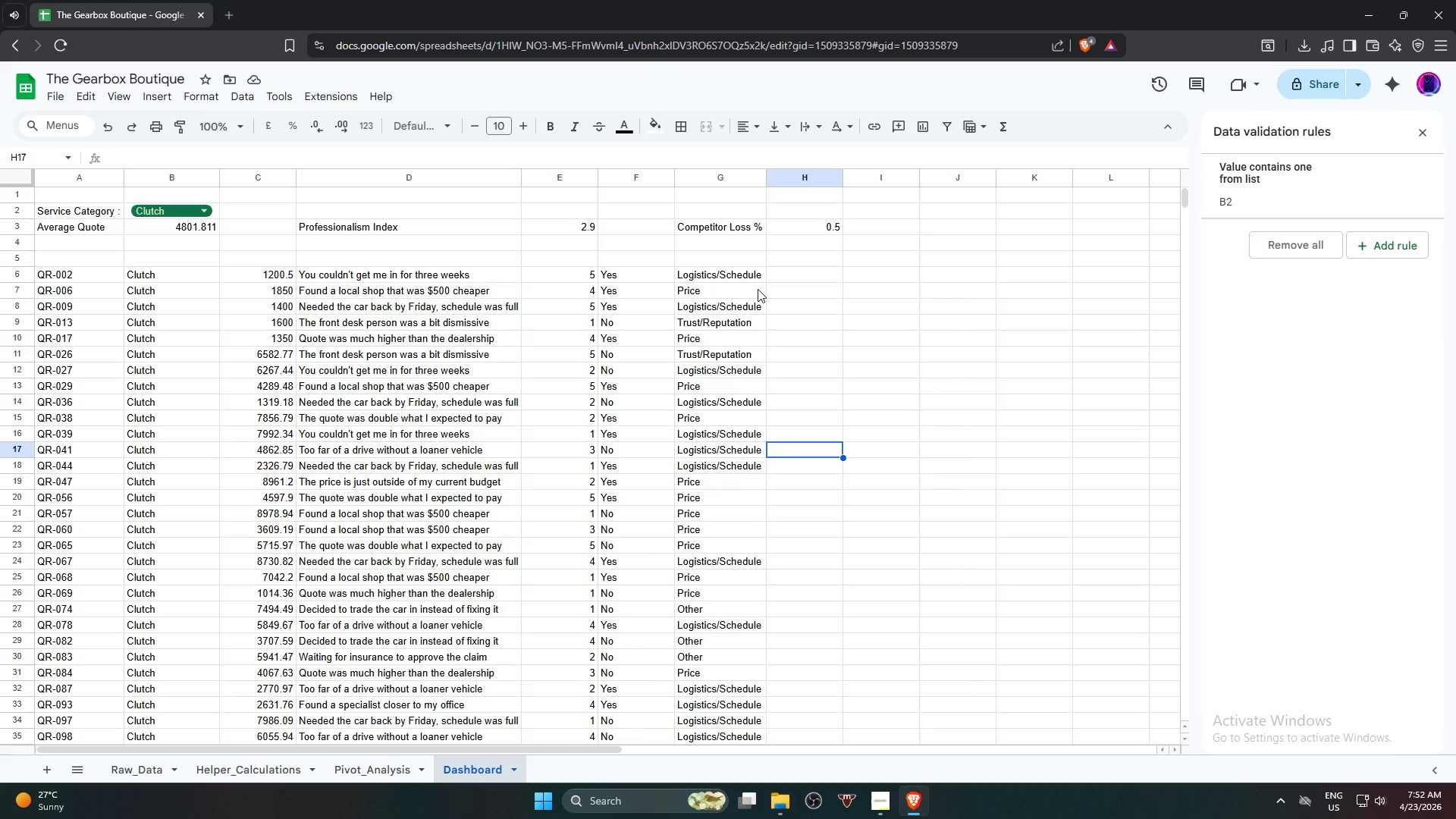 
wait(15.0)
 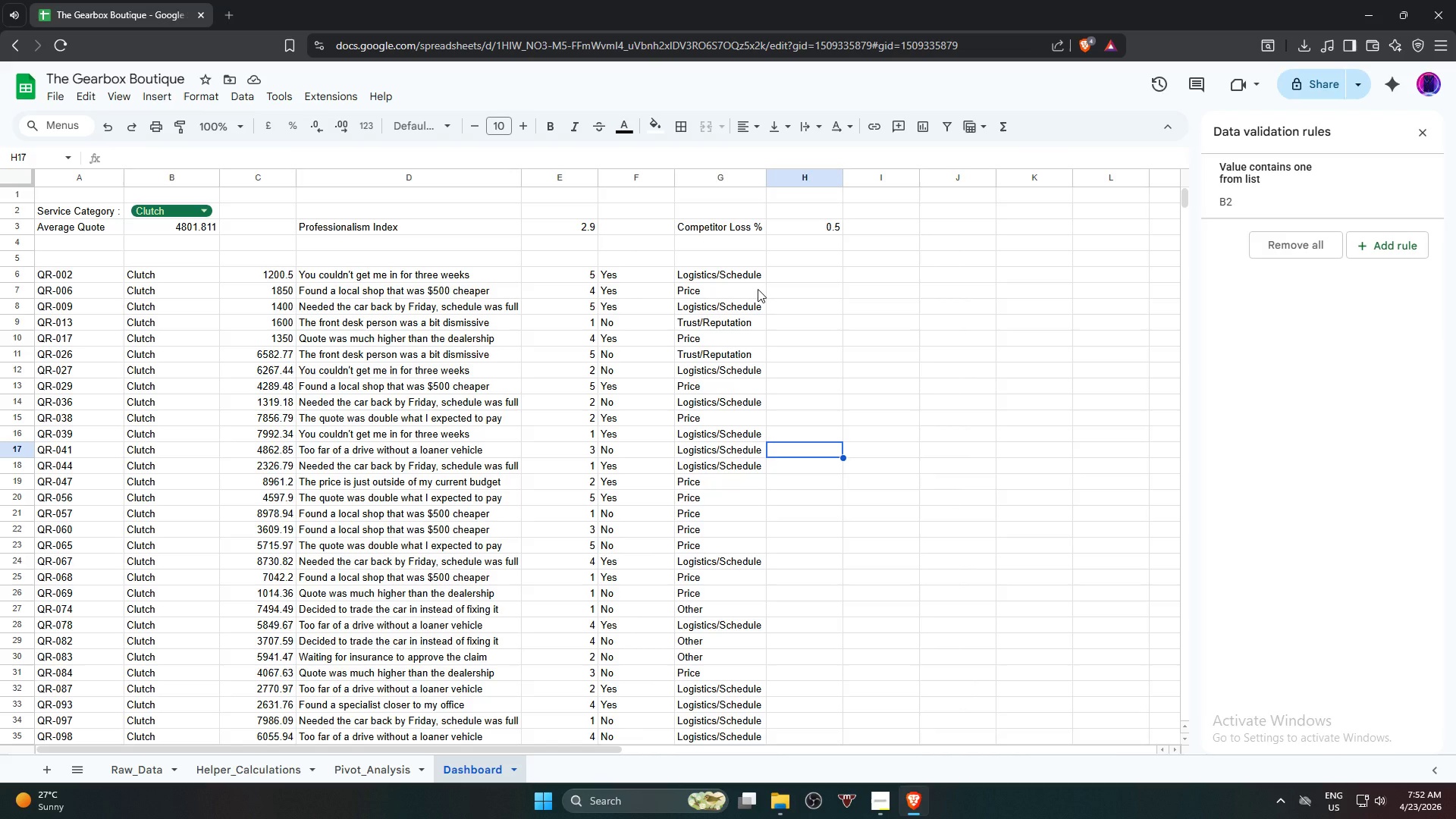 
left_click([163, 215])
 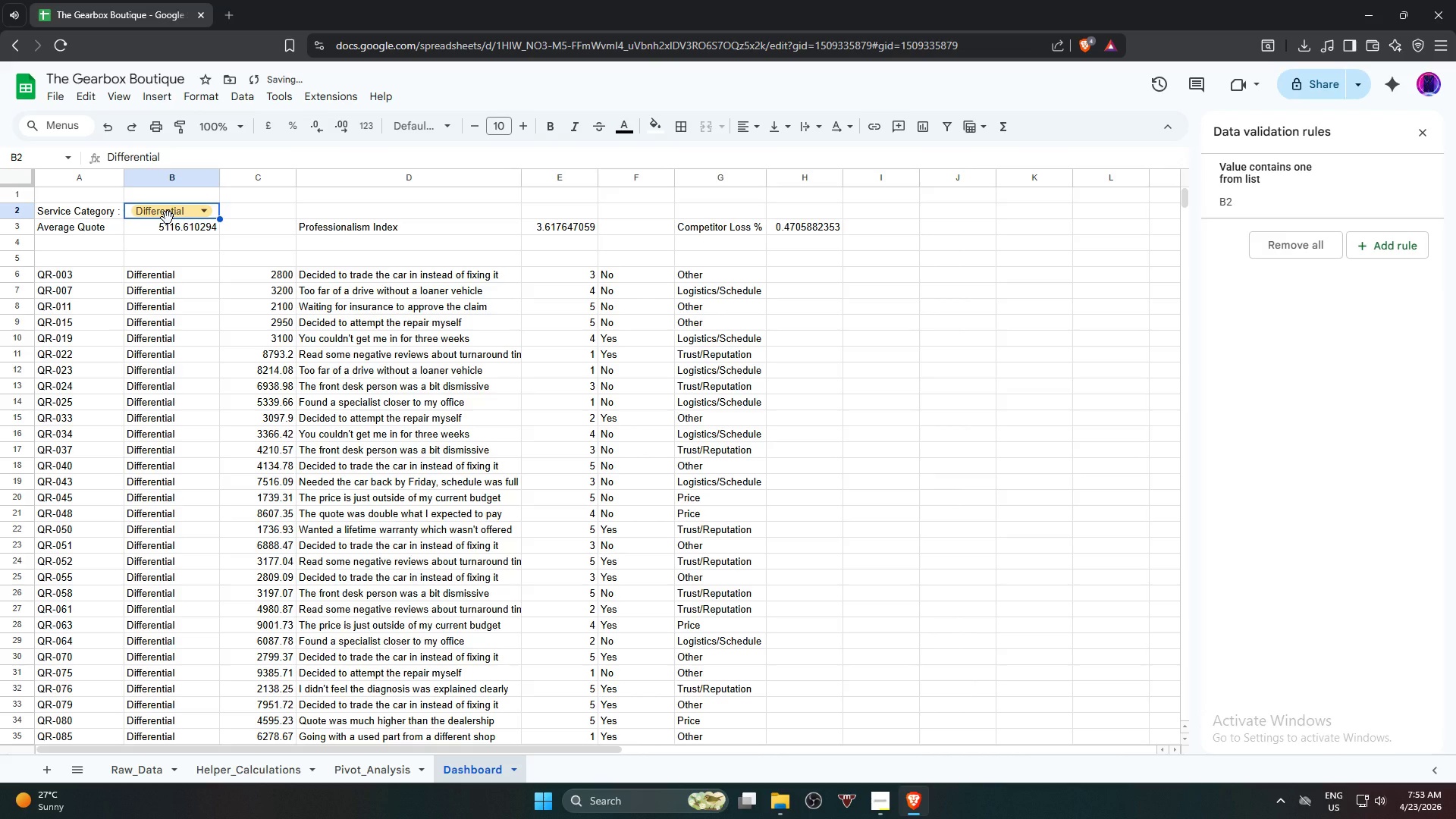 
left_click([168, 218])
 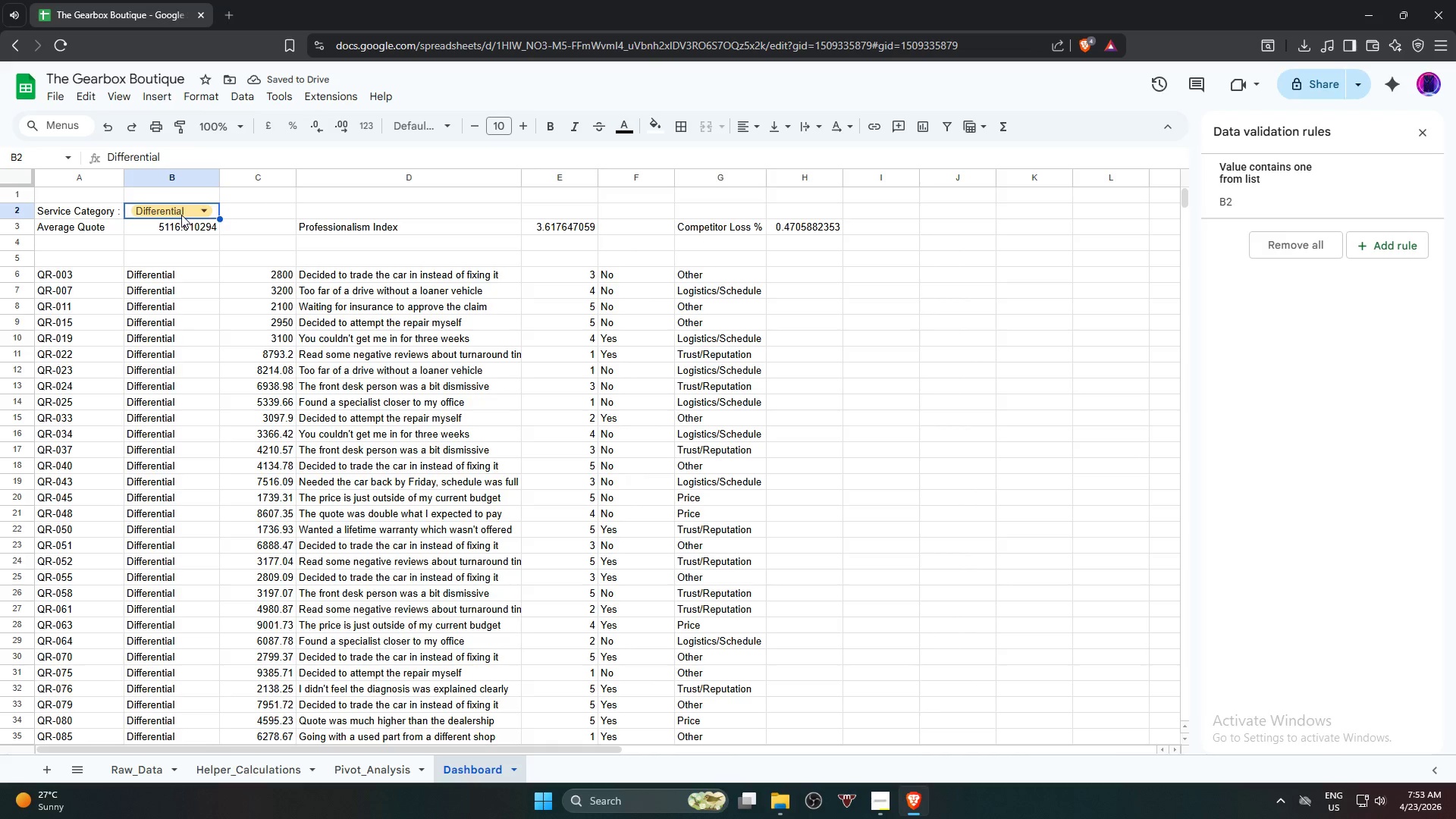 
left_click([183, 209])
 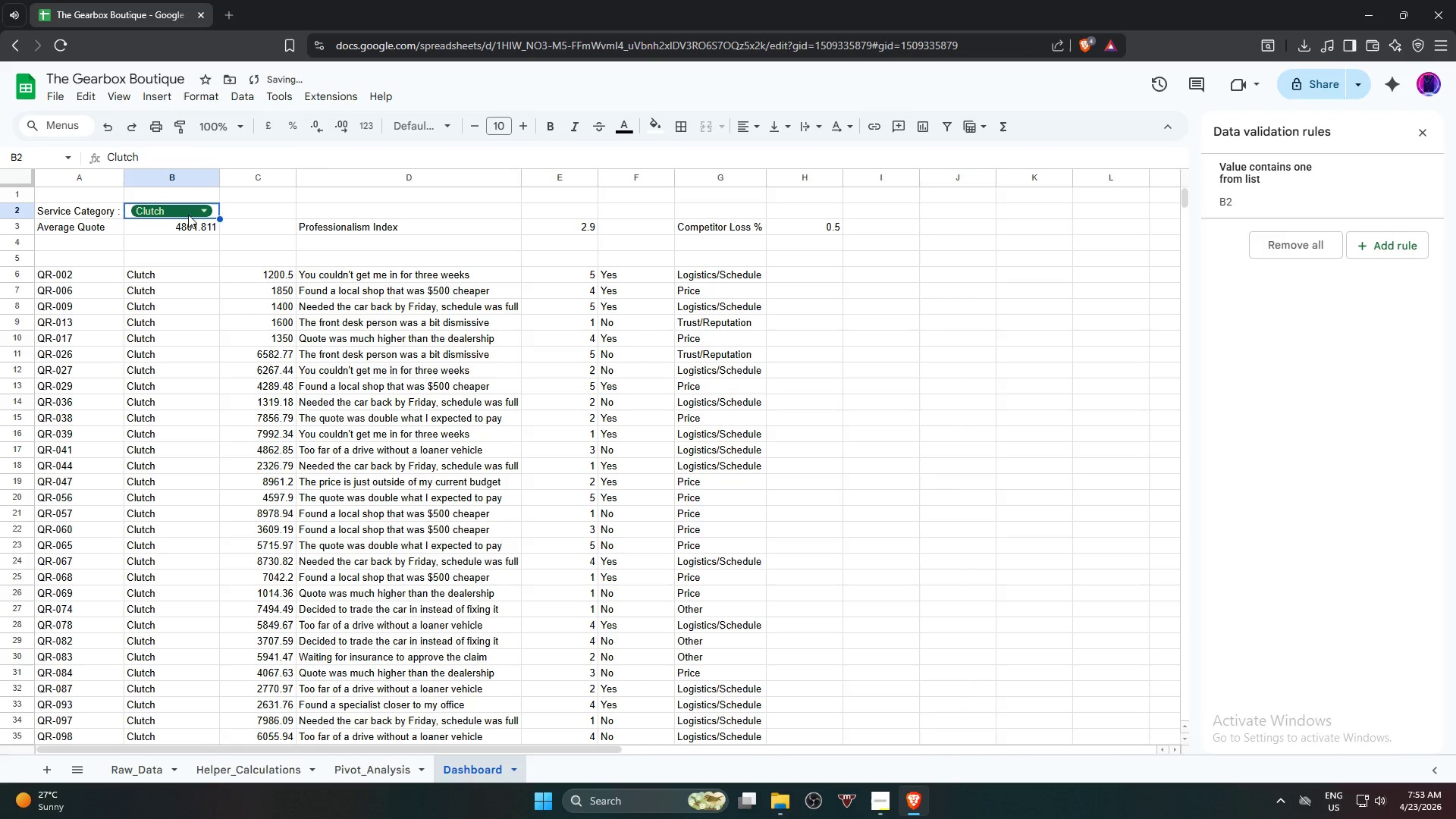 
left_click([188, 212])
 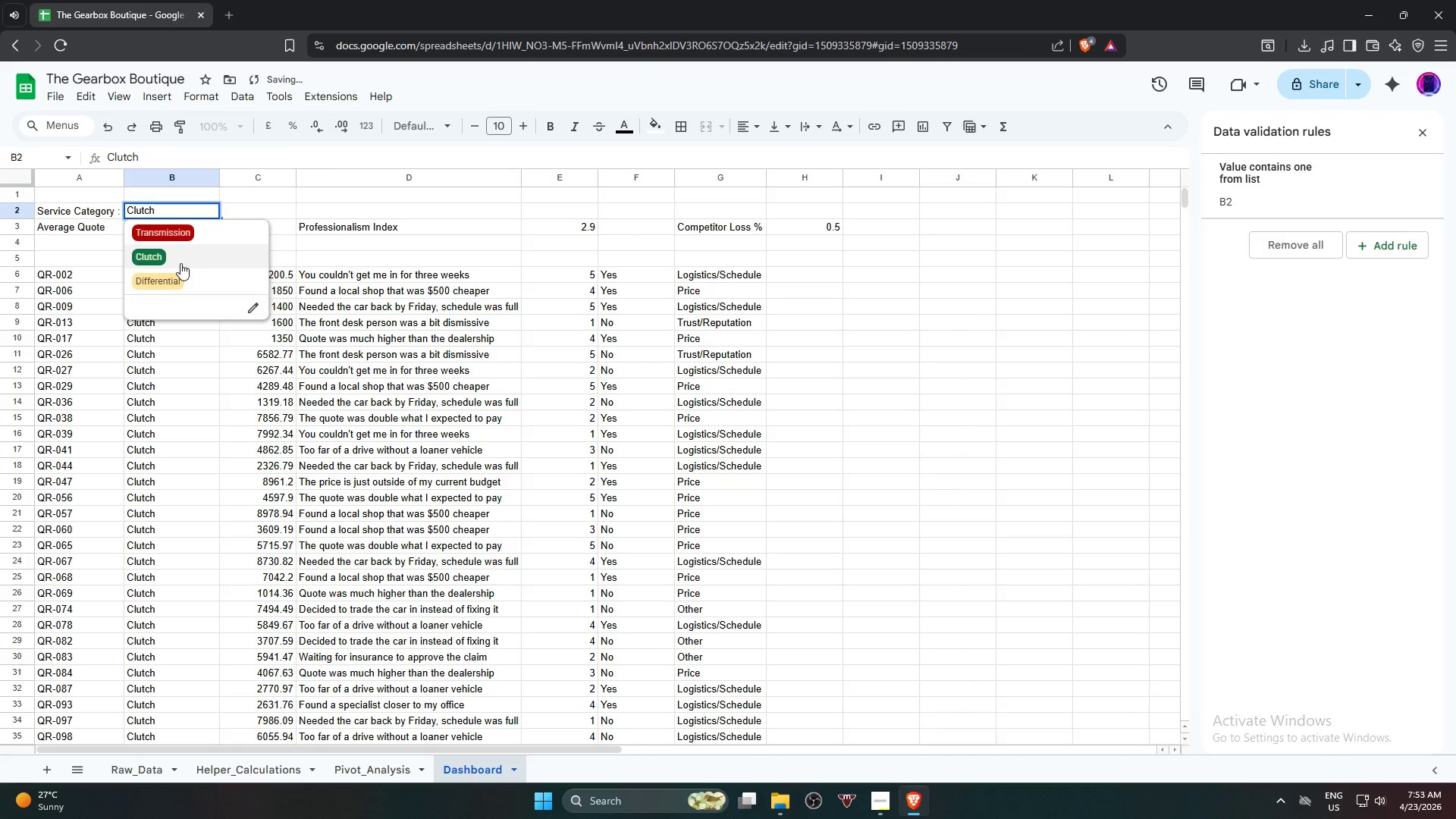 
left_click([180, 263])
 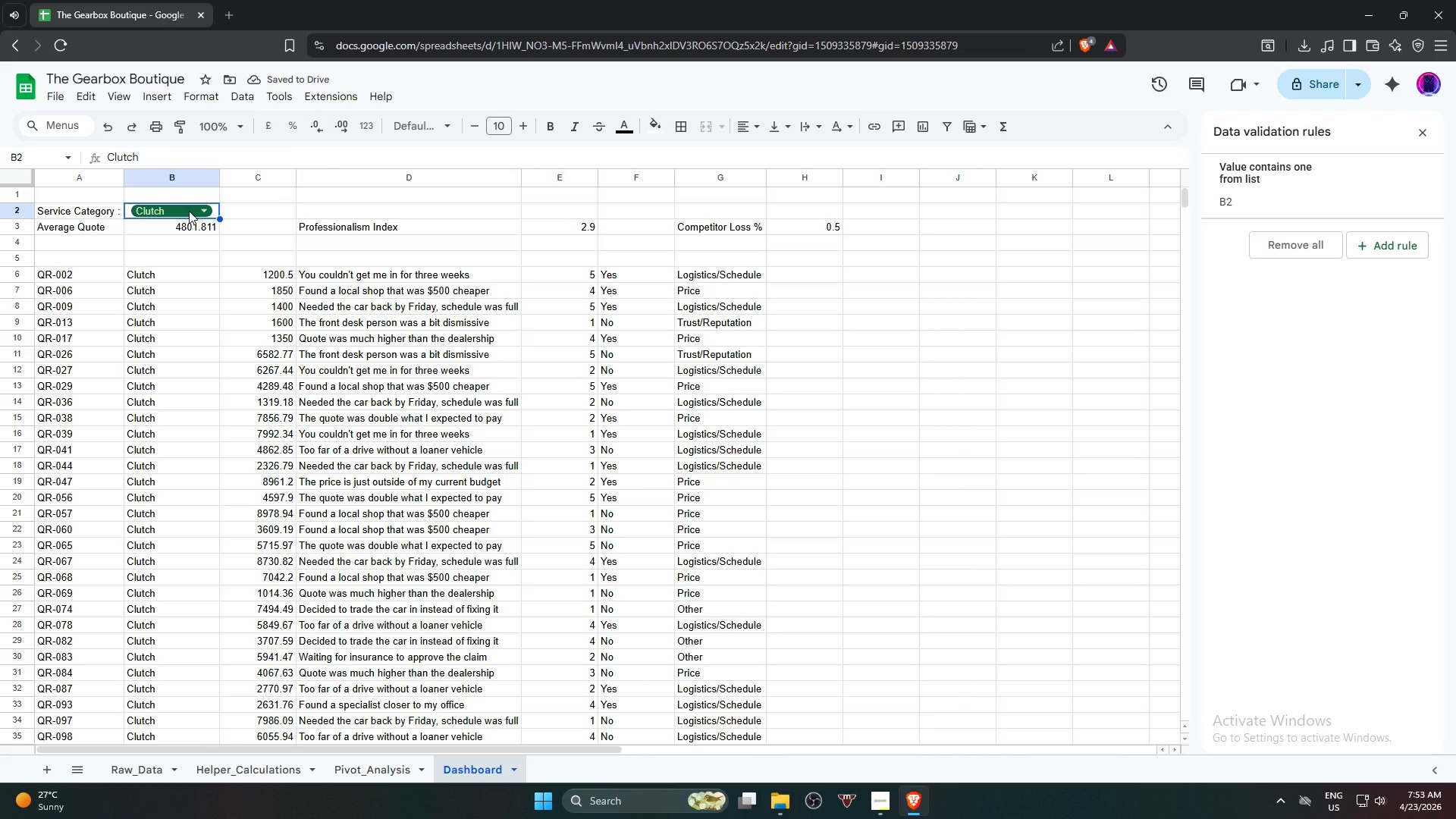 
left_click([189, 211])
 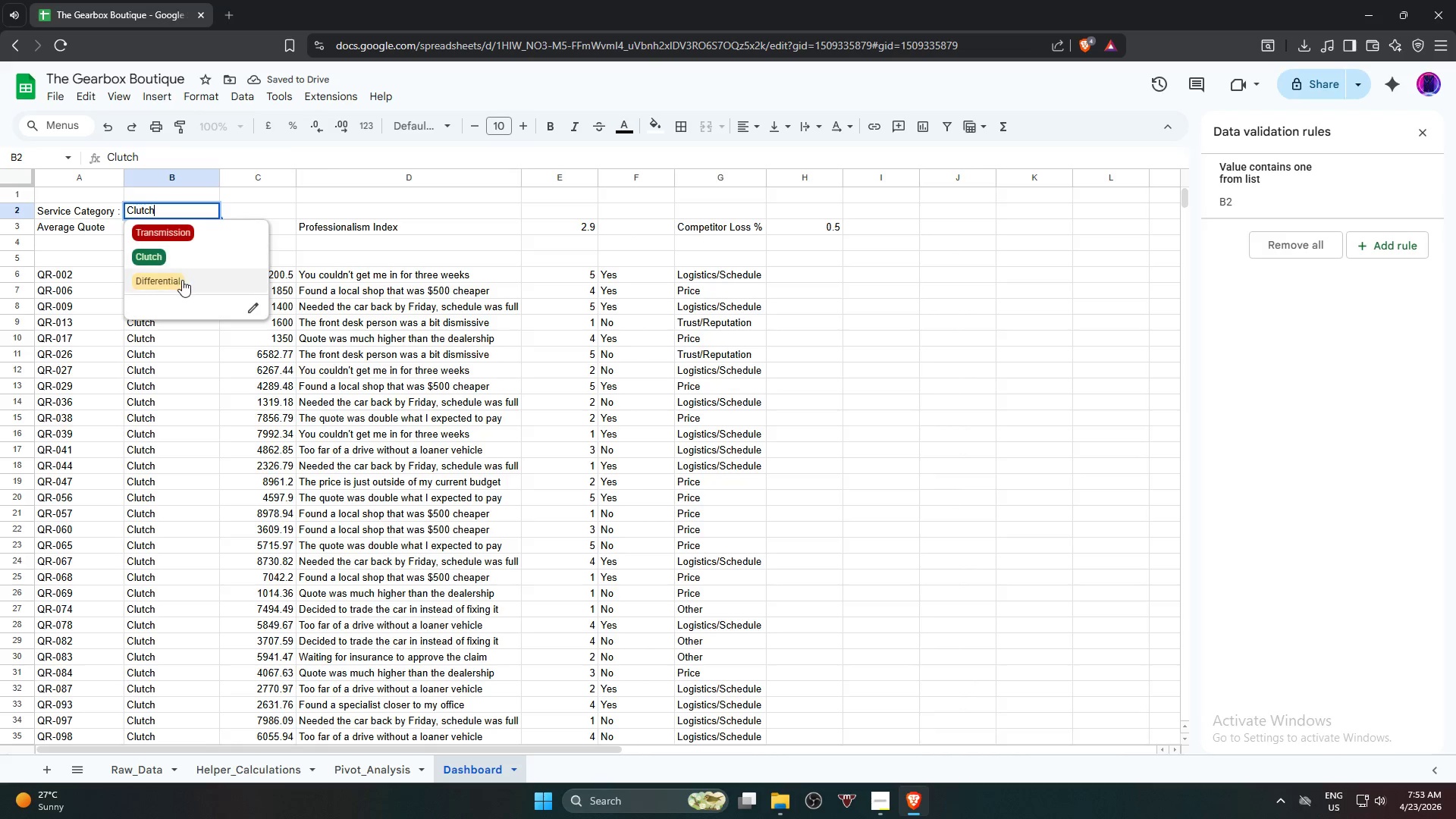 
left_click([182, 280])
 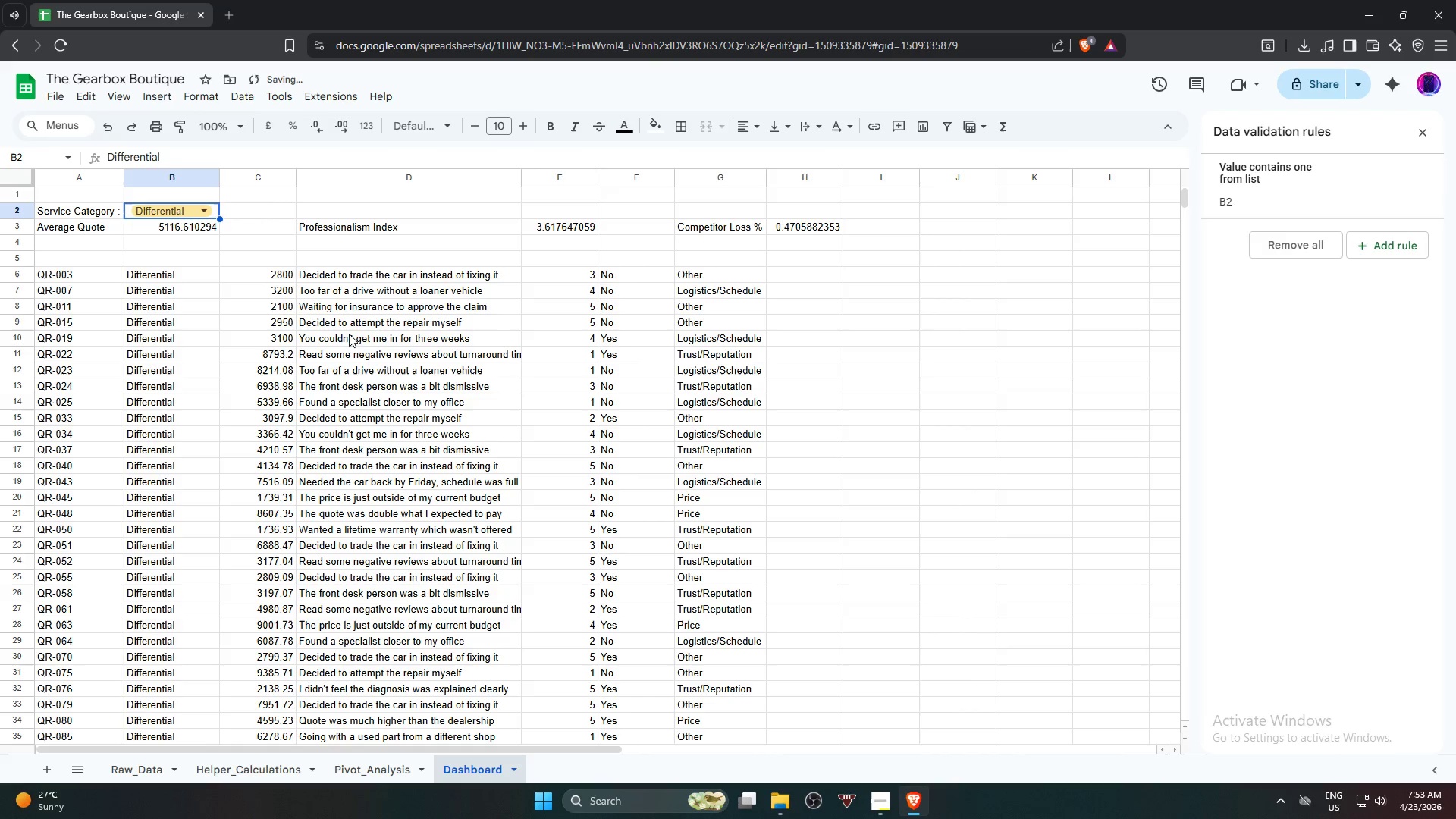 
scroll: coordinate [359, 361], scroll_direction: down, amount: 5.0
 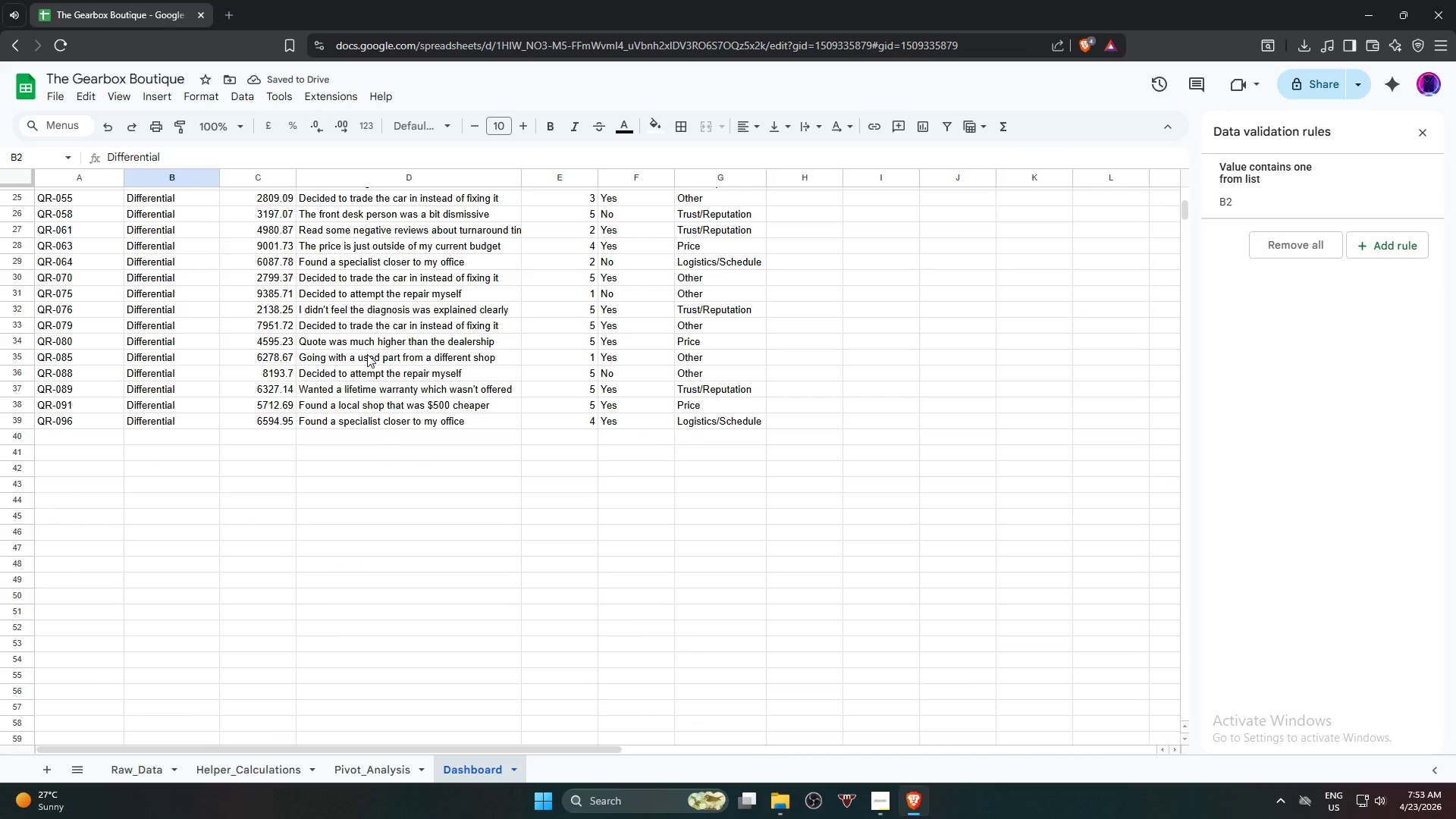 
scroll: coordinate [367, 354], scroll_direction: up, amount: 5.0
 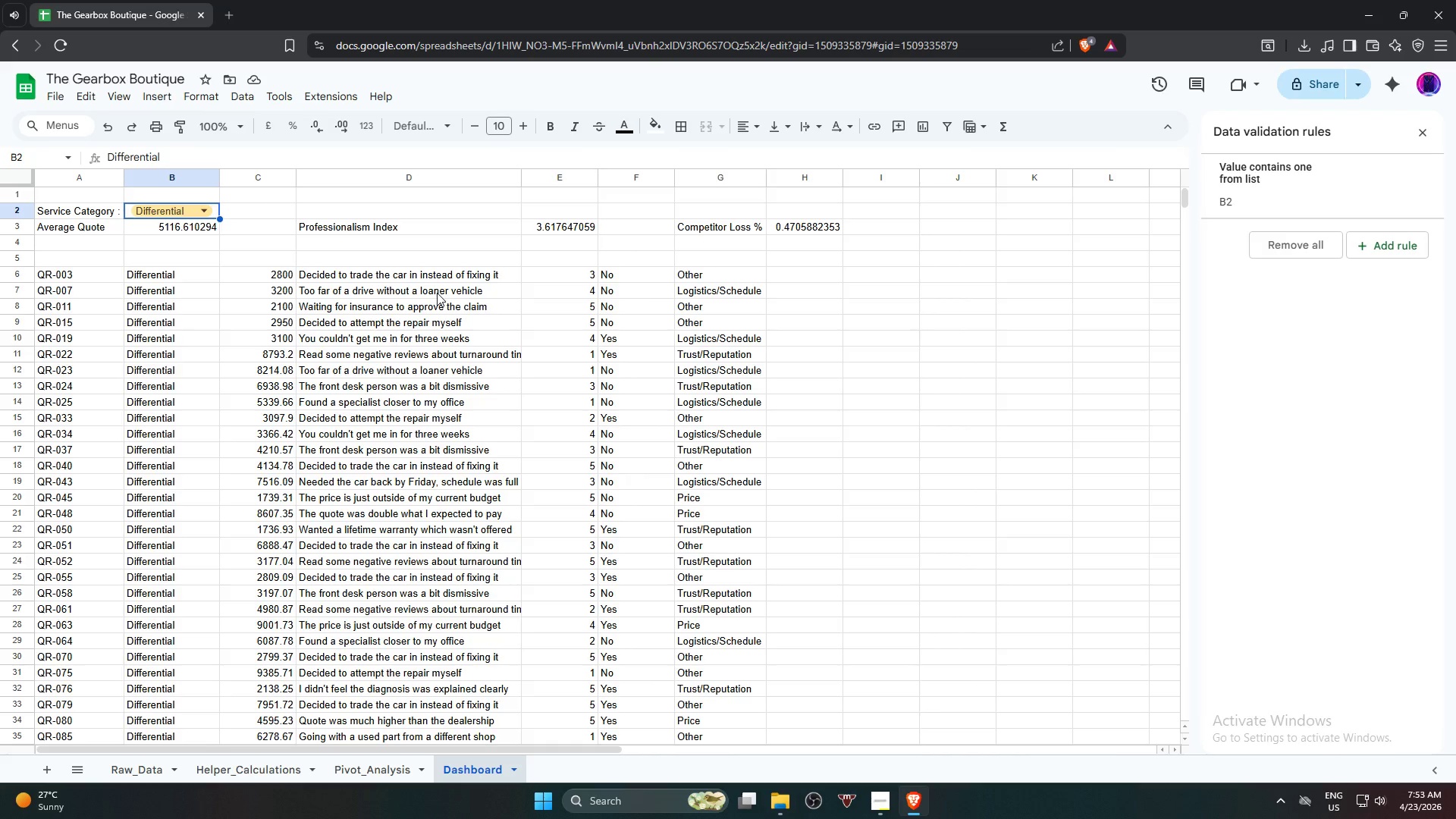 
wait(18.39)
 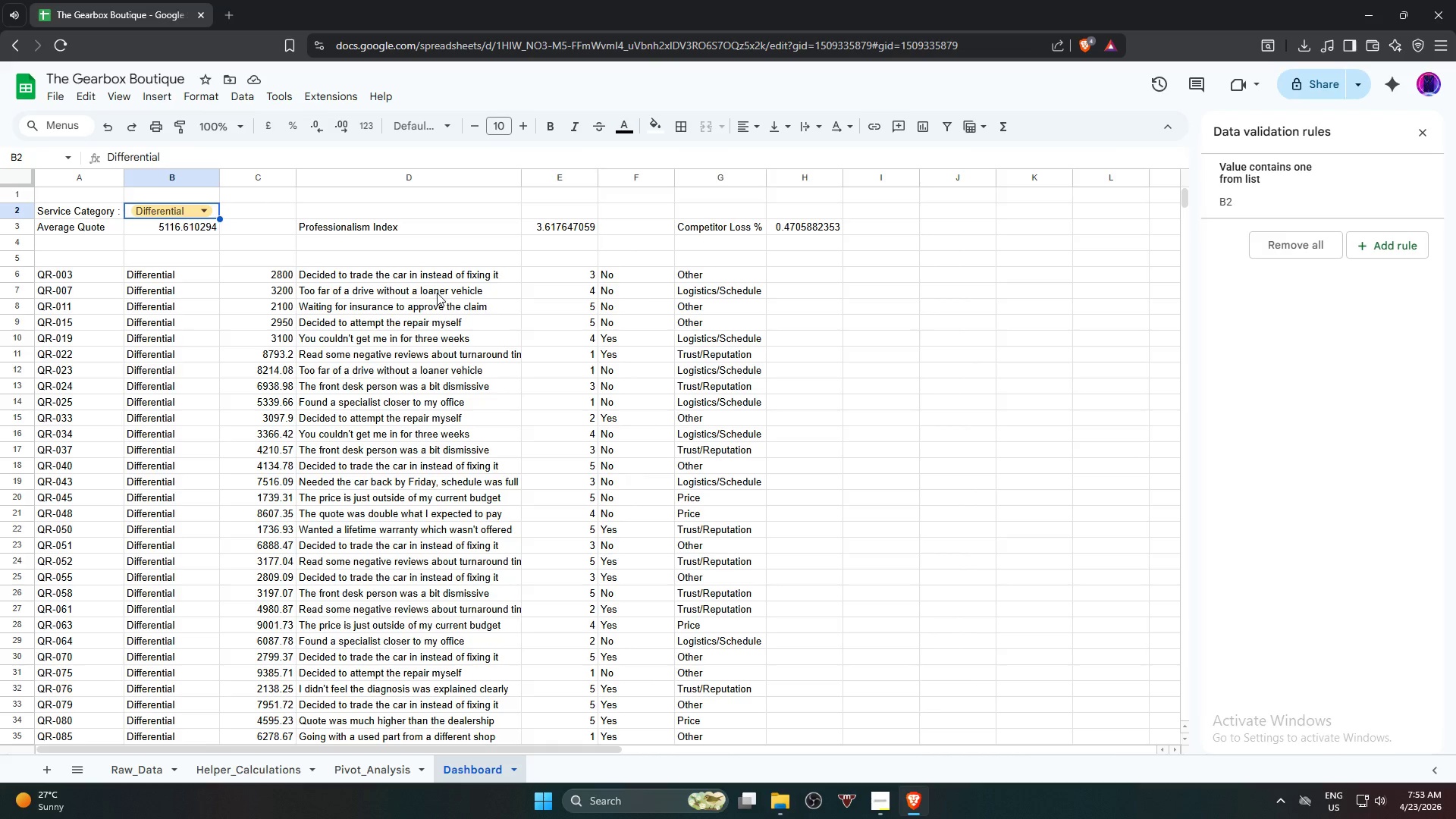 
scroll: coordinate [611, 351], scroll_direction: down, amount: 5.0
 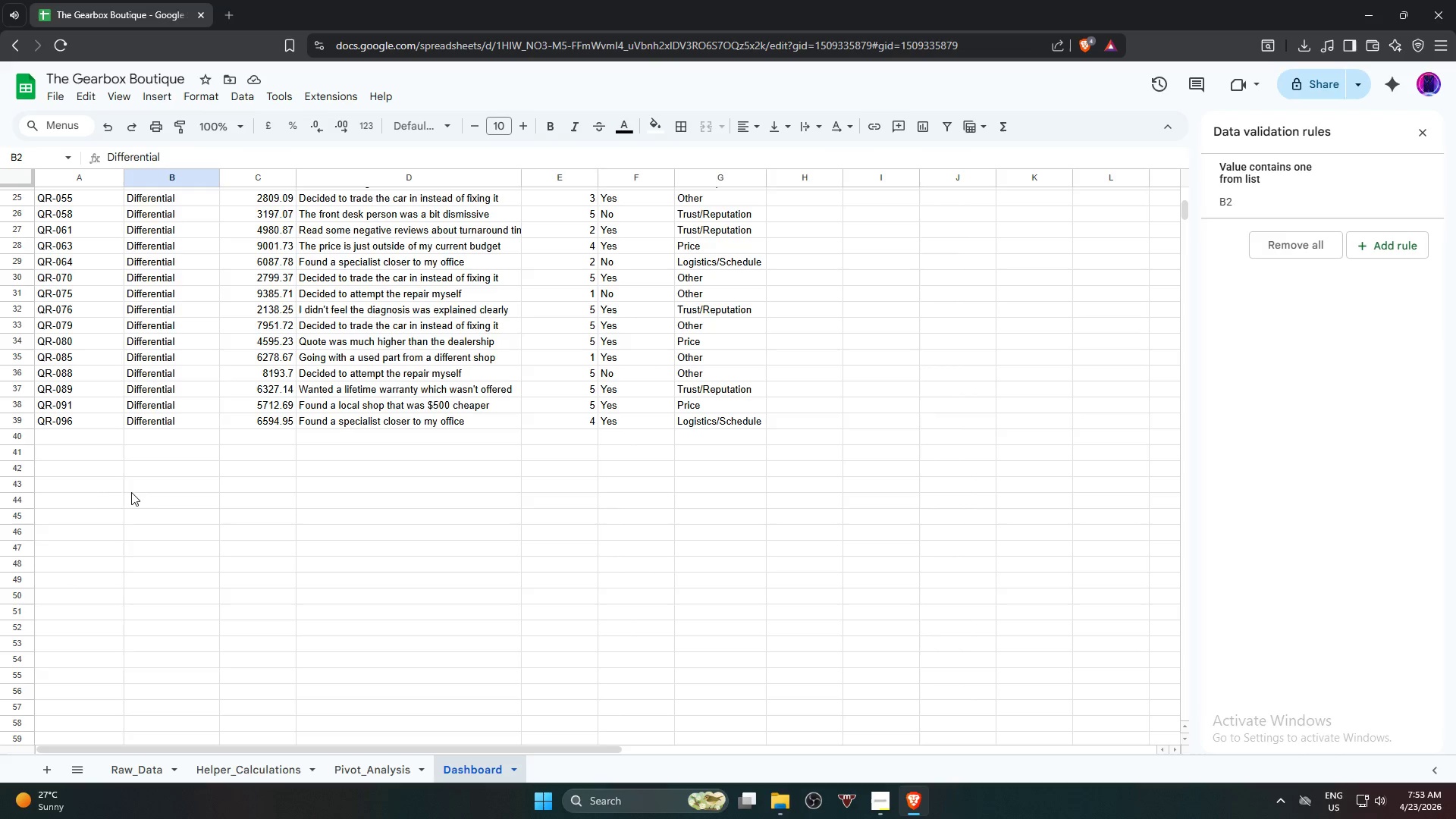 
wait(7.09)
 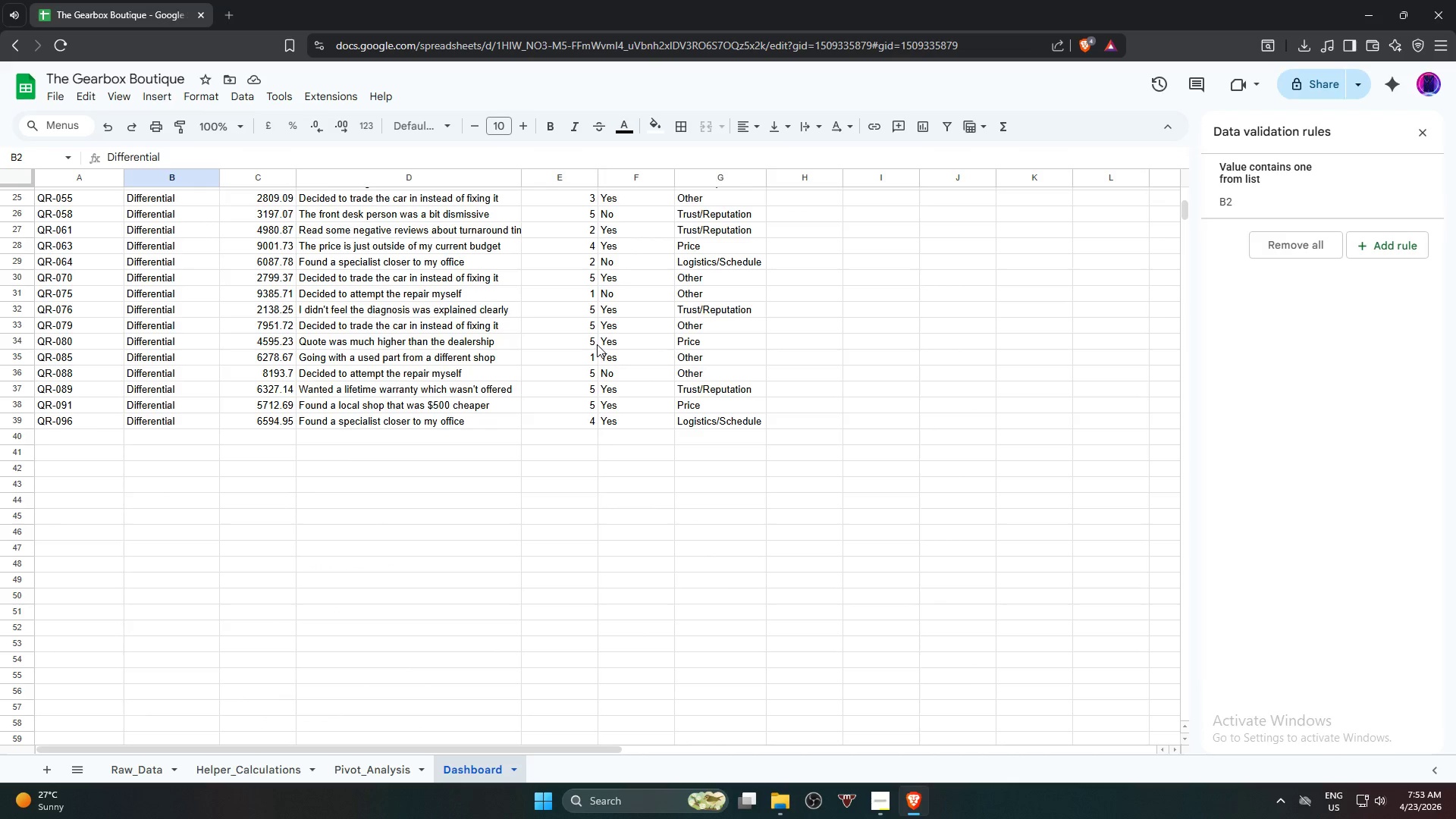 
left_click([71, 486])
 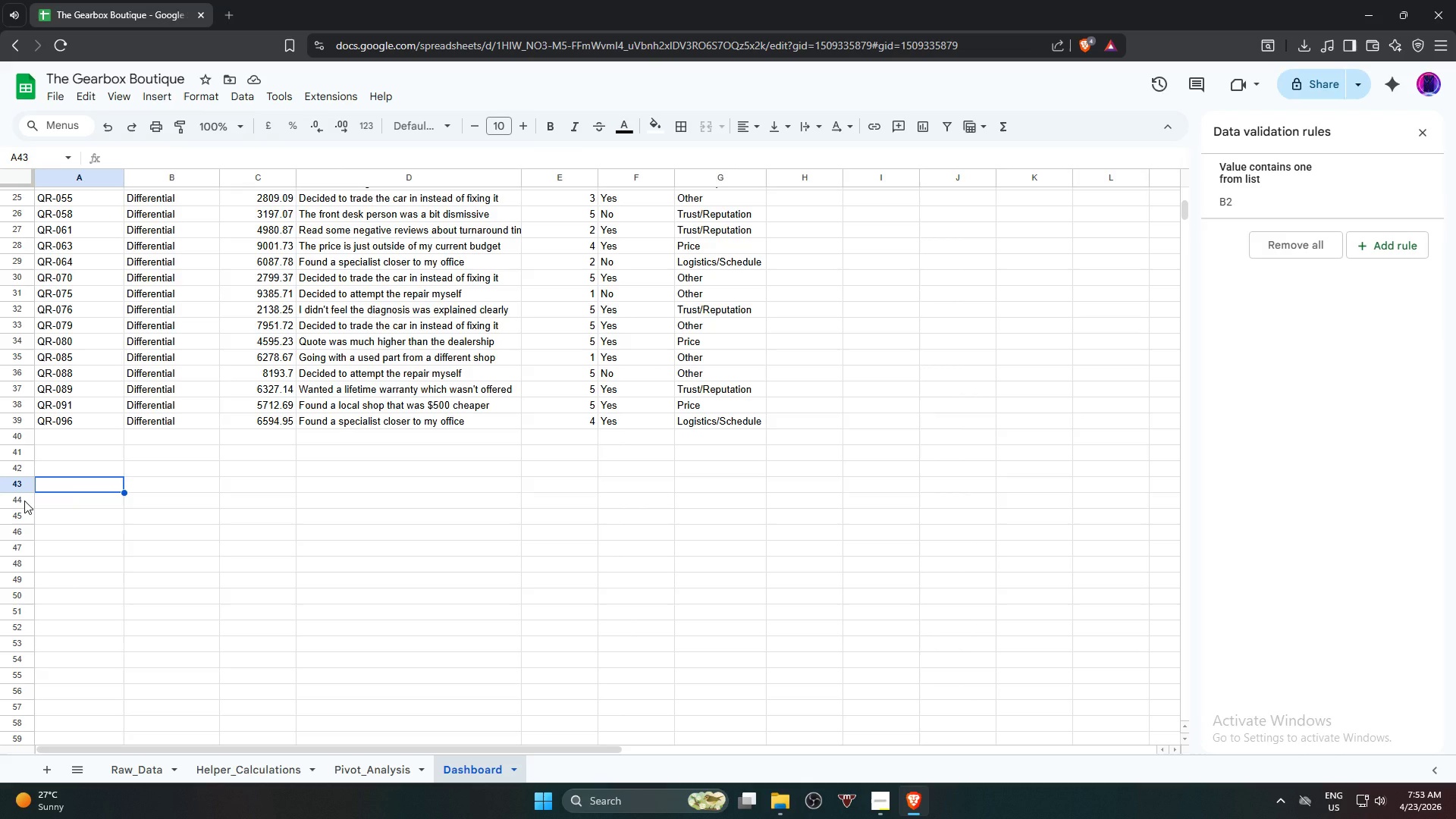 
wait(16.67)
 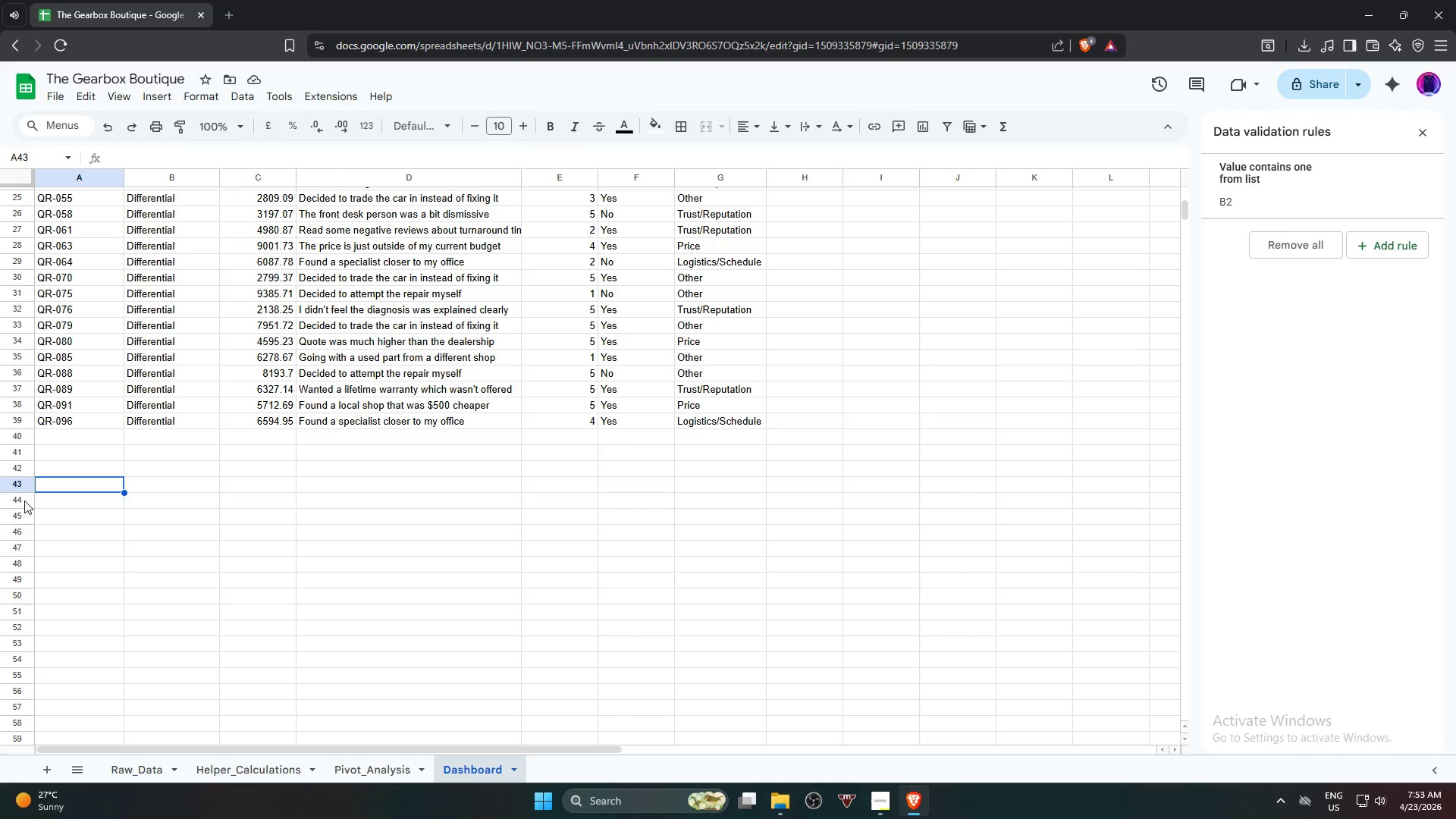 
scroll: coordinate [192, 460], scroll_direction: up, amount: 8.0
 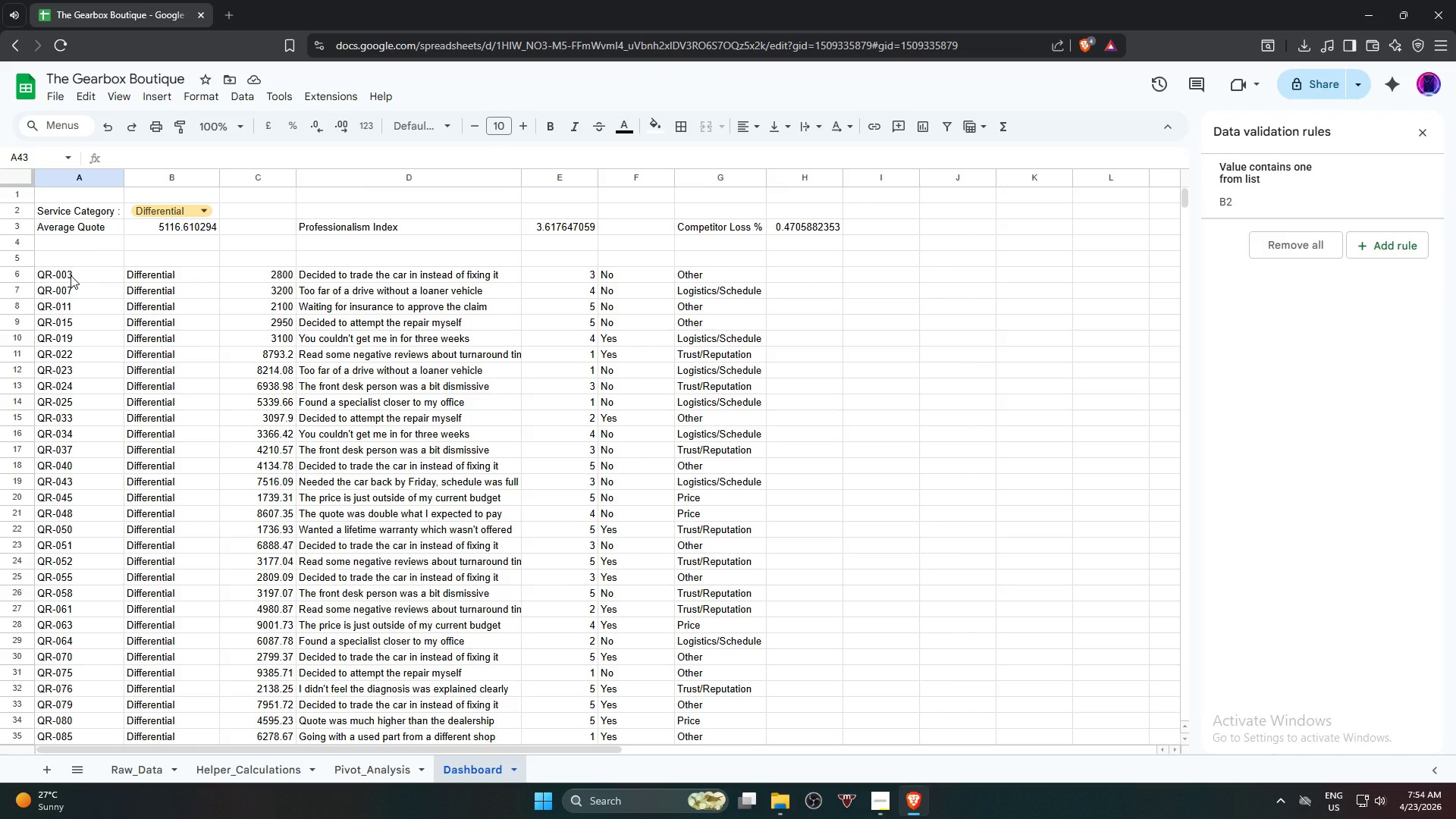 
wait(6.27)
 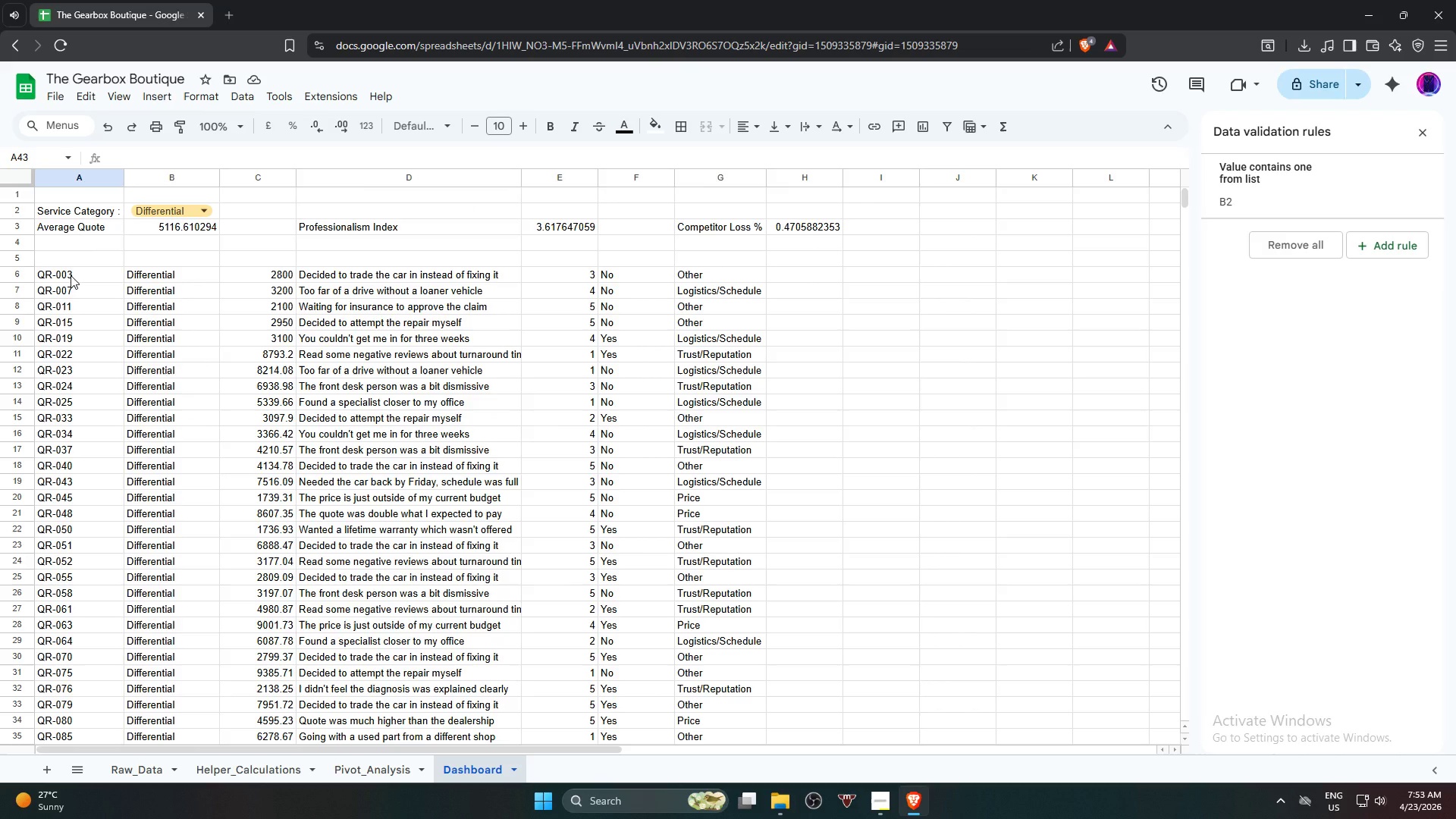 
scroll: coordinate [414, 416], scroll_direction: down, amount: 5.0
 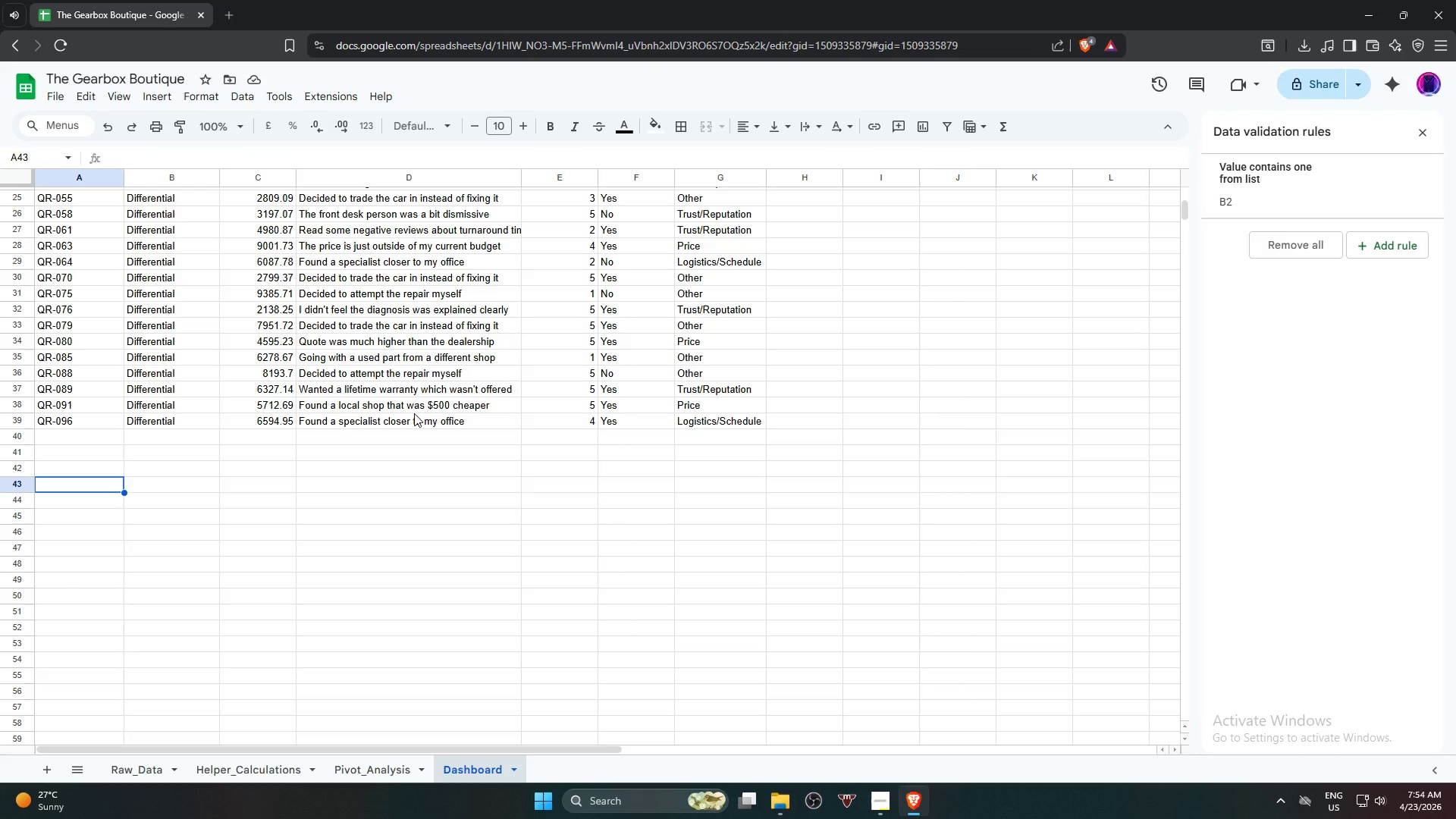 
wait(29.61)
 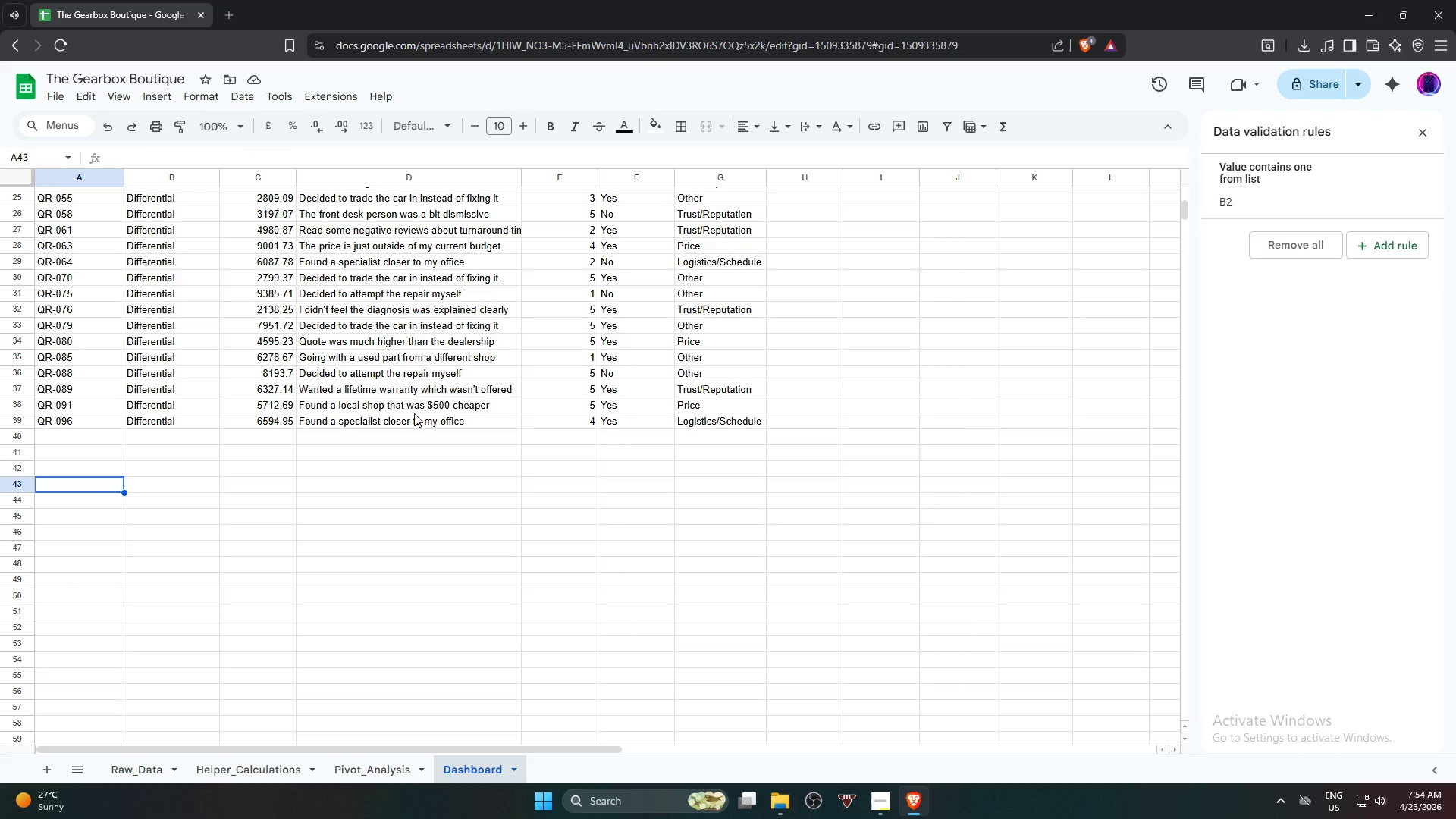 
scroll: coordinate [222, 504], scroll_direction: up, amount: 5.0
 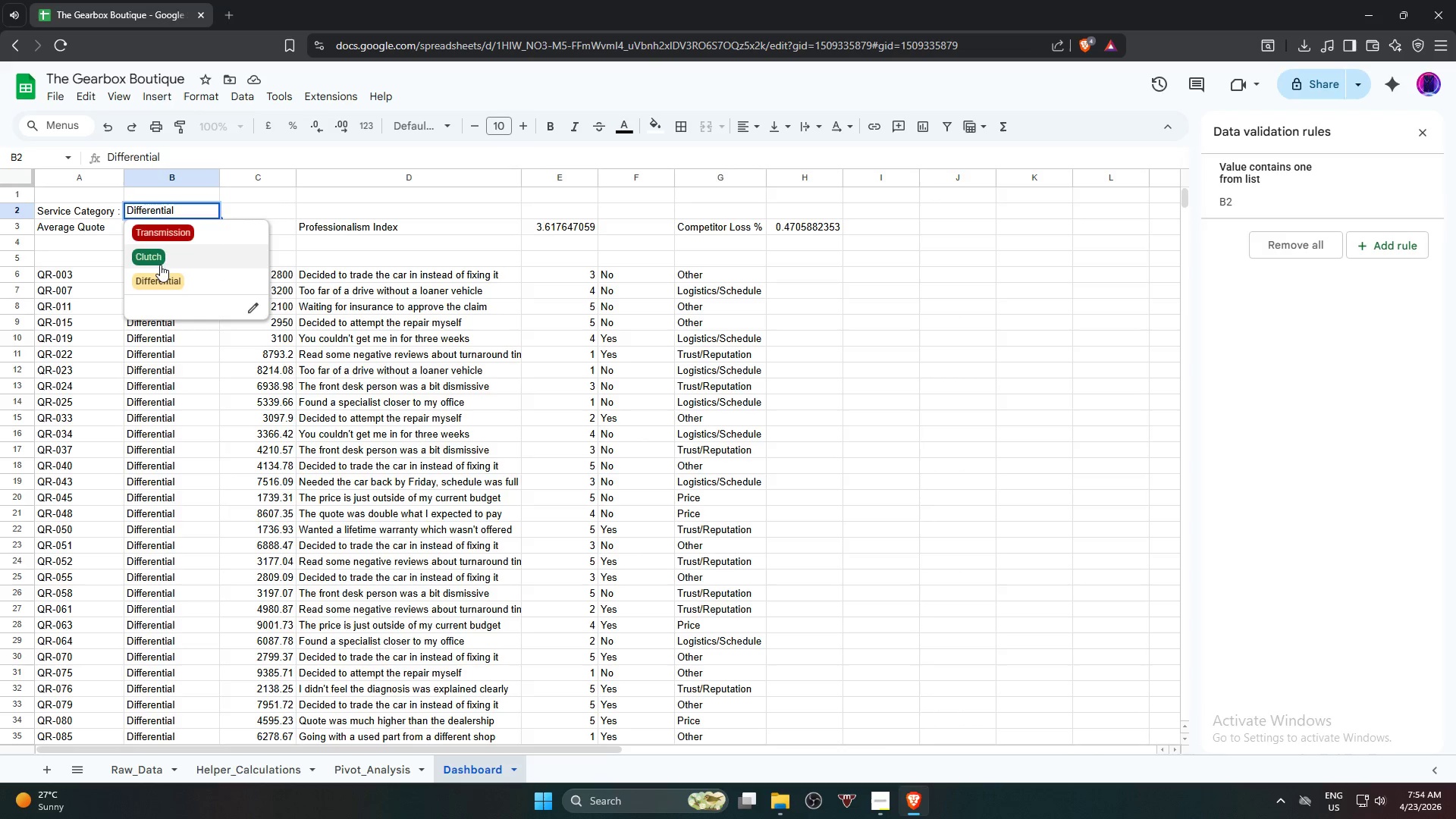 
scroll: coordinate [156, 339], scroll_direction: down, amount: 3.0
 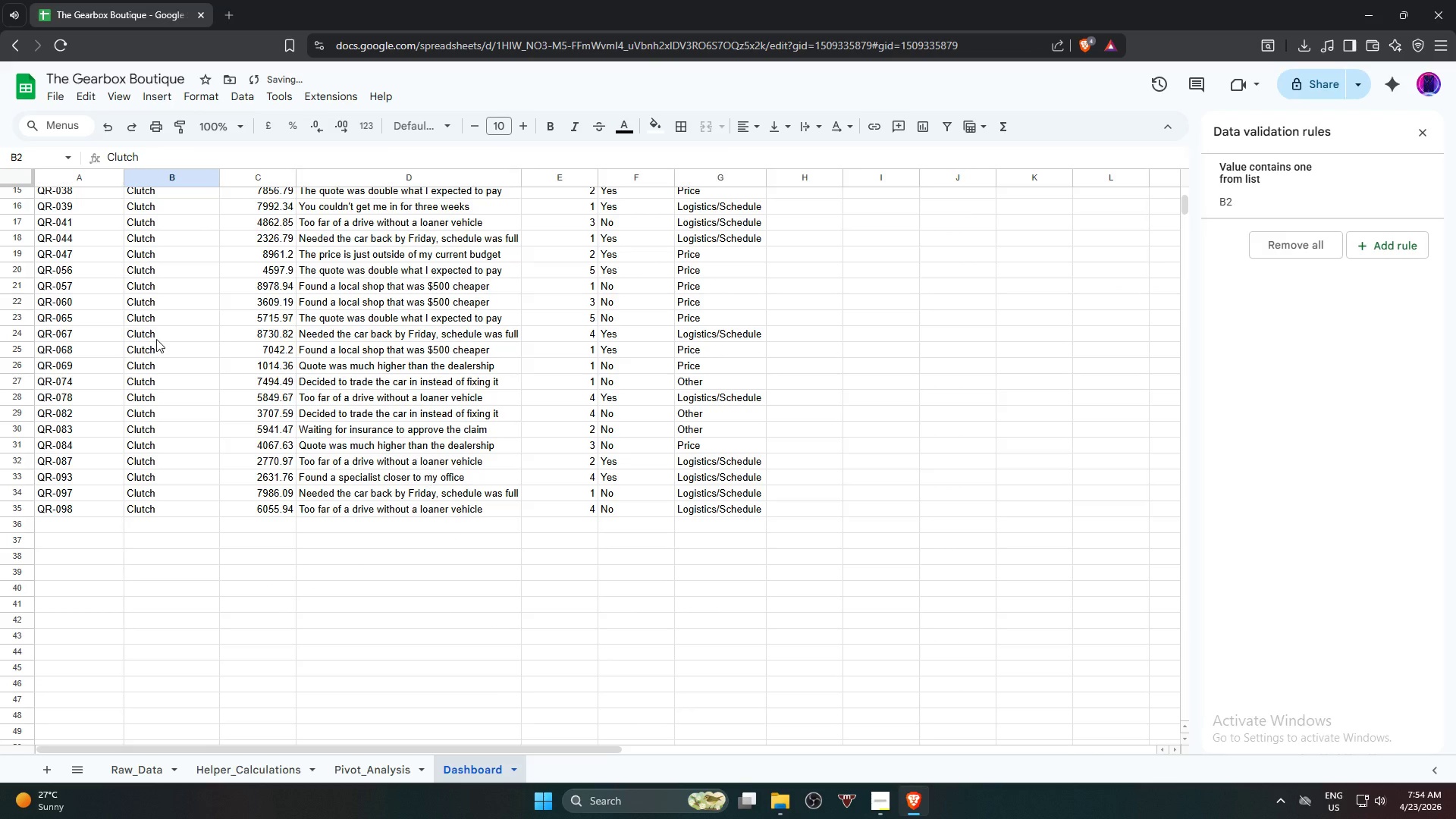 
scroll: coordinate [156, 339], scroll_direction: up, amount: 2.0
 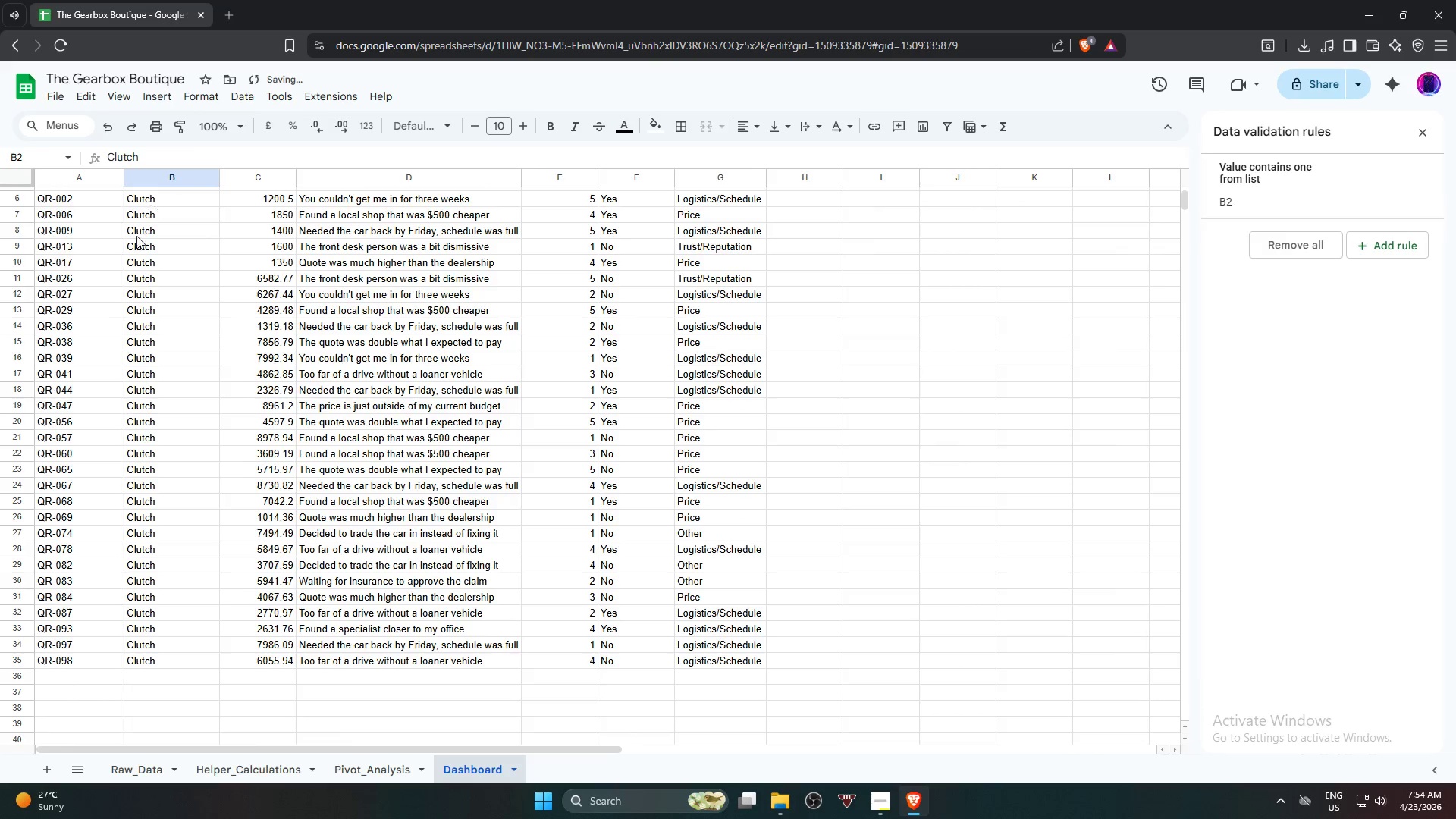 
left_click([167, 209])
 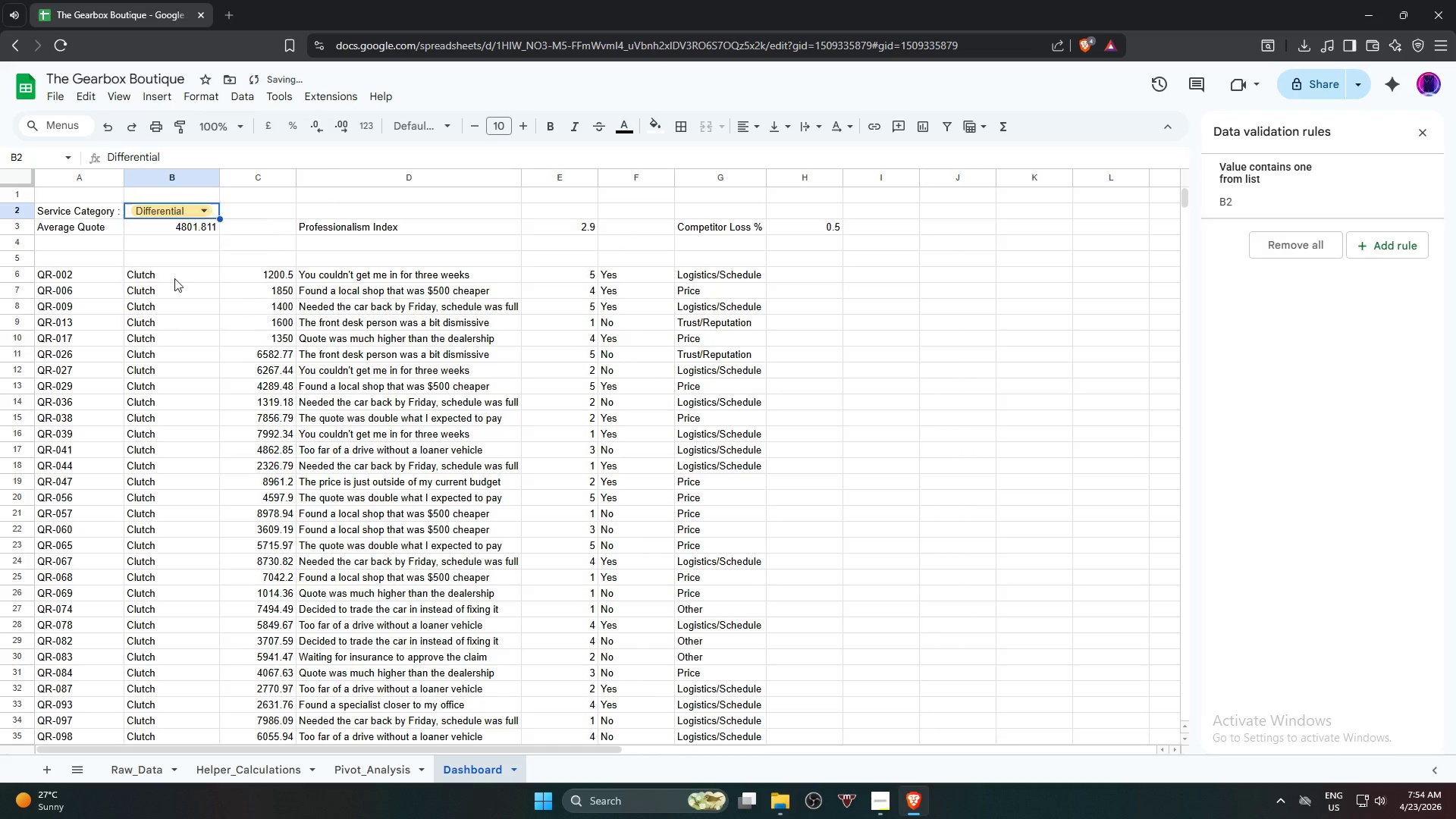 
scroll: coordinate [140, 251], scroll_direction: up, amount: 4.0
 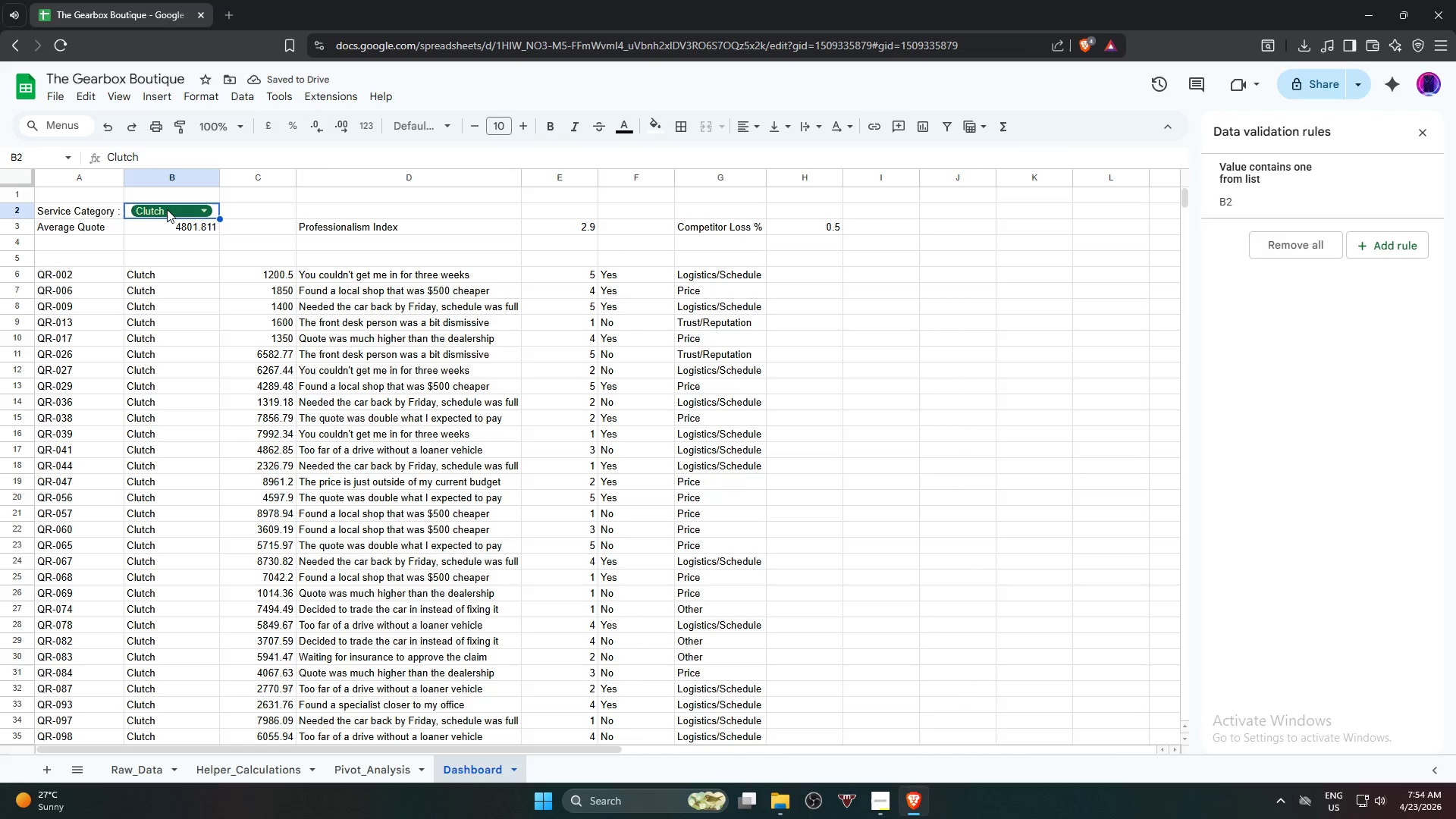 
scroll: coordinate [174, 284], scroll_direction: down, amount: 4.0
 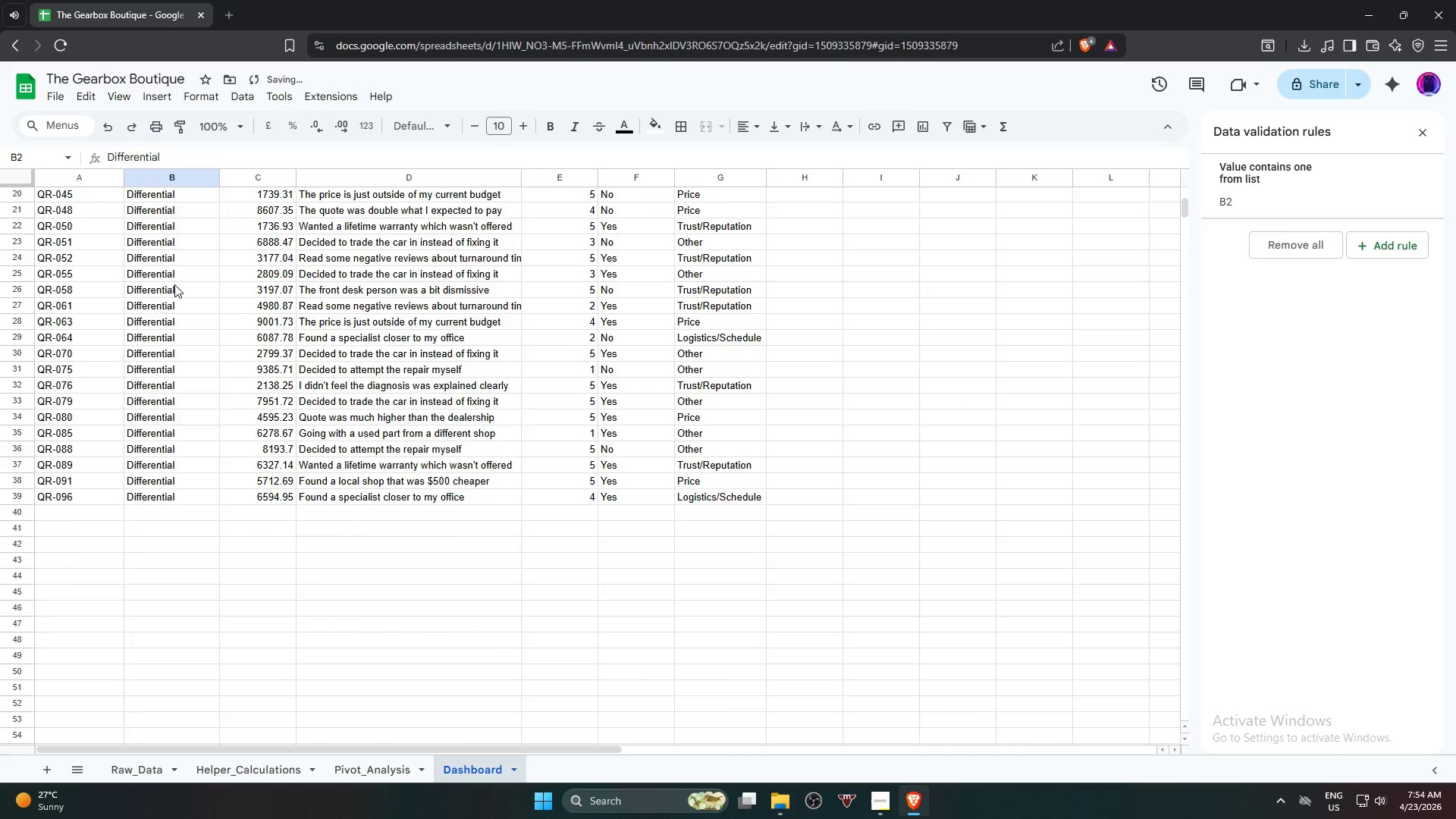 
scroll: coordinate [174, 284], scroll_direction: up, amount: 4.0
 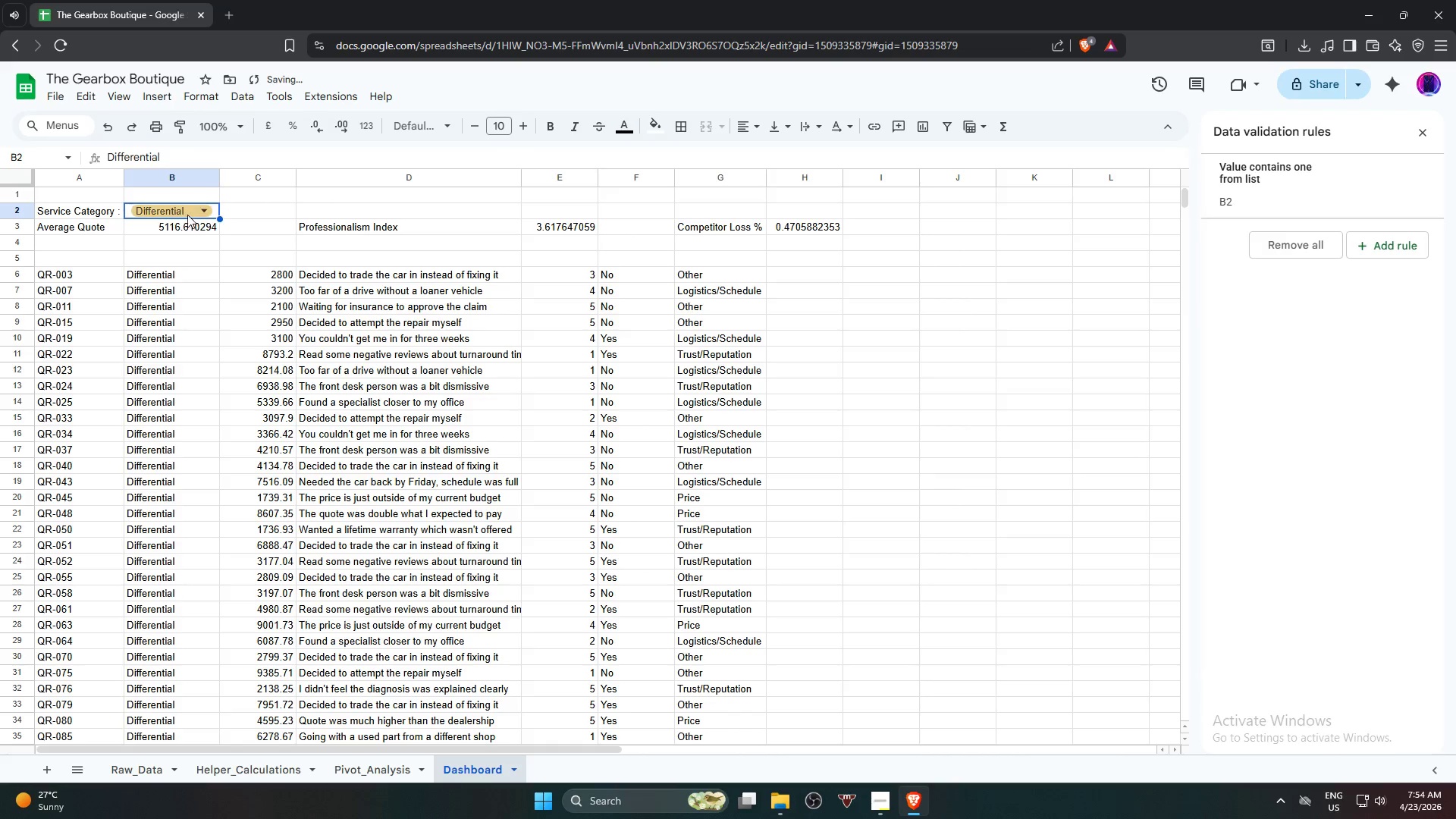 
left_click([187, 214])
 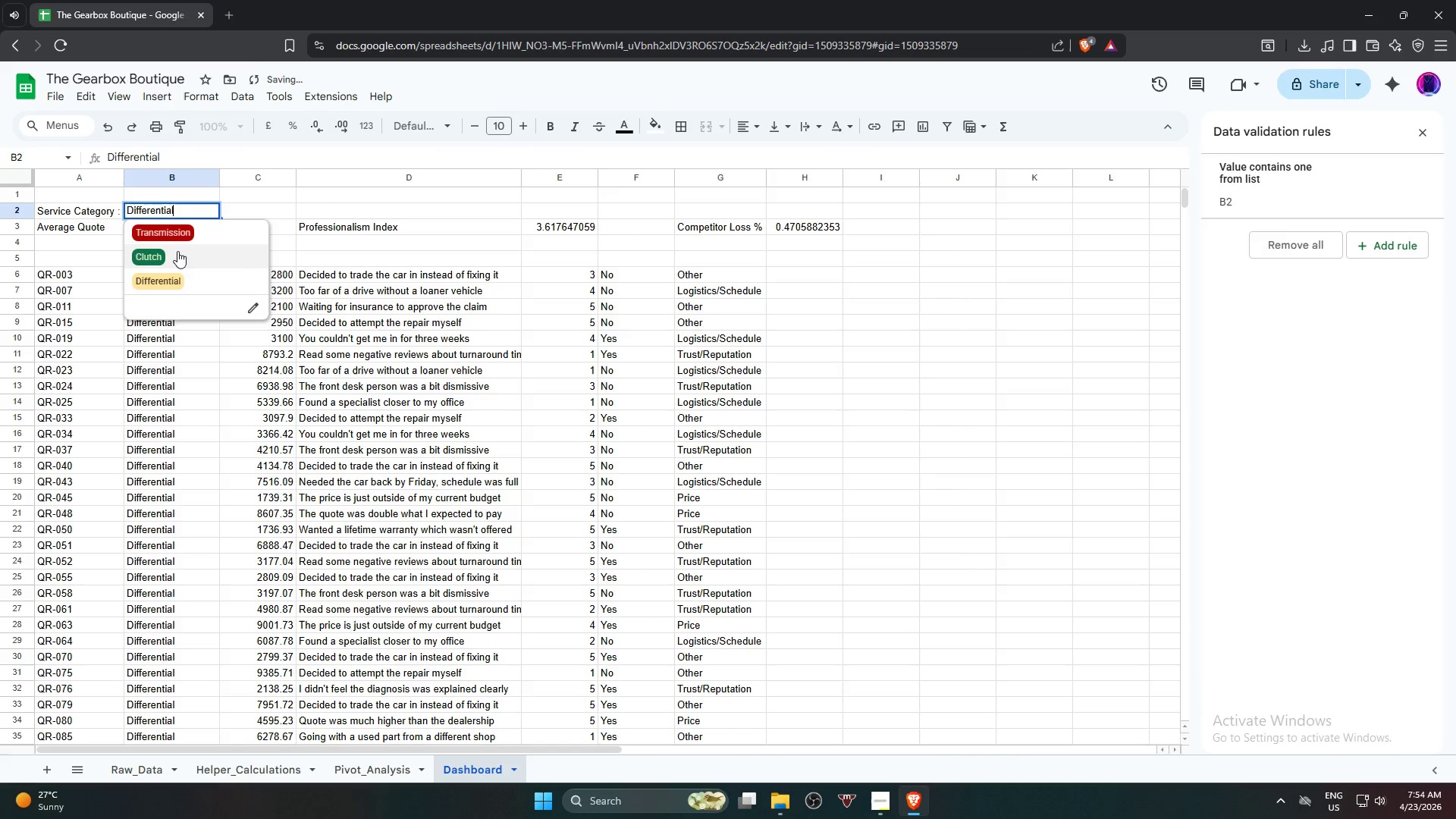 
left_click([177, 257])
 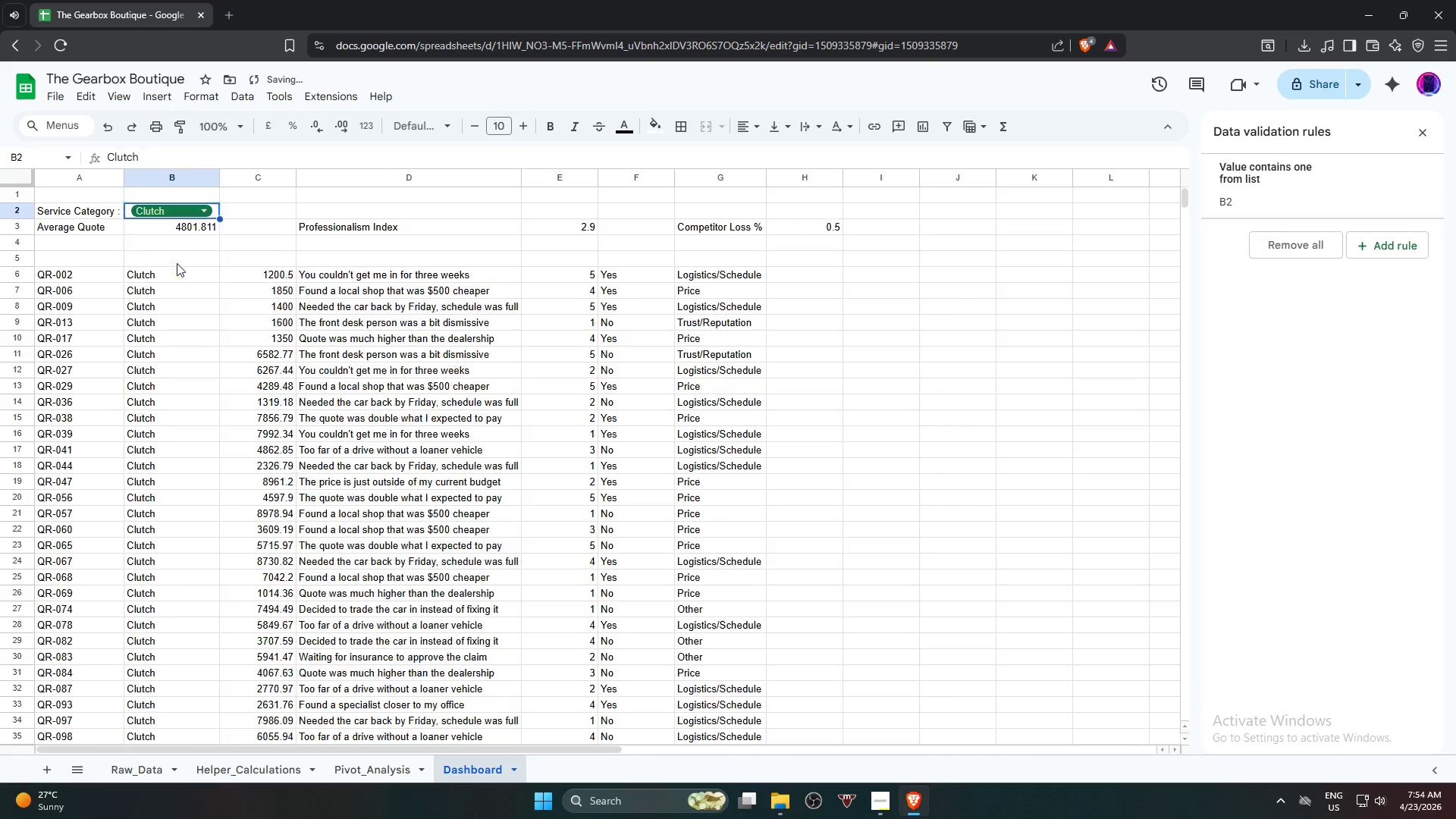 
scroll: coordinate [176, 271], scroll_direction: down, amount: 3.0
 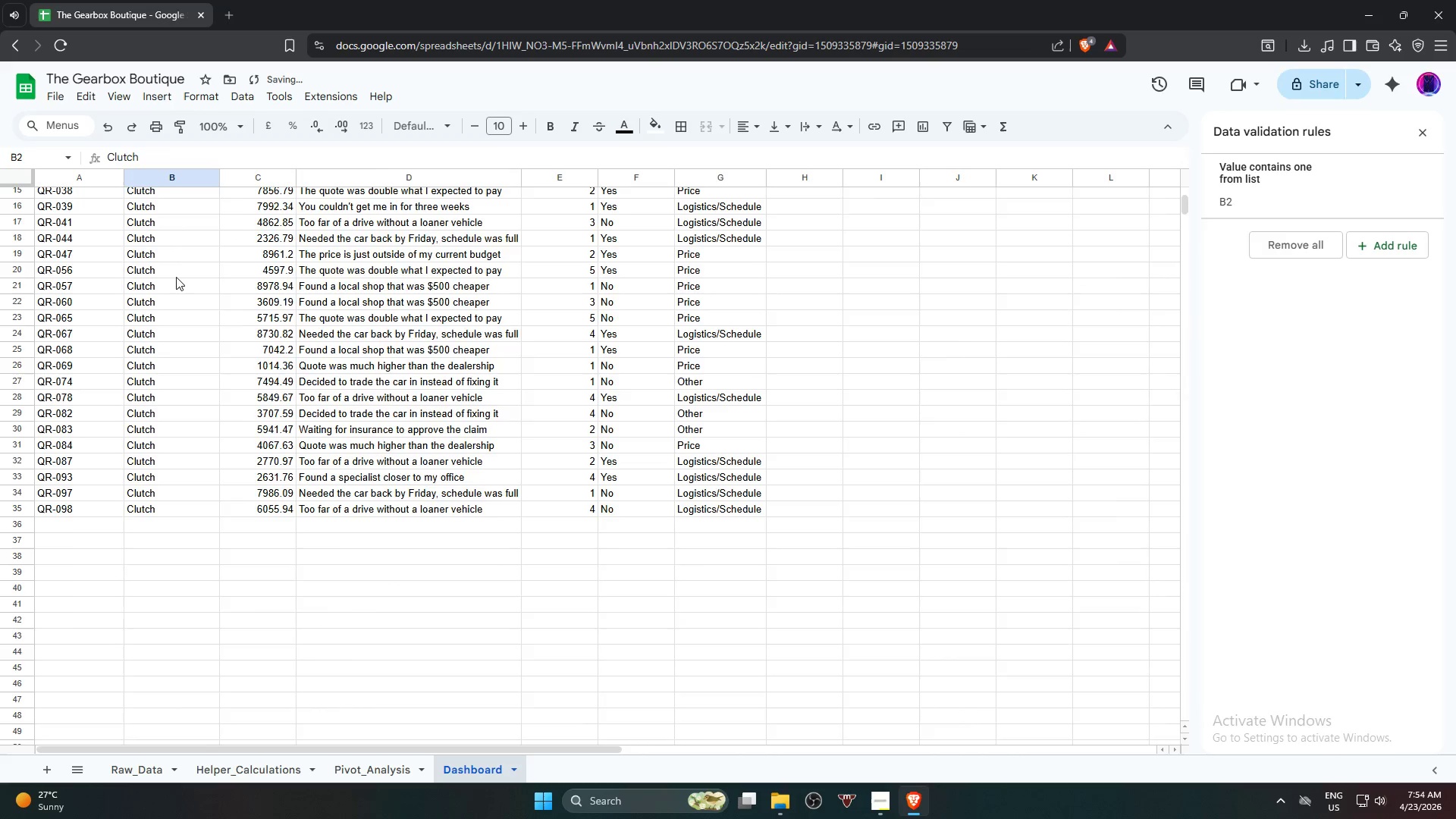 
scroll: coordinate [176, 271], scroll_direction: up, amount: 4.0
 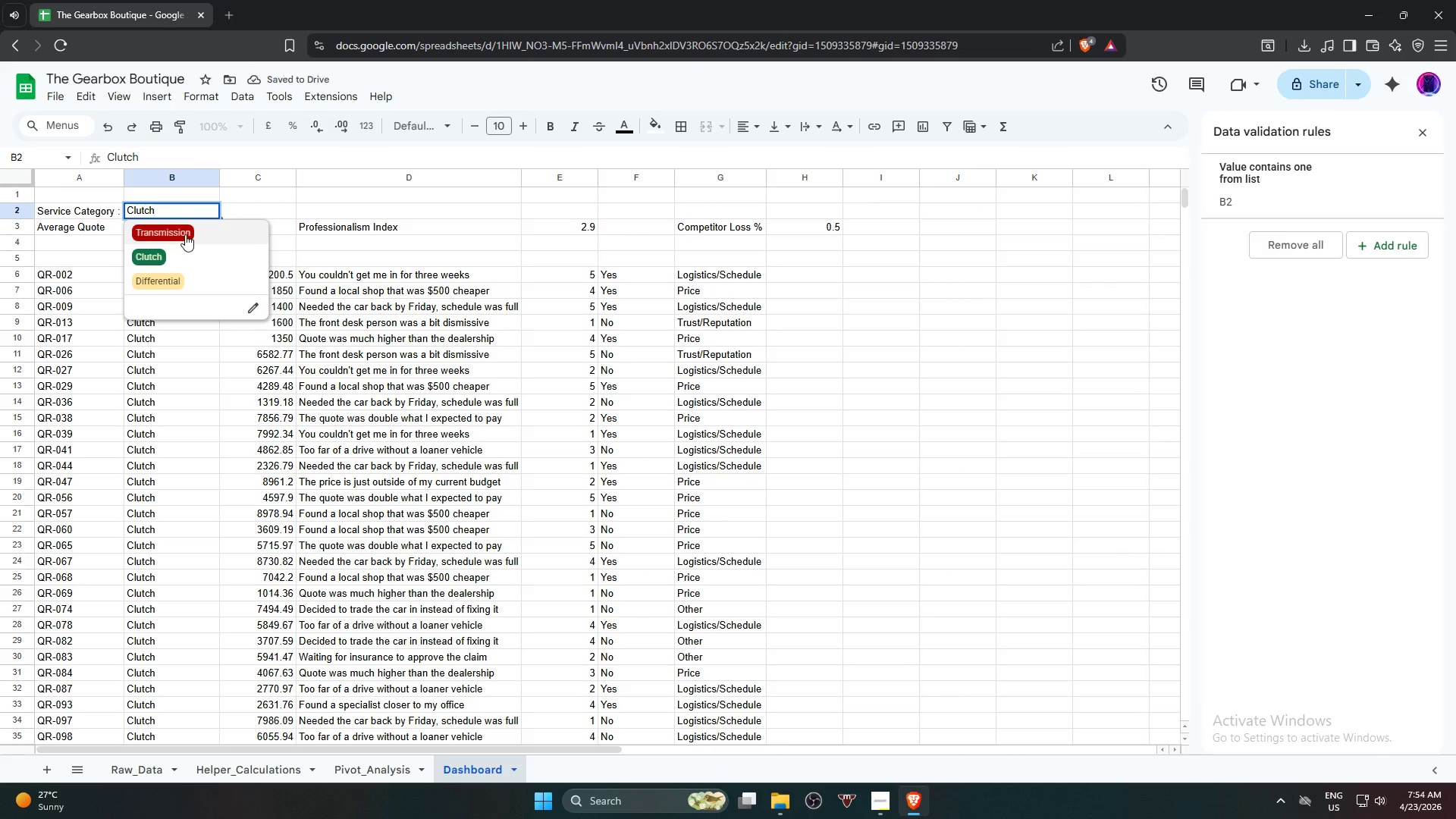 
scroll: coordinate [177, 298], scroll_direction: down, amount: 4.0
 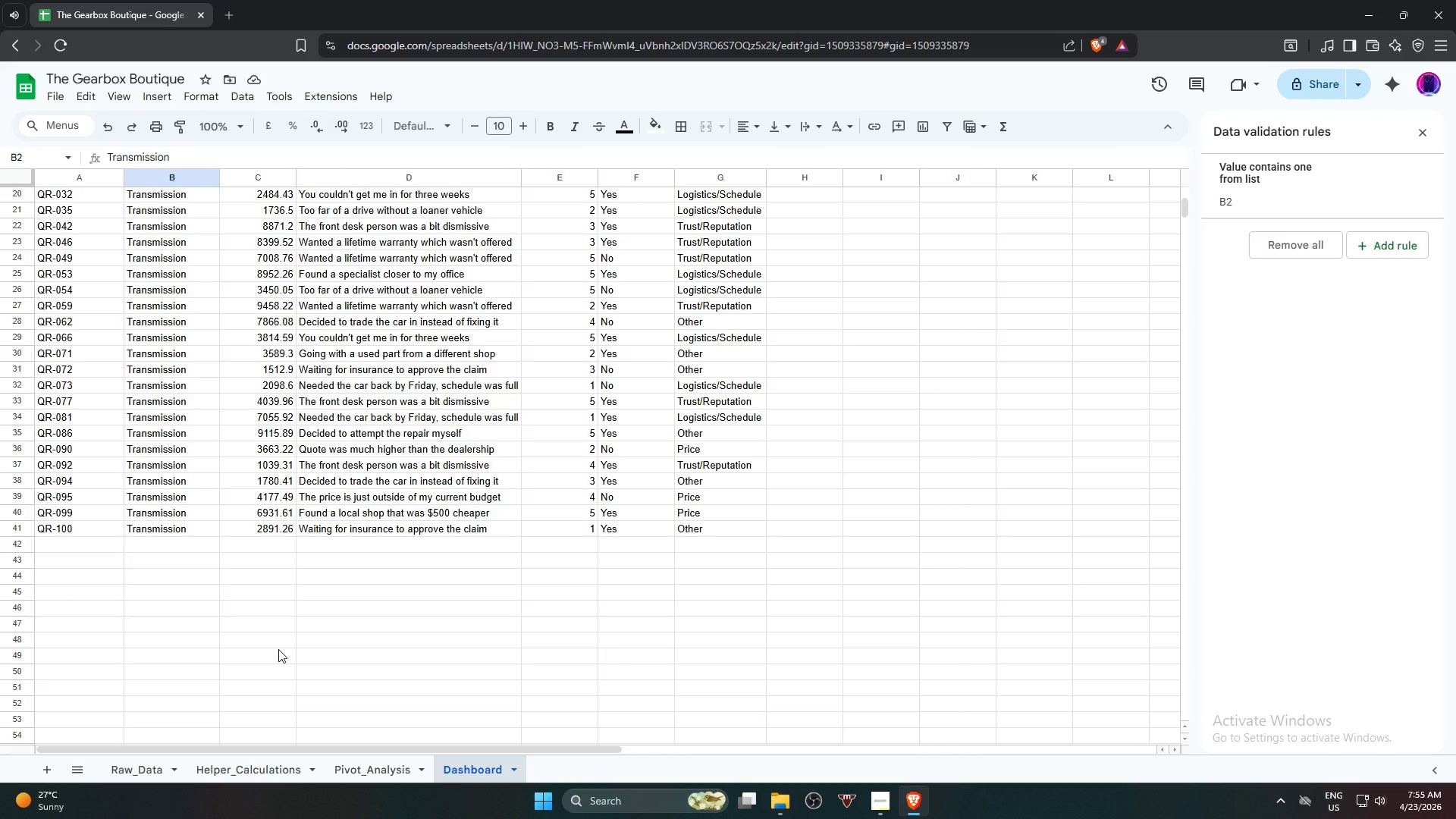 
wait(61.93)
 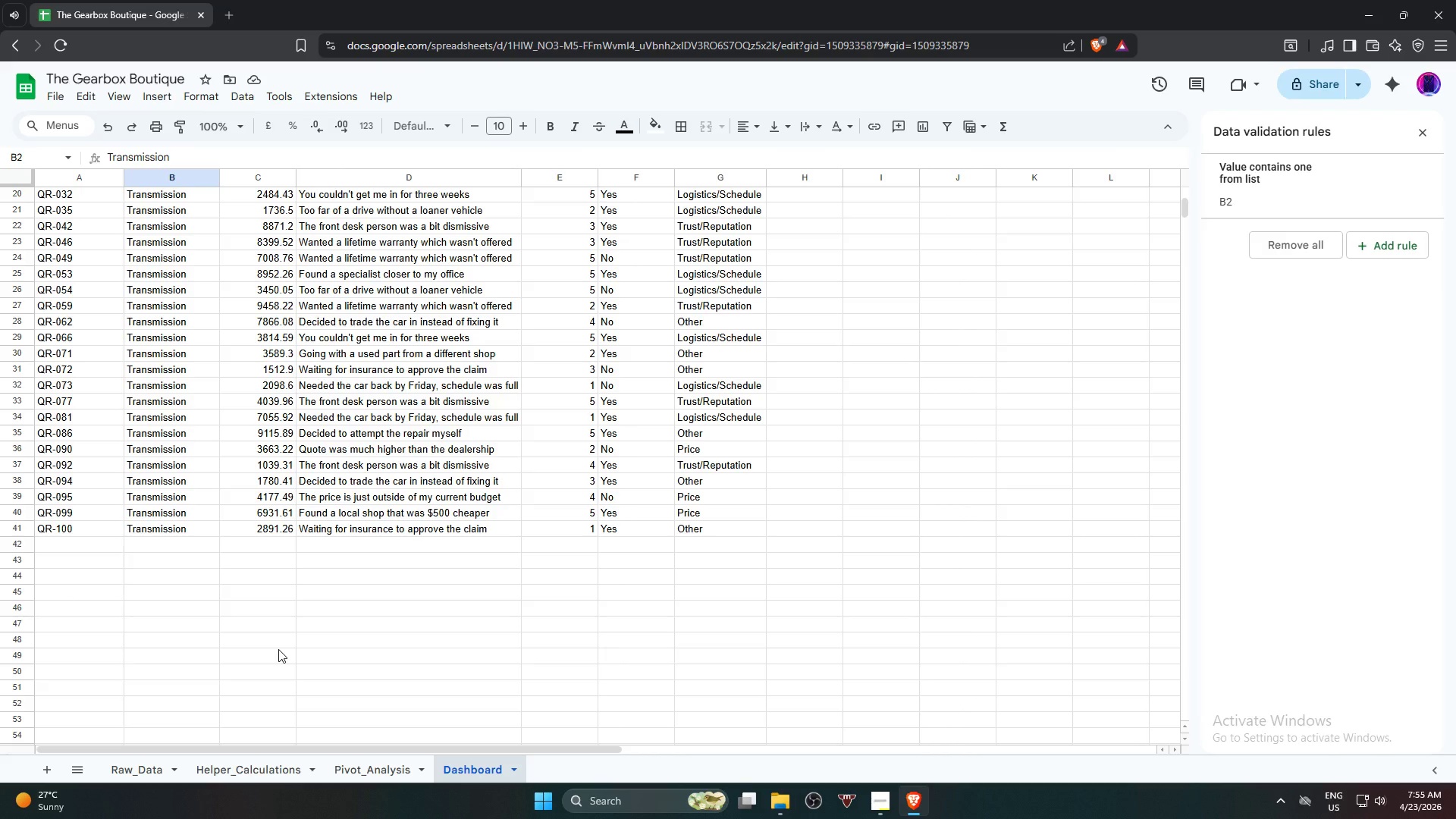 
scroll: coordinate [278, 648], scroll_direction: up, amount: 5.0
 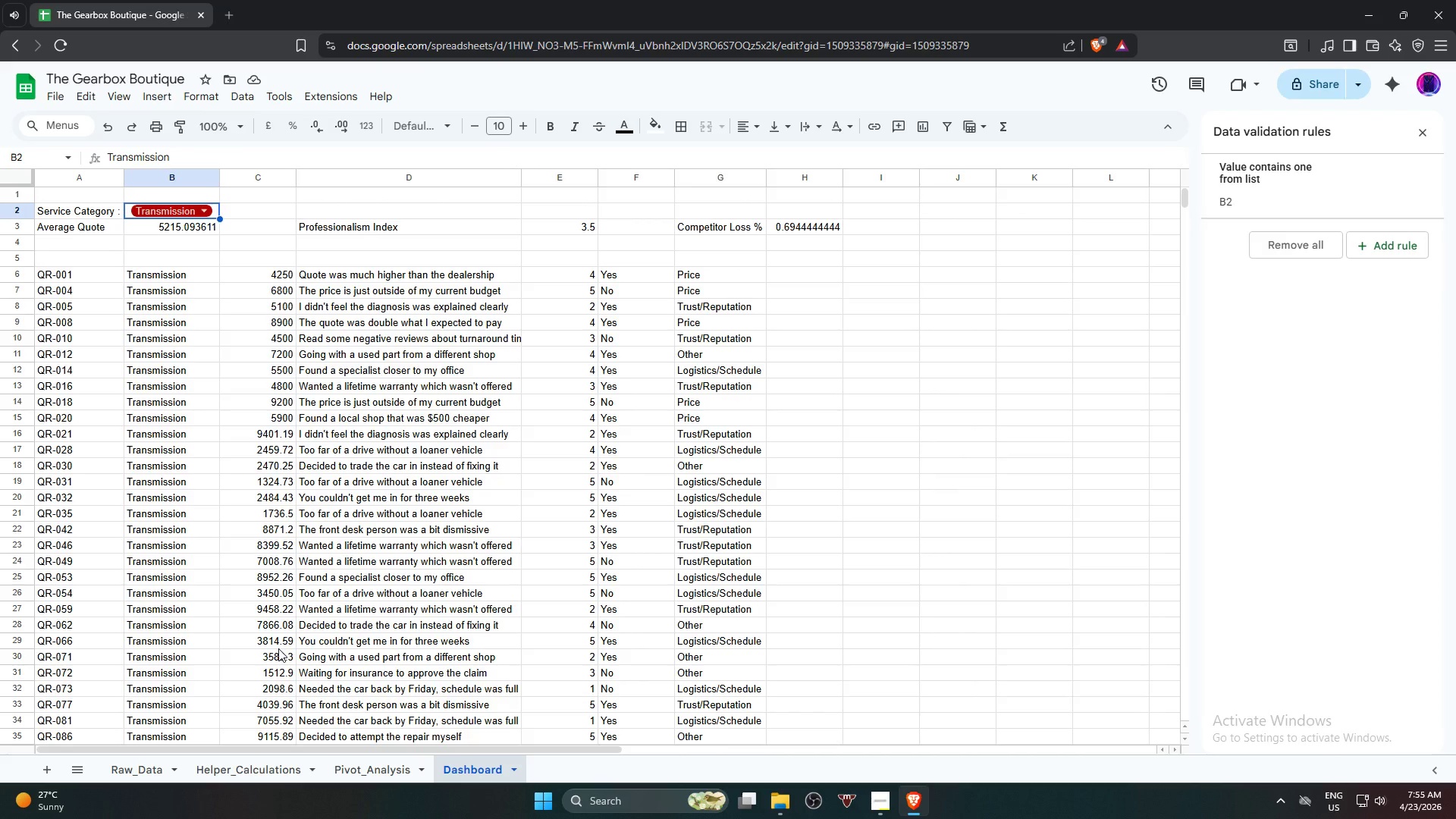 
wait(12.25)
 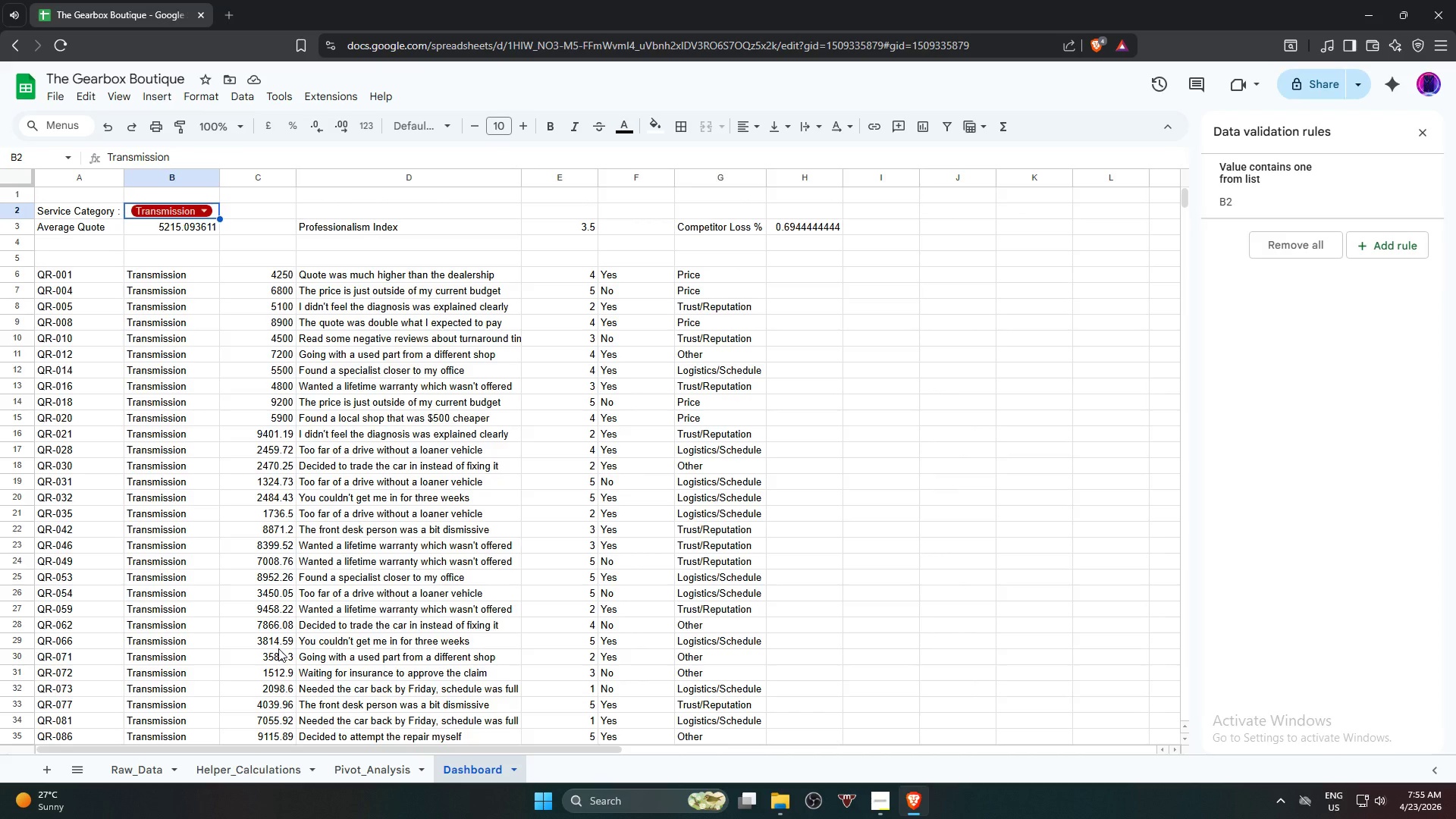 
scroll: coordinate [278, 648], scroll_direction: down, amount: 4.0
 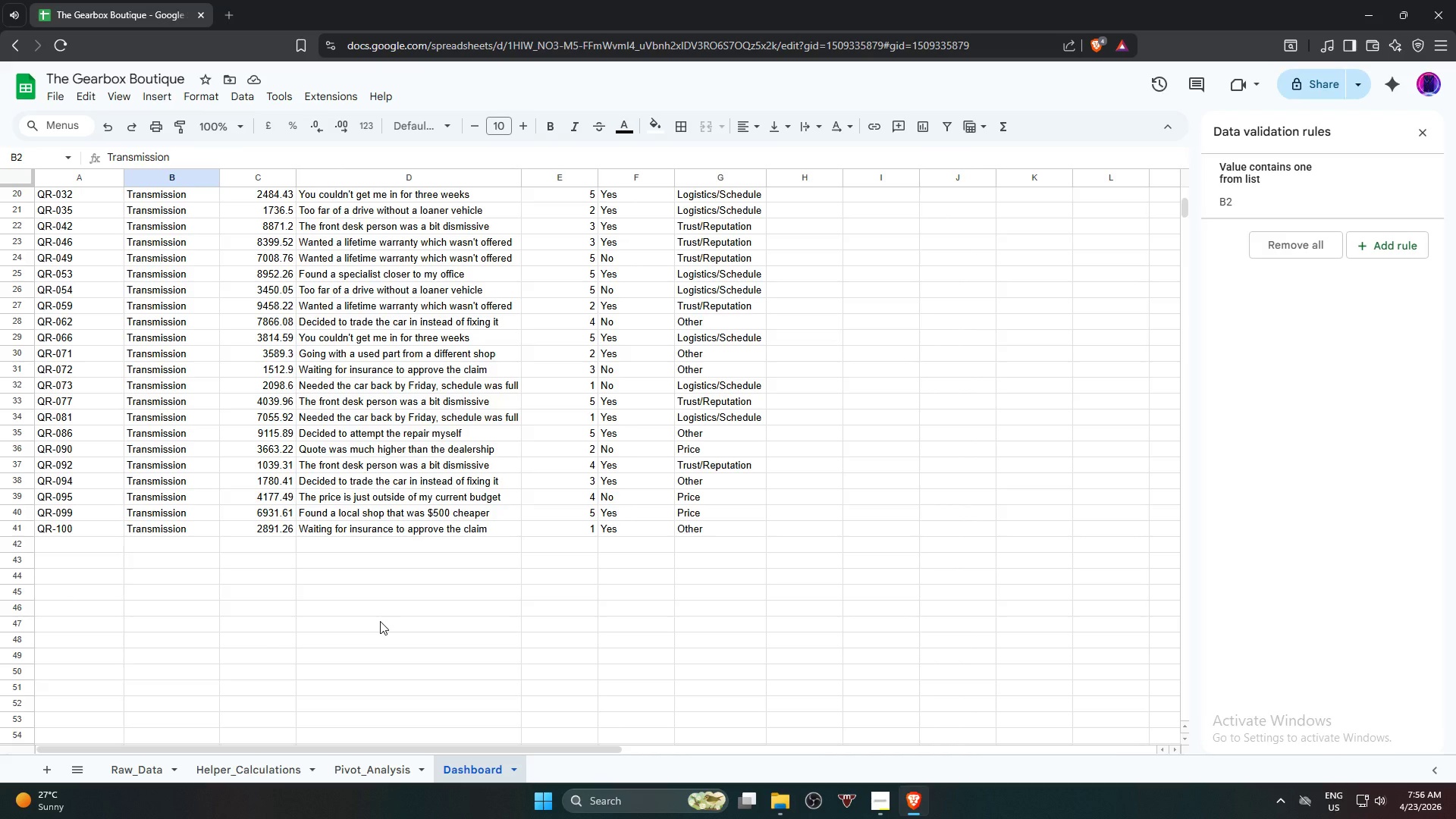 
wait(17.72)
 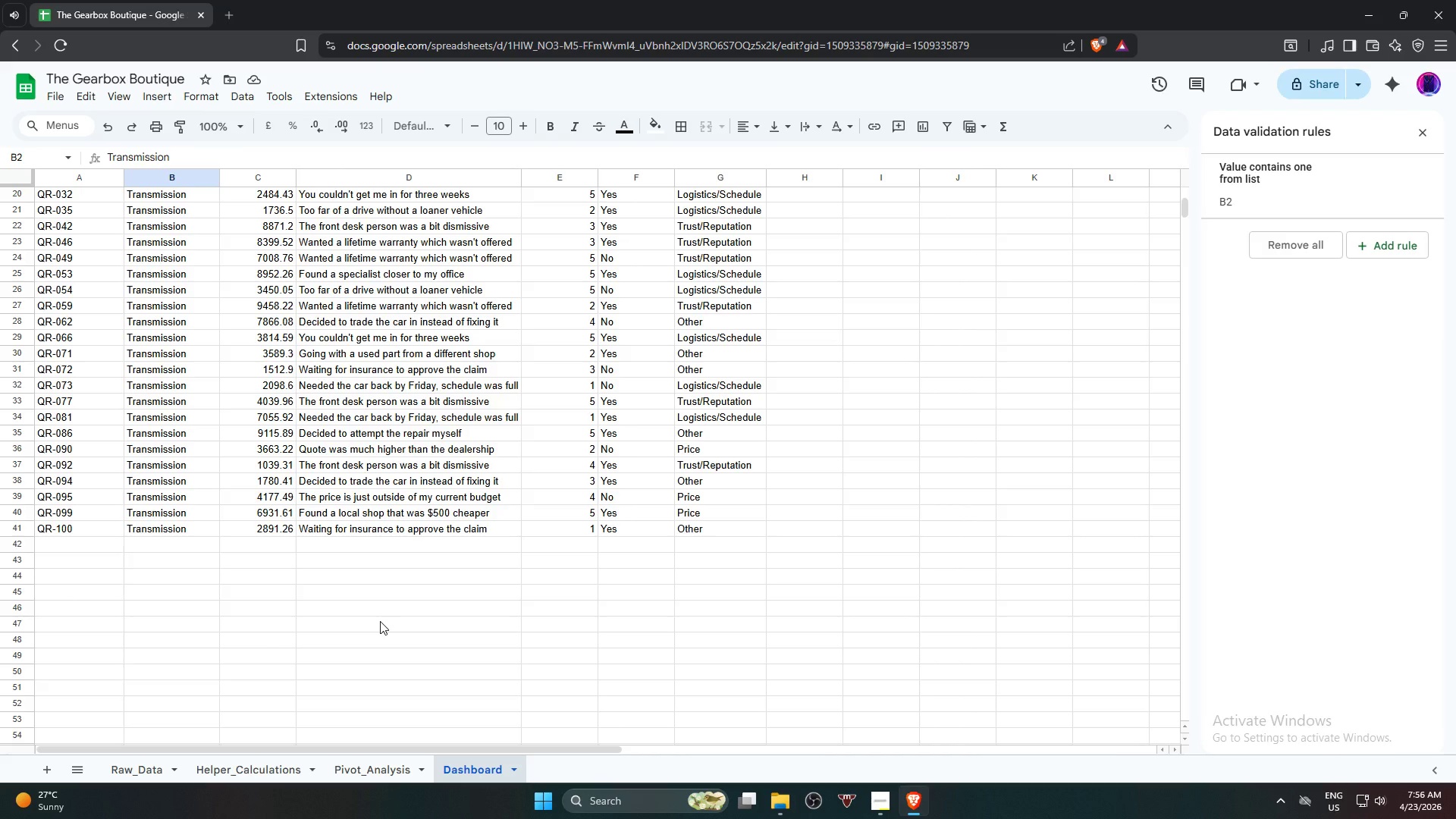 
scroll: coordinate [785, 607], scroll_direction: down, amount: 2.0
 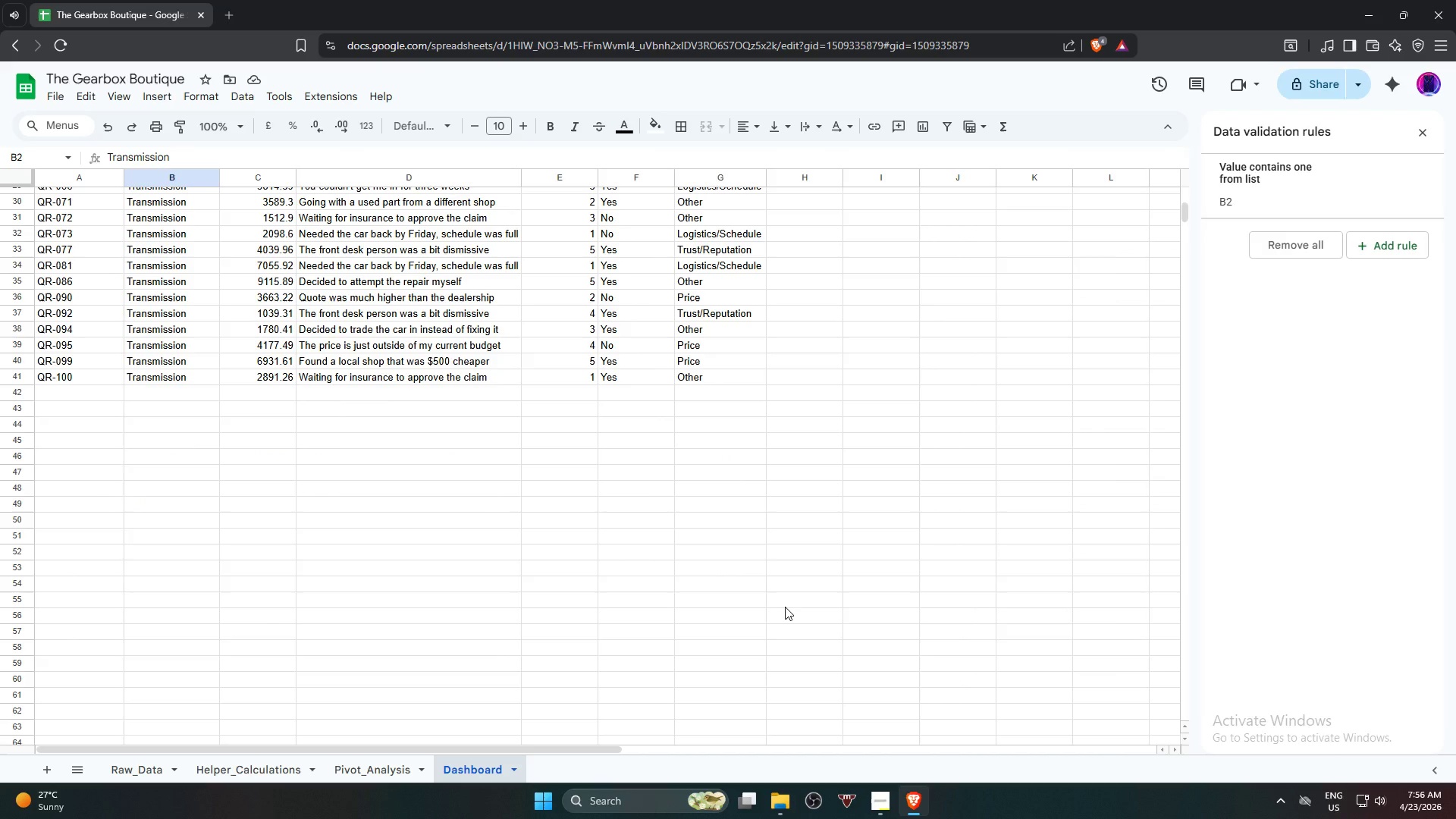 
wait(8.38)
 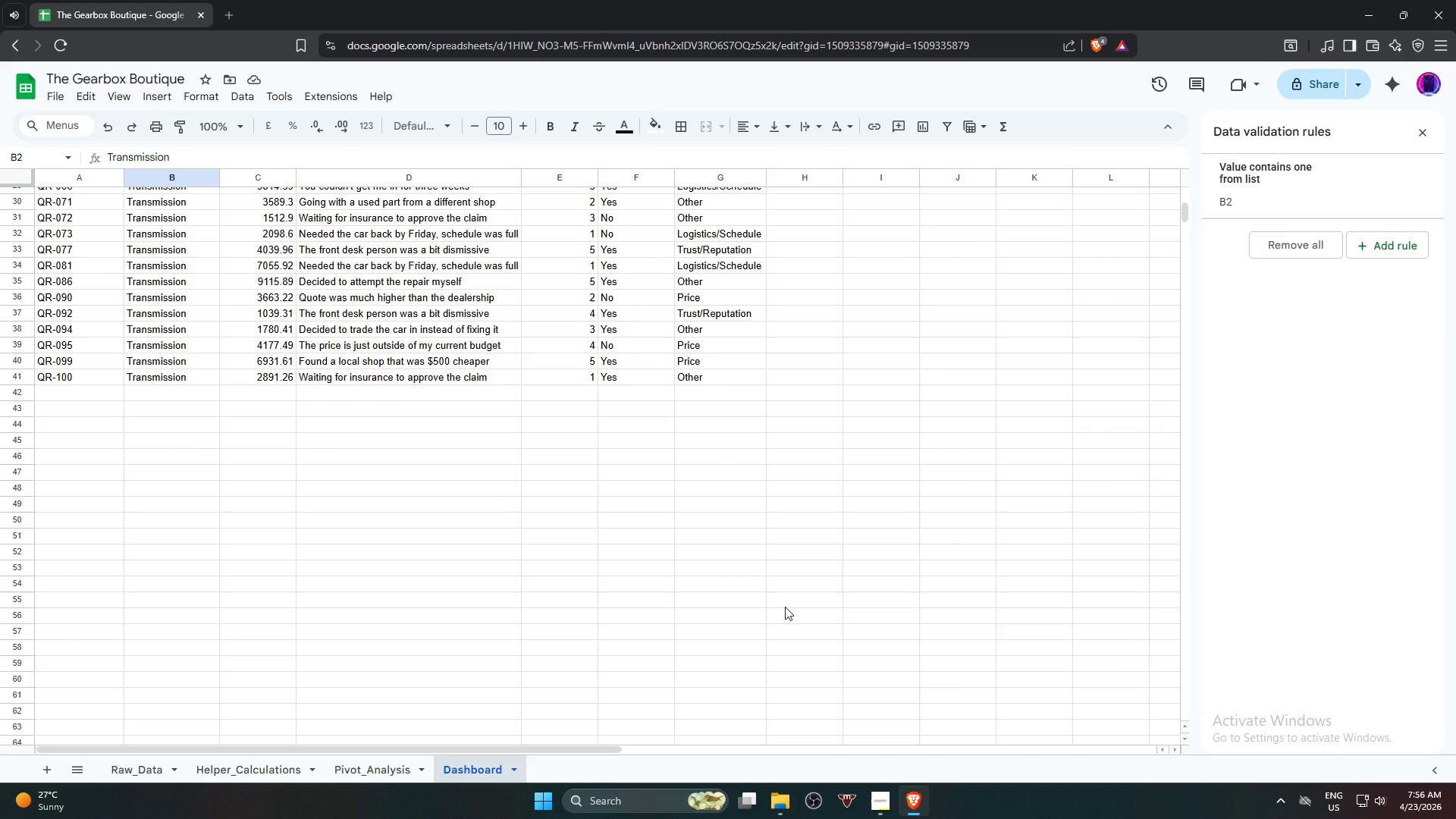 
left_click([74, 410])
 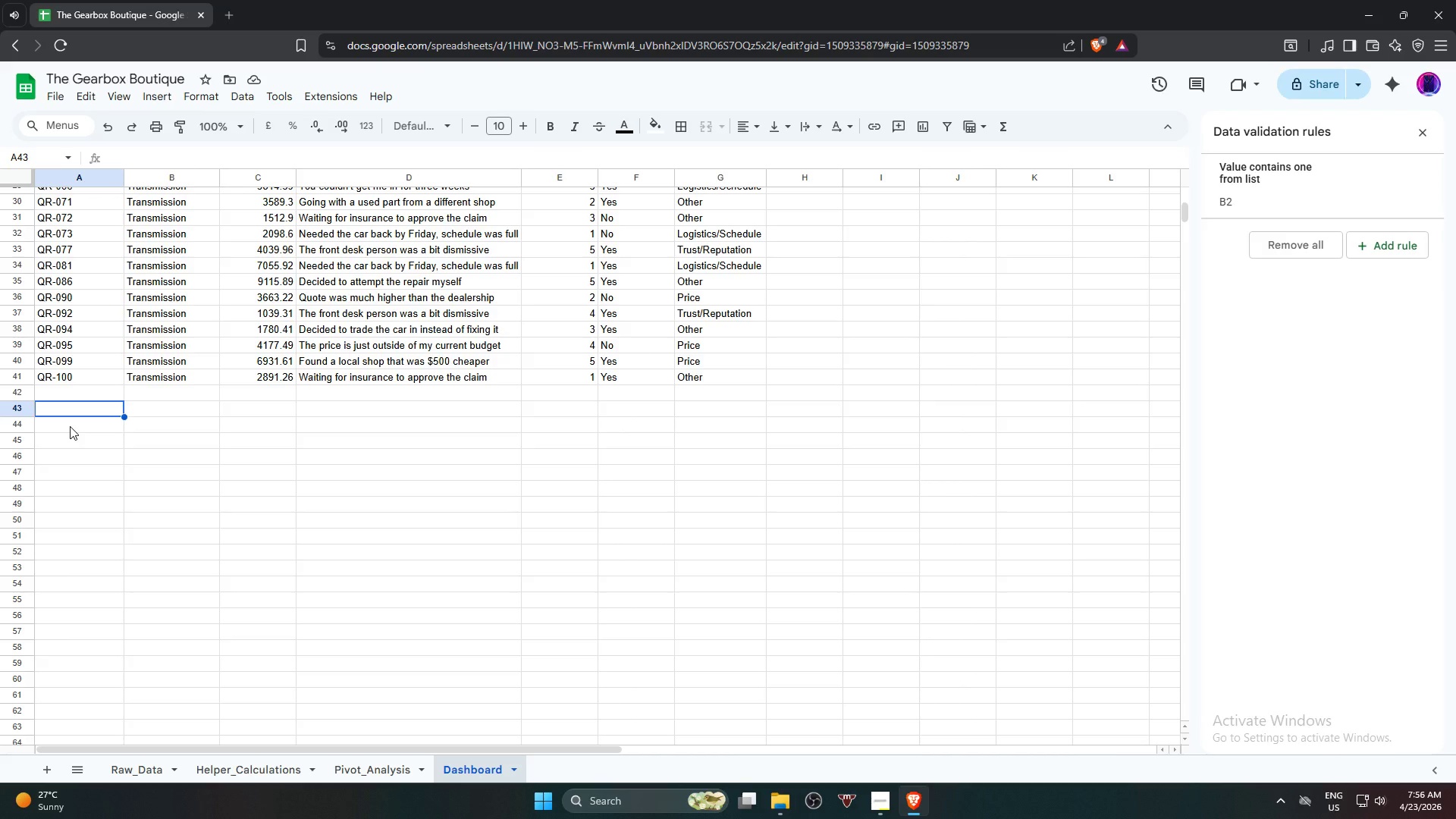 
wait(17.84)
 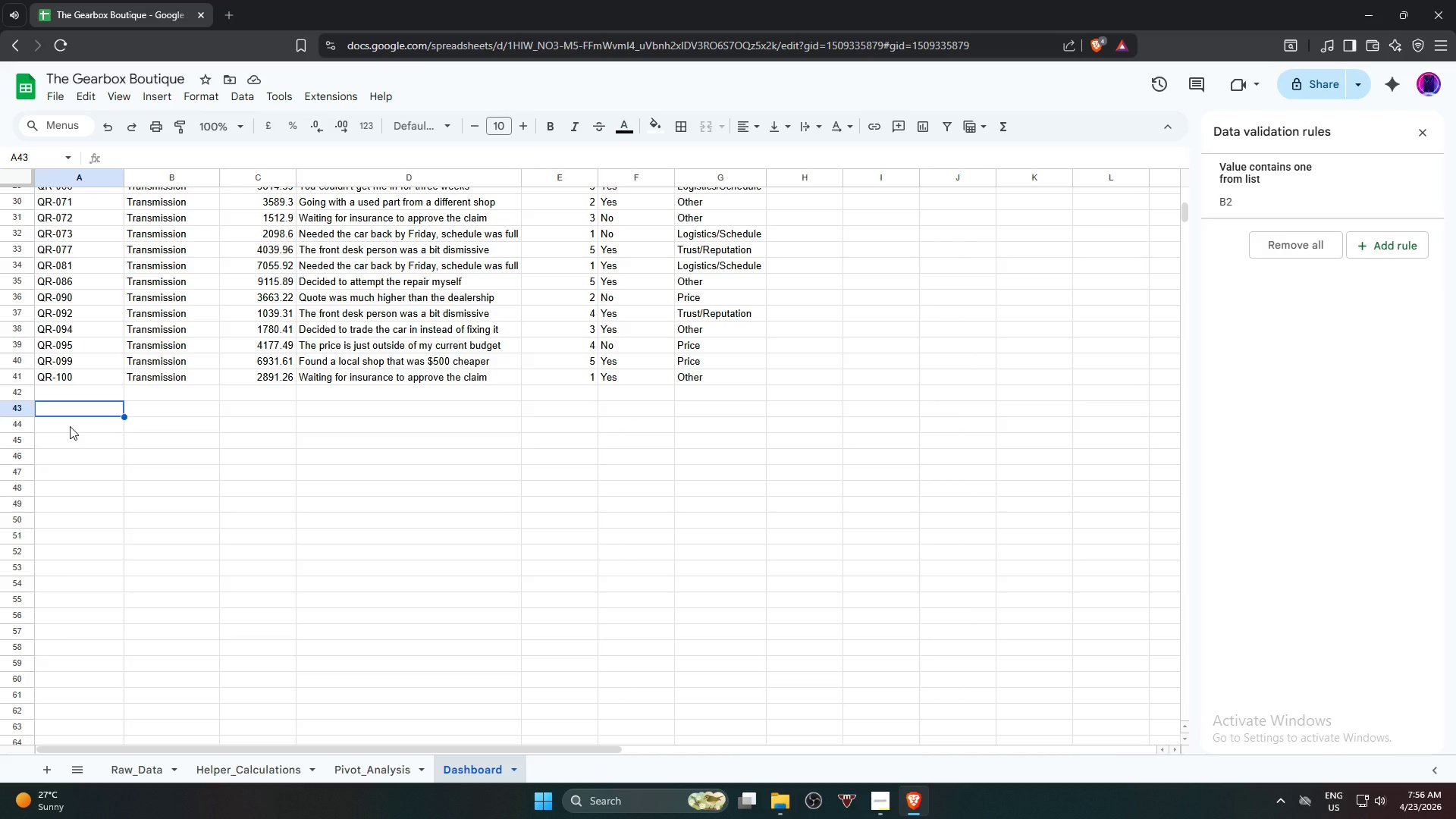 
key(Equal)
 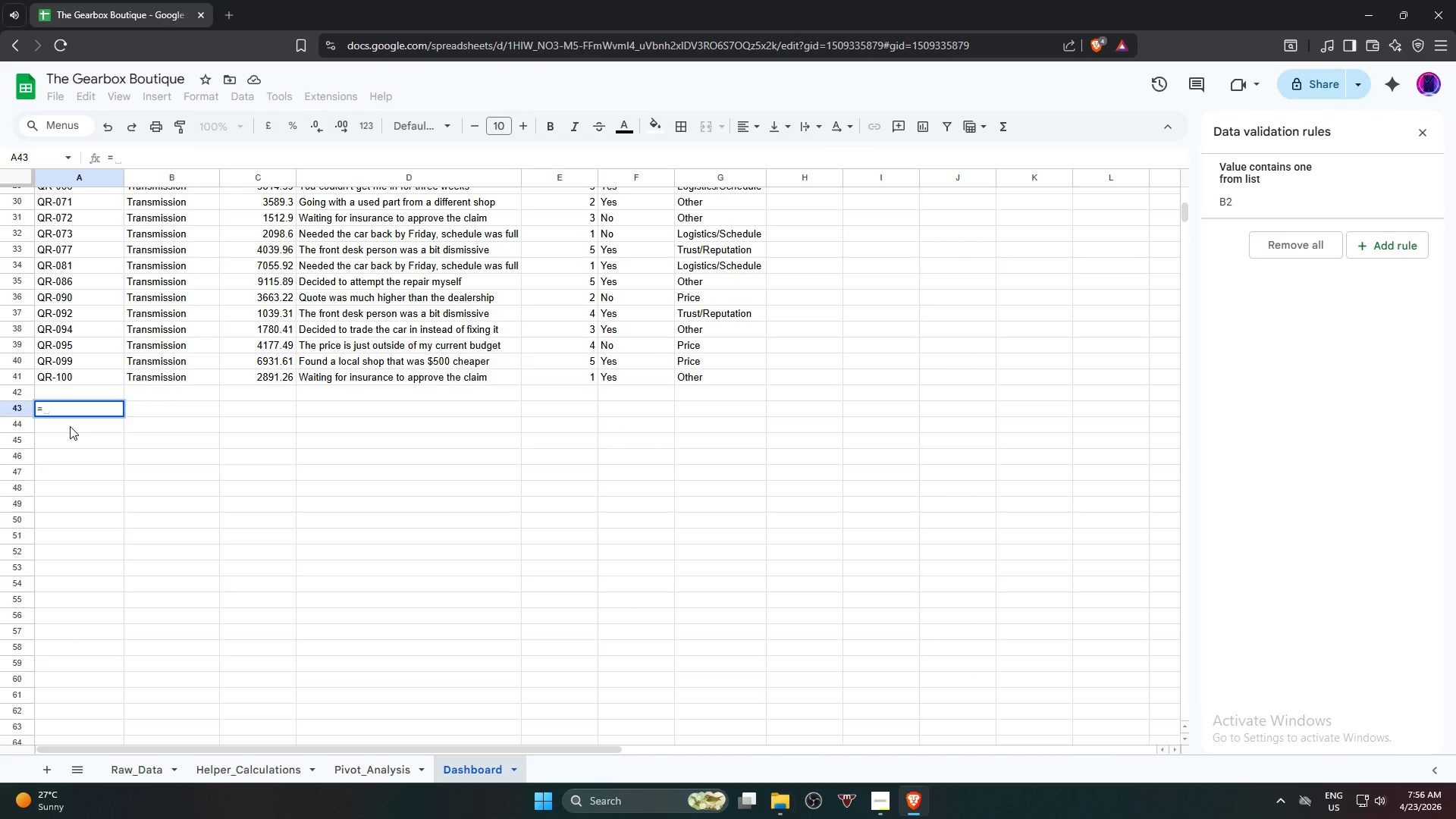 
key(Q)
 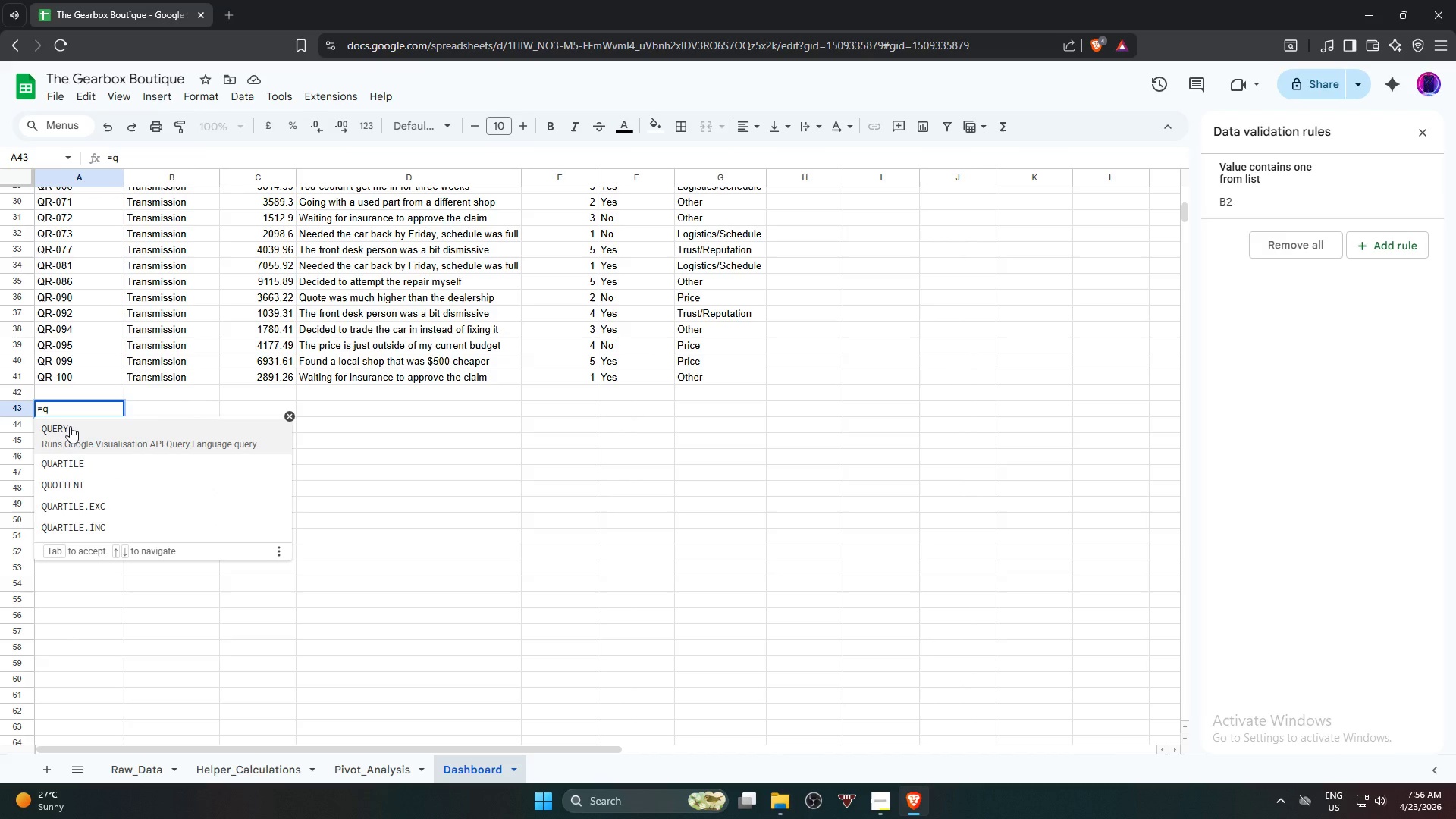 
left_click([105, 434])
 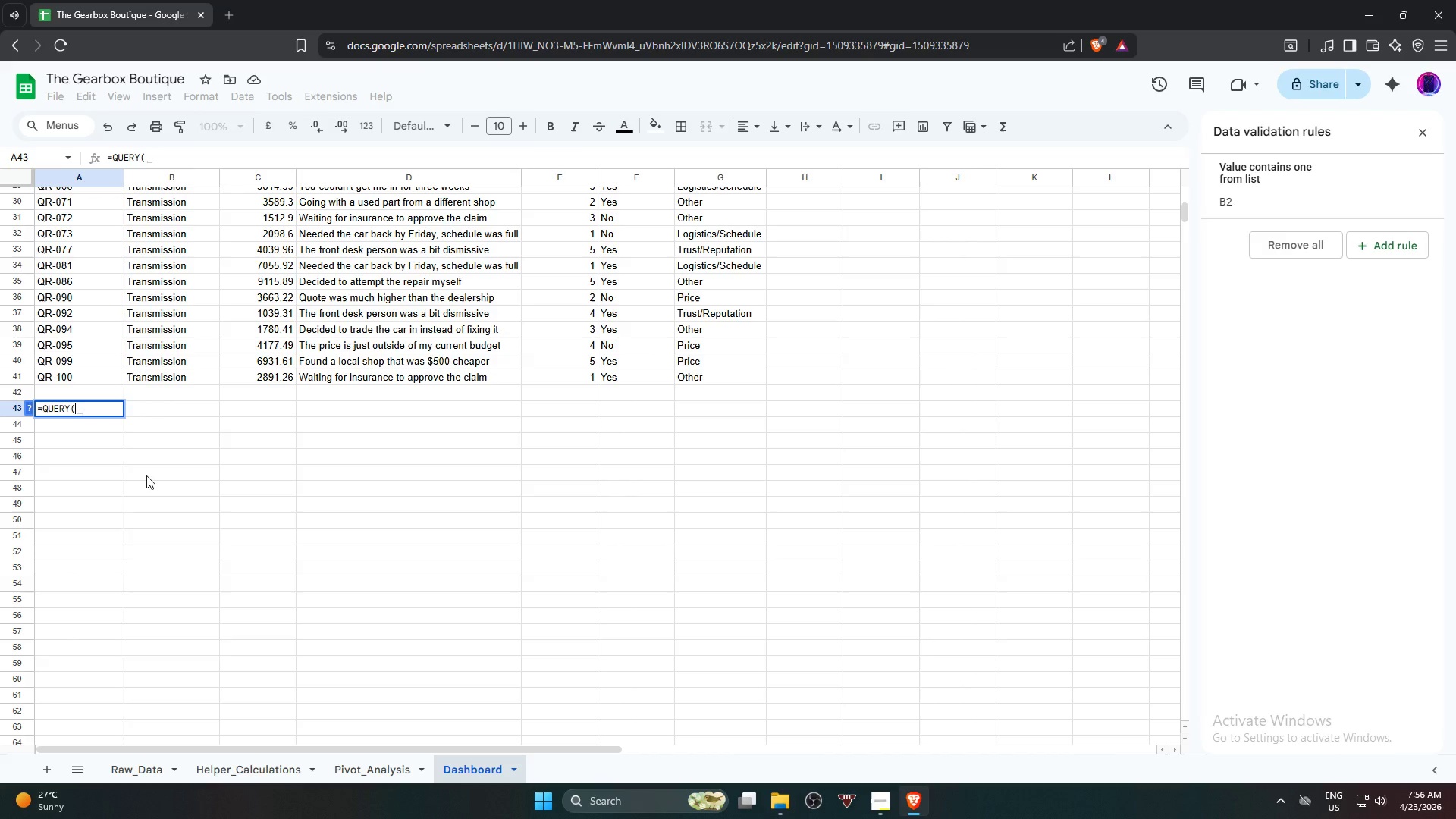 
scroll: coordinate [169, 507], scroll_direction: up, amount: 8.0
 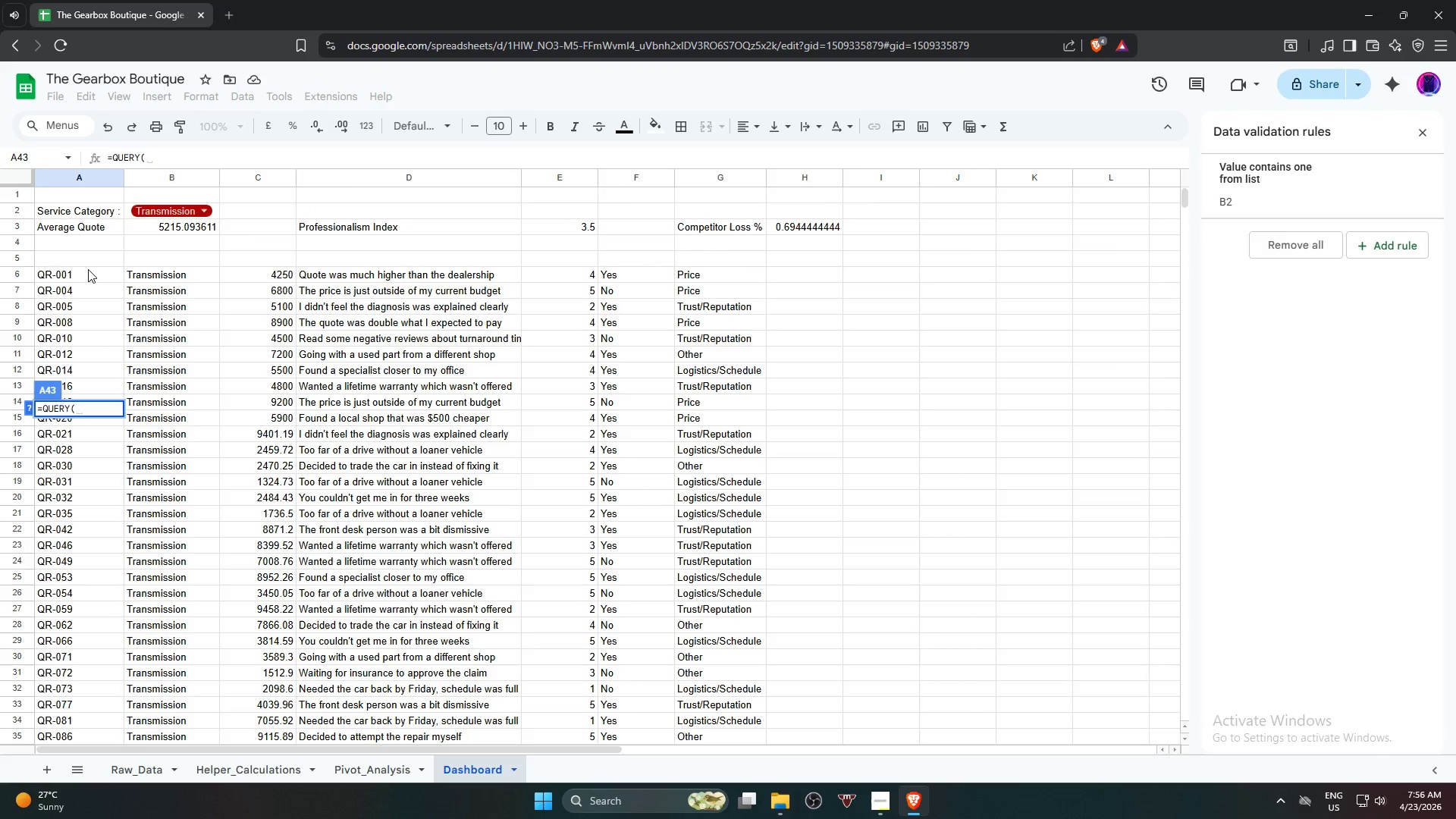 
hold_key(key=ShiftLeft, duration=5.3)
left_click([89, 273])
 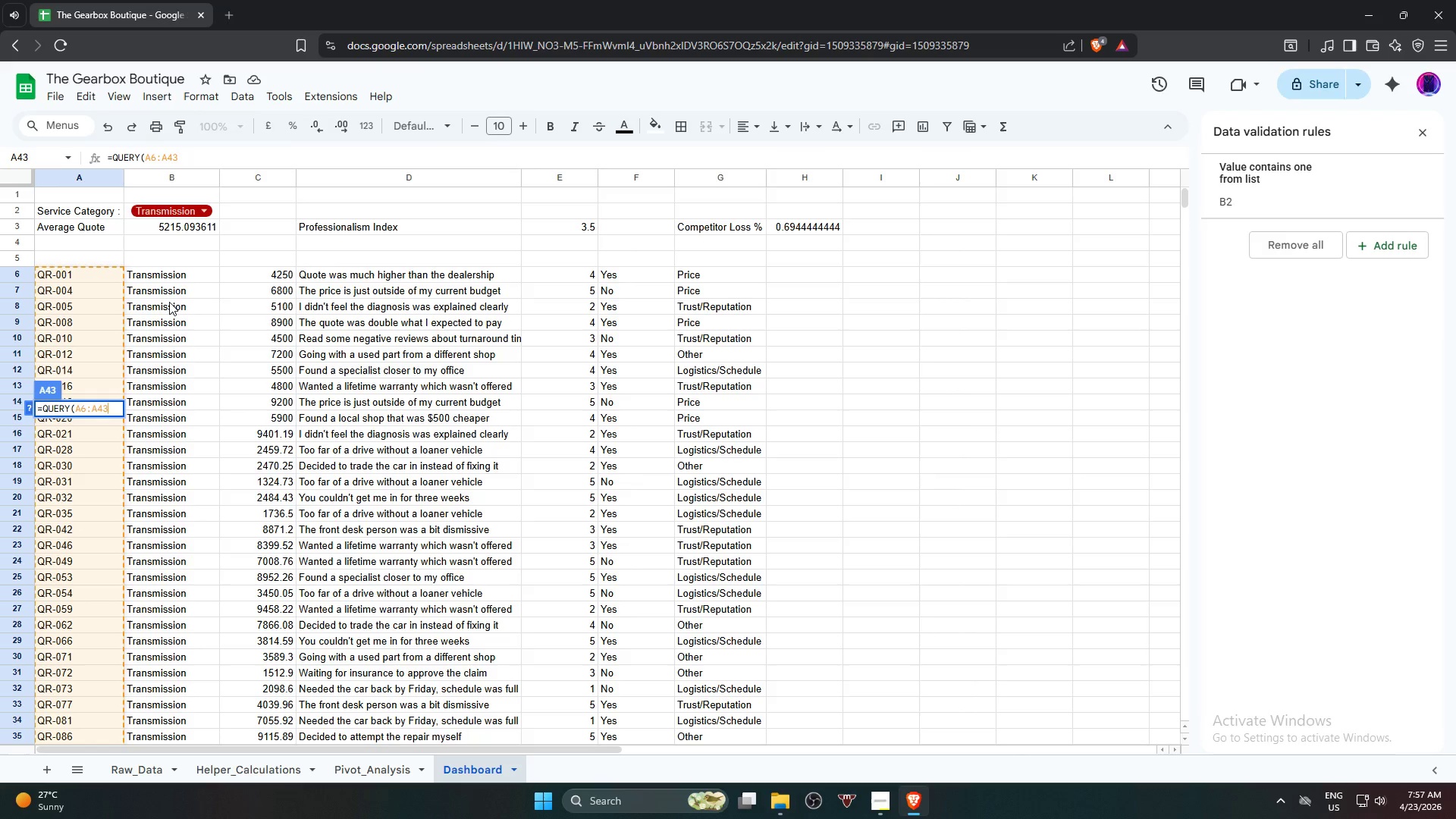 
left_click([94, 273])
 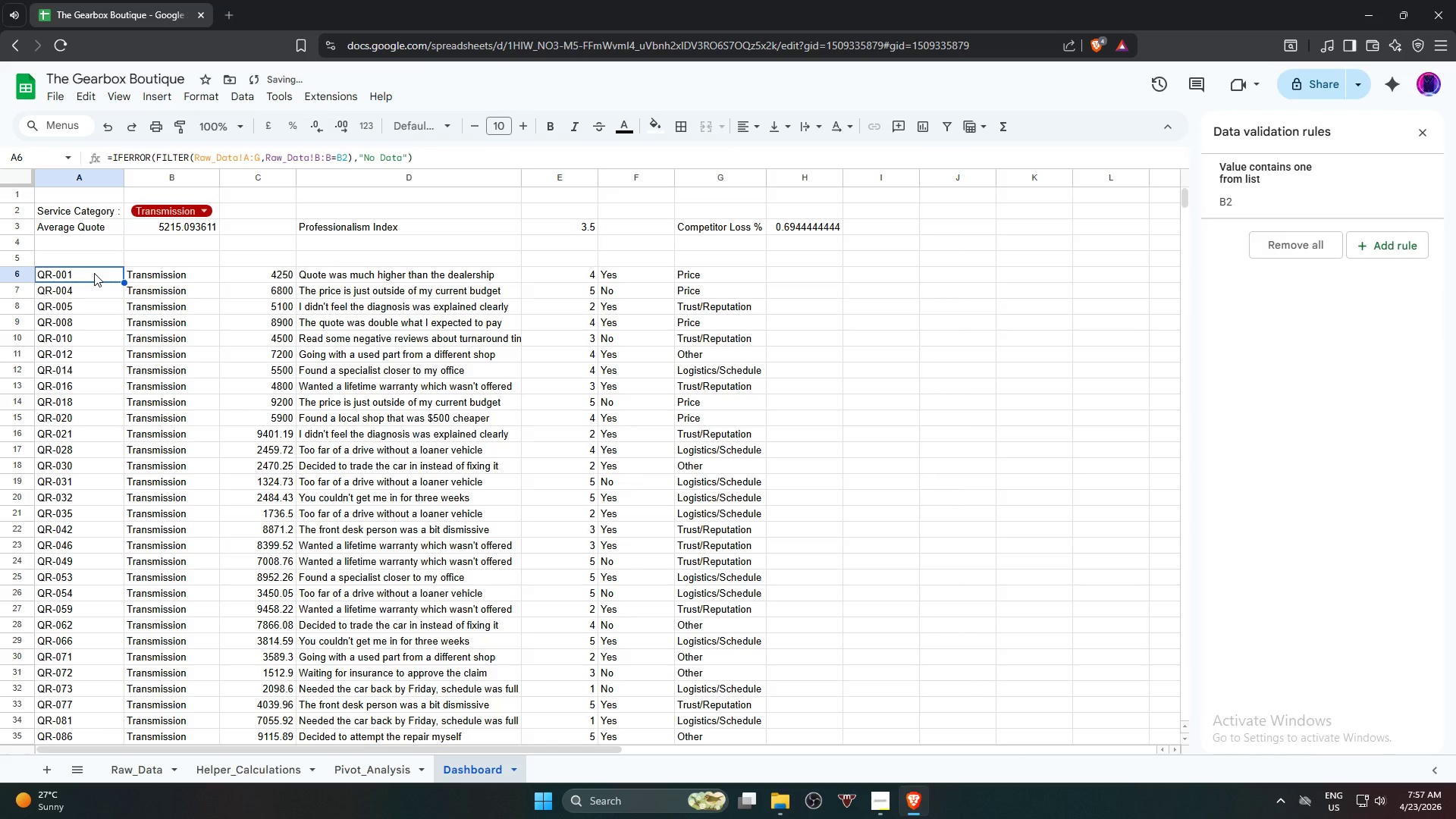 
scroll: coordinate [137, 342], scroll_direction: down, amount: 6.0
 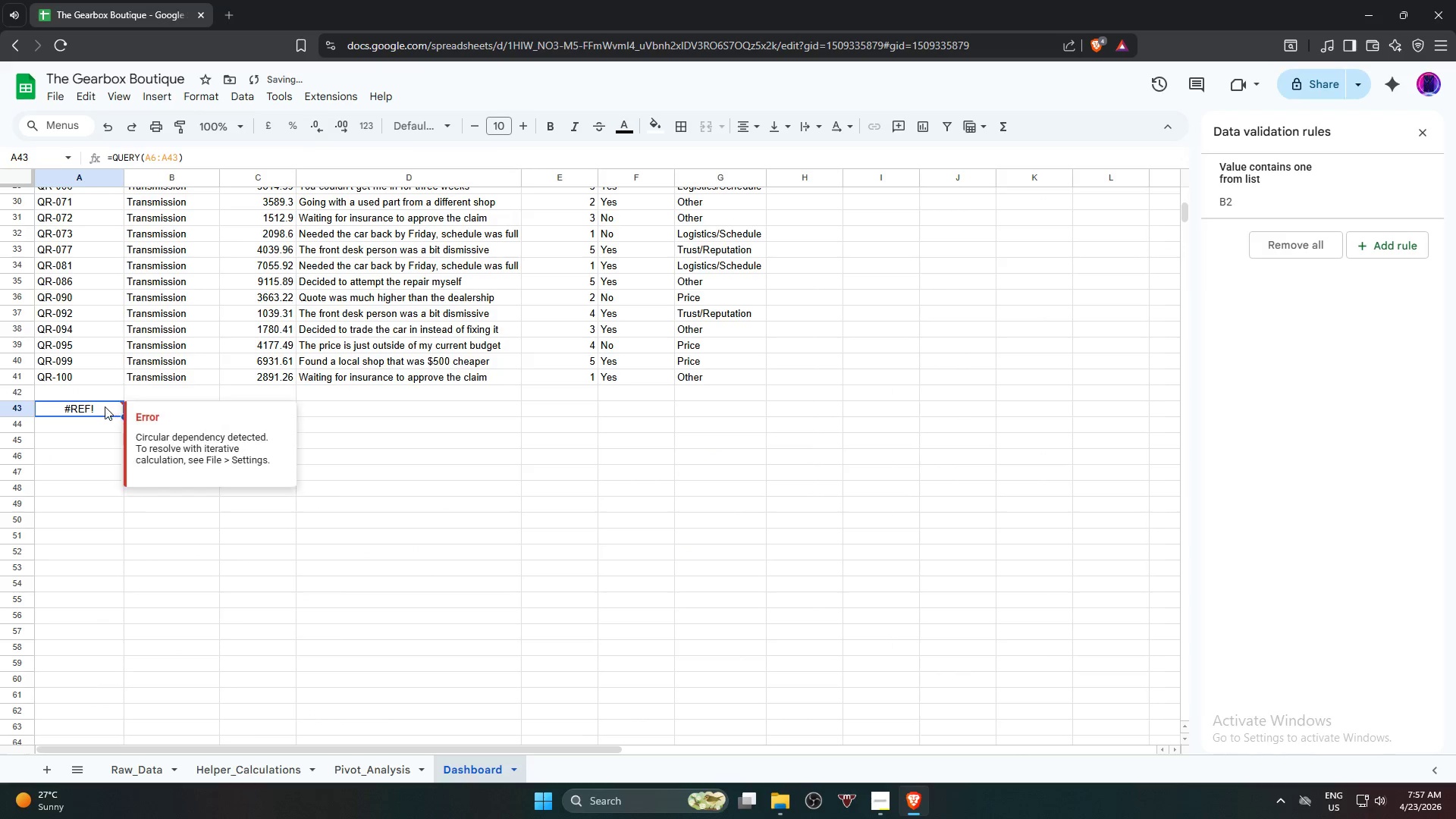 
scroll: coordinate [121, 334], scroll_direction: up, amount: 4.0
 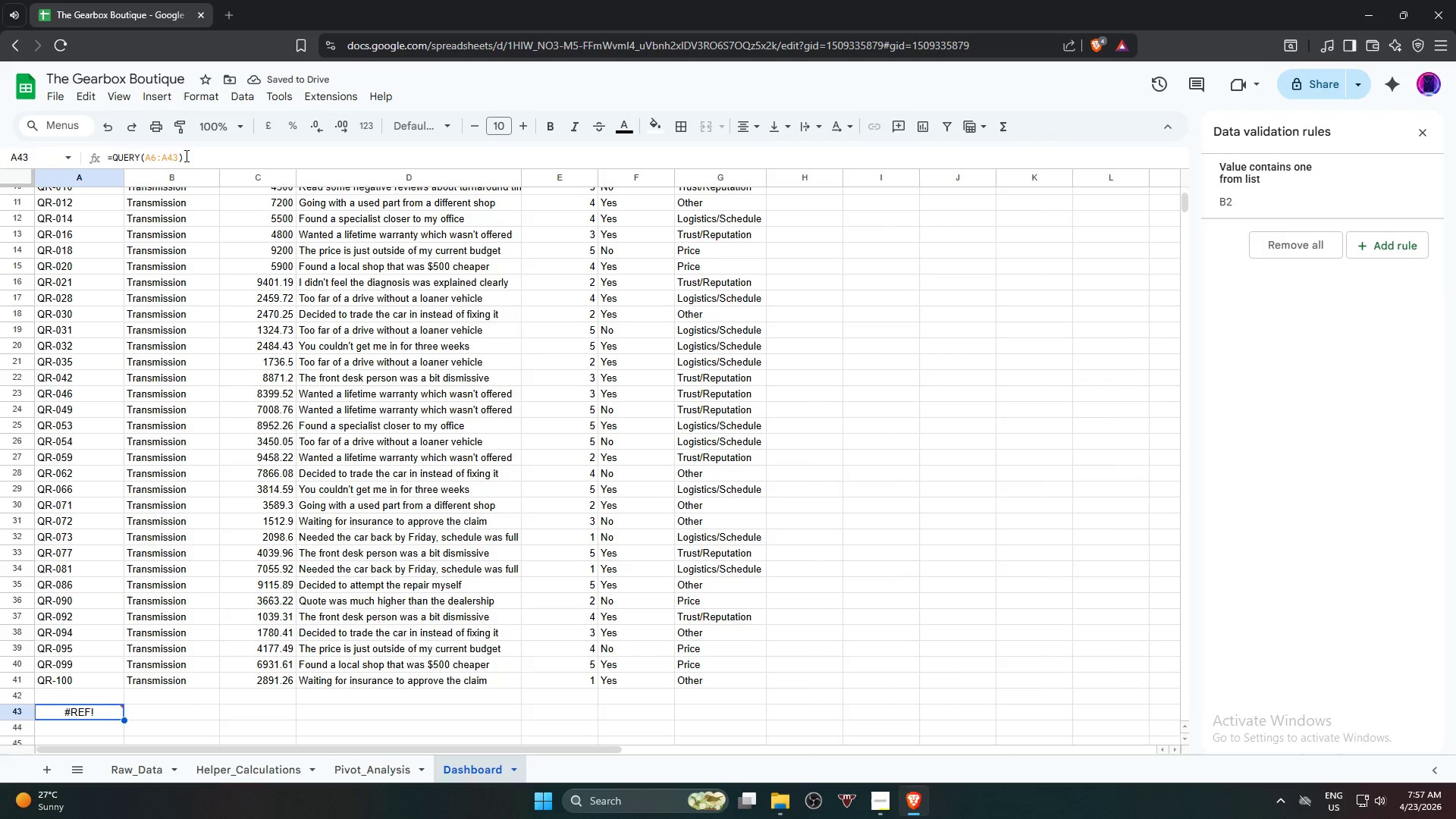 
left_click([184, 155])
 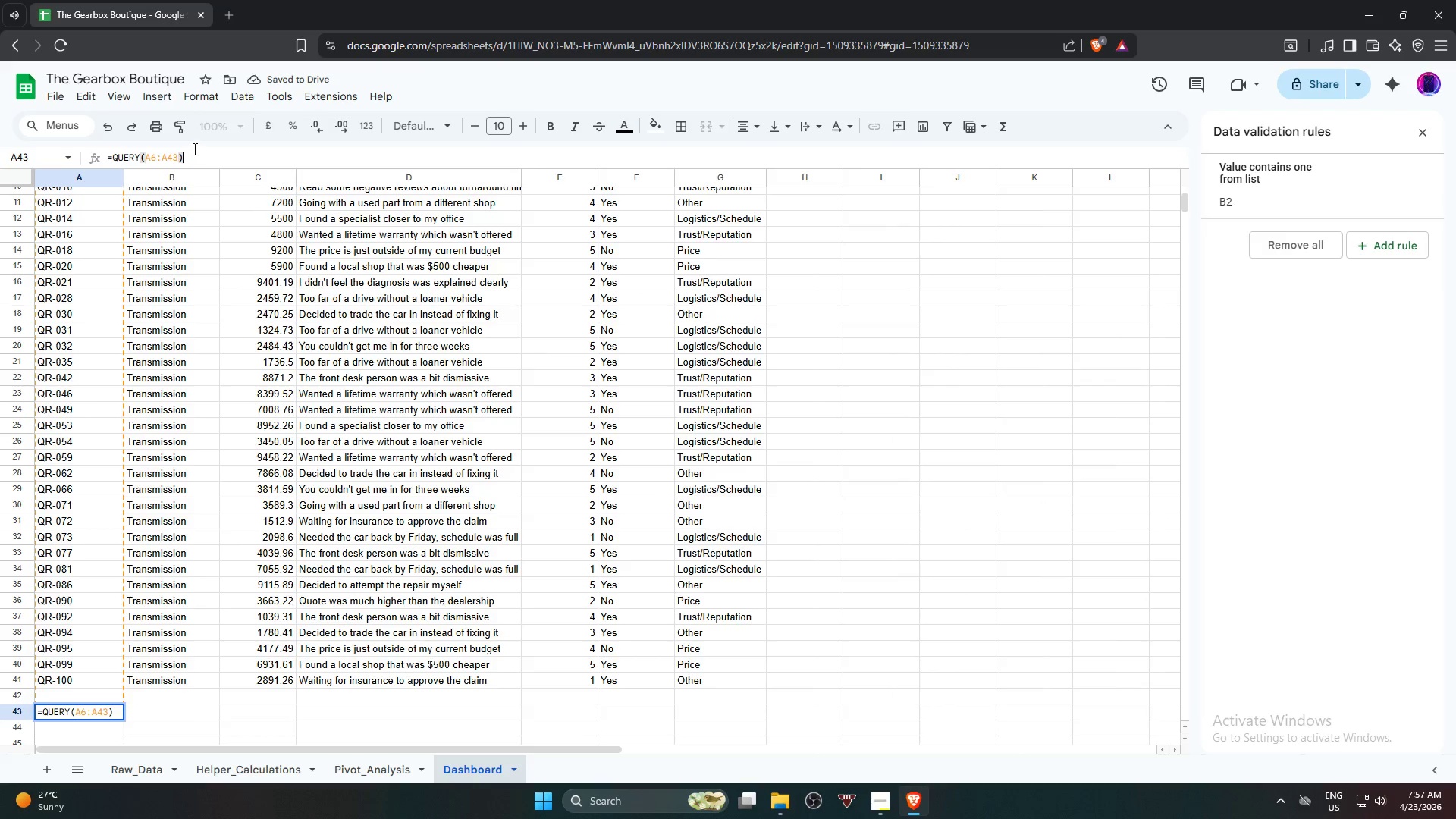 
hold_key(key=Backspace, duration=0.39)
 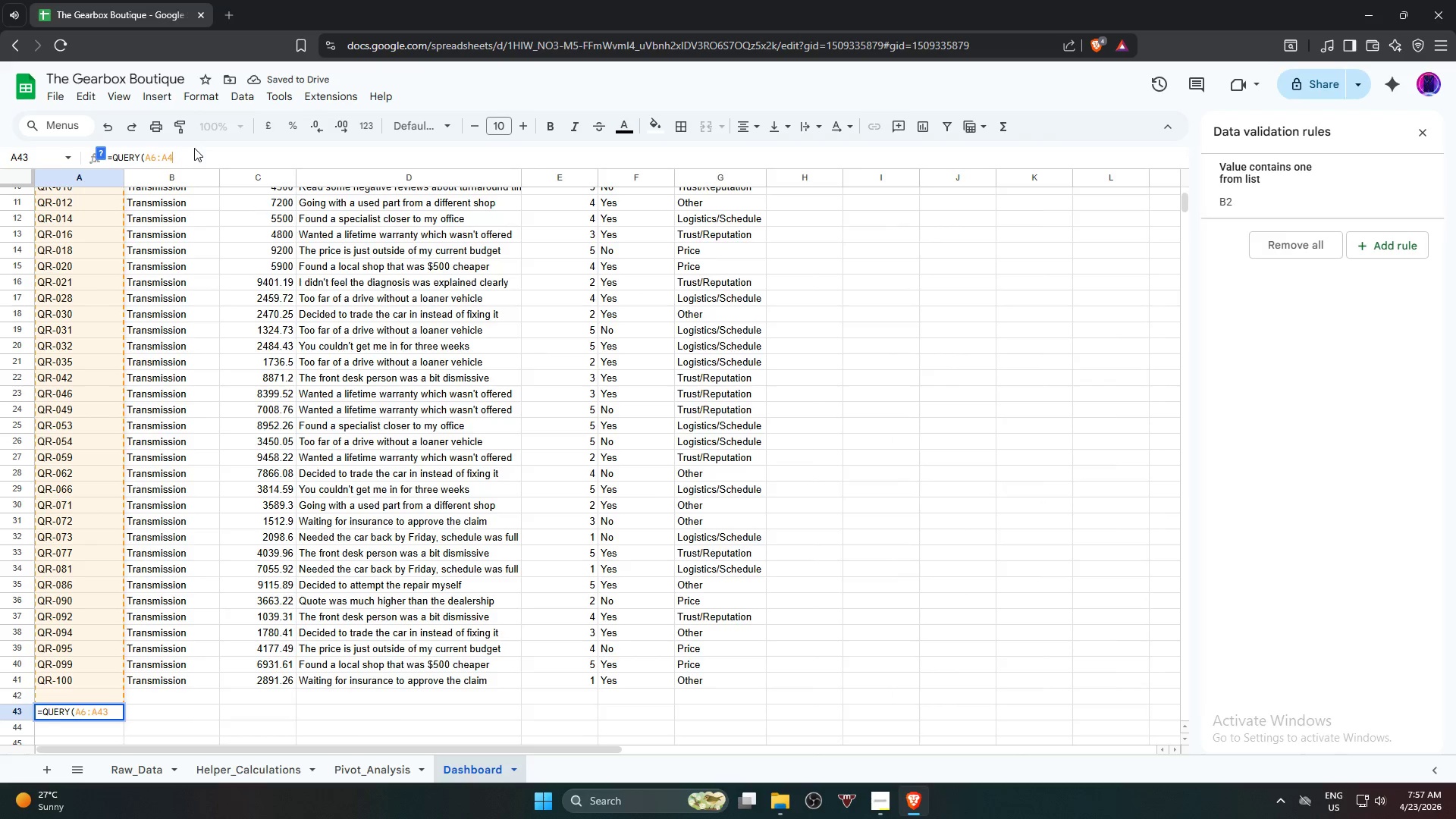 
key(Backspace)
 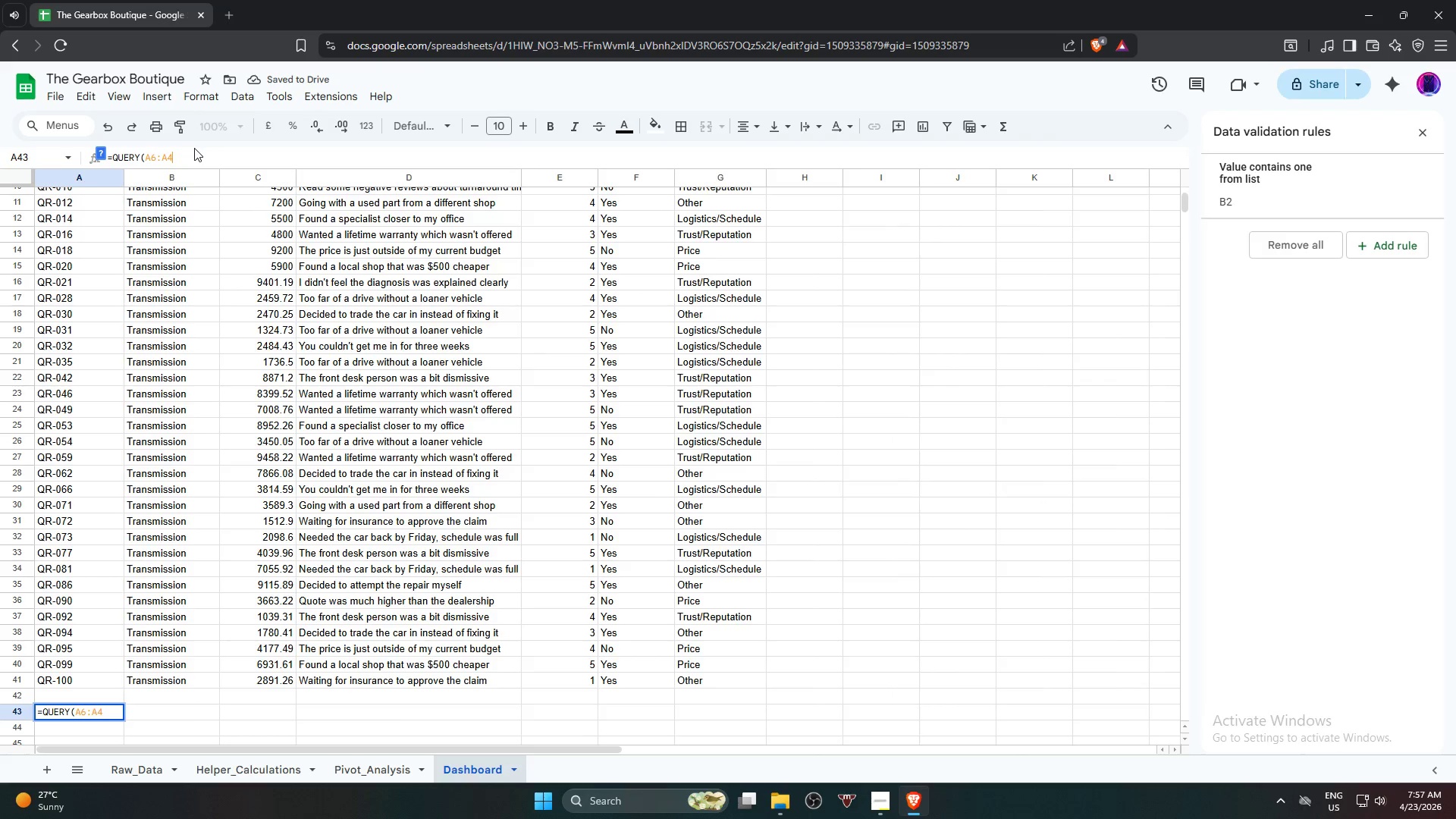 
key(Backspace)
 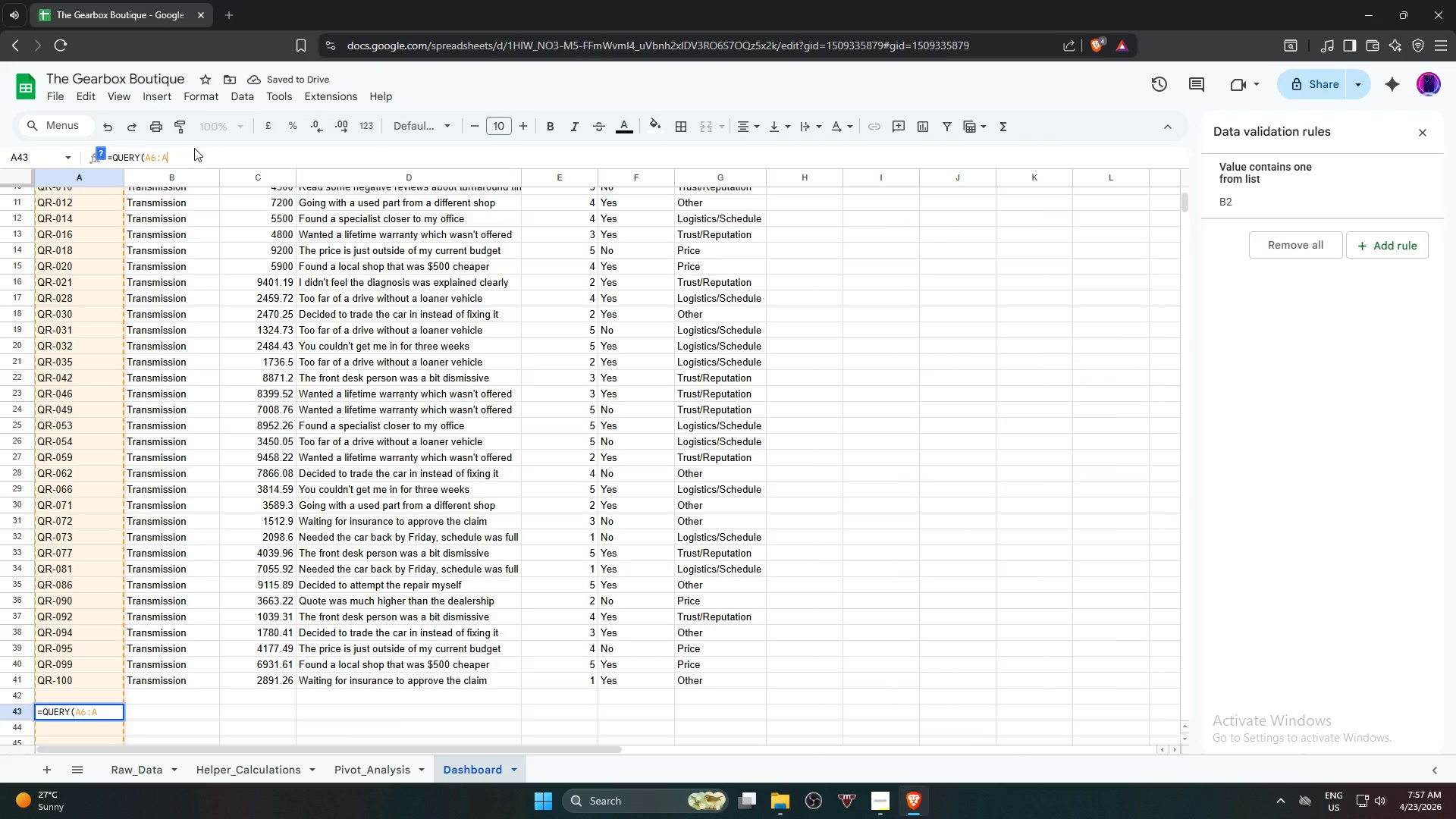 
key(Backspace)
 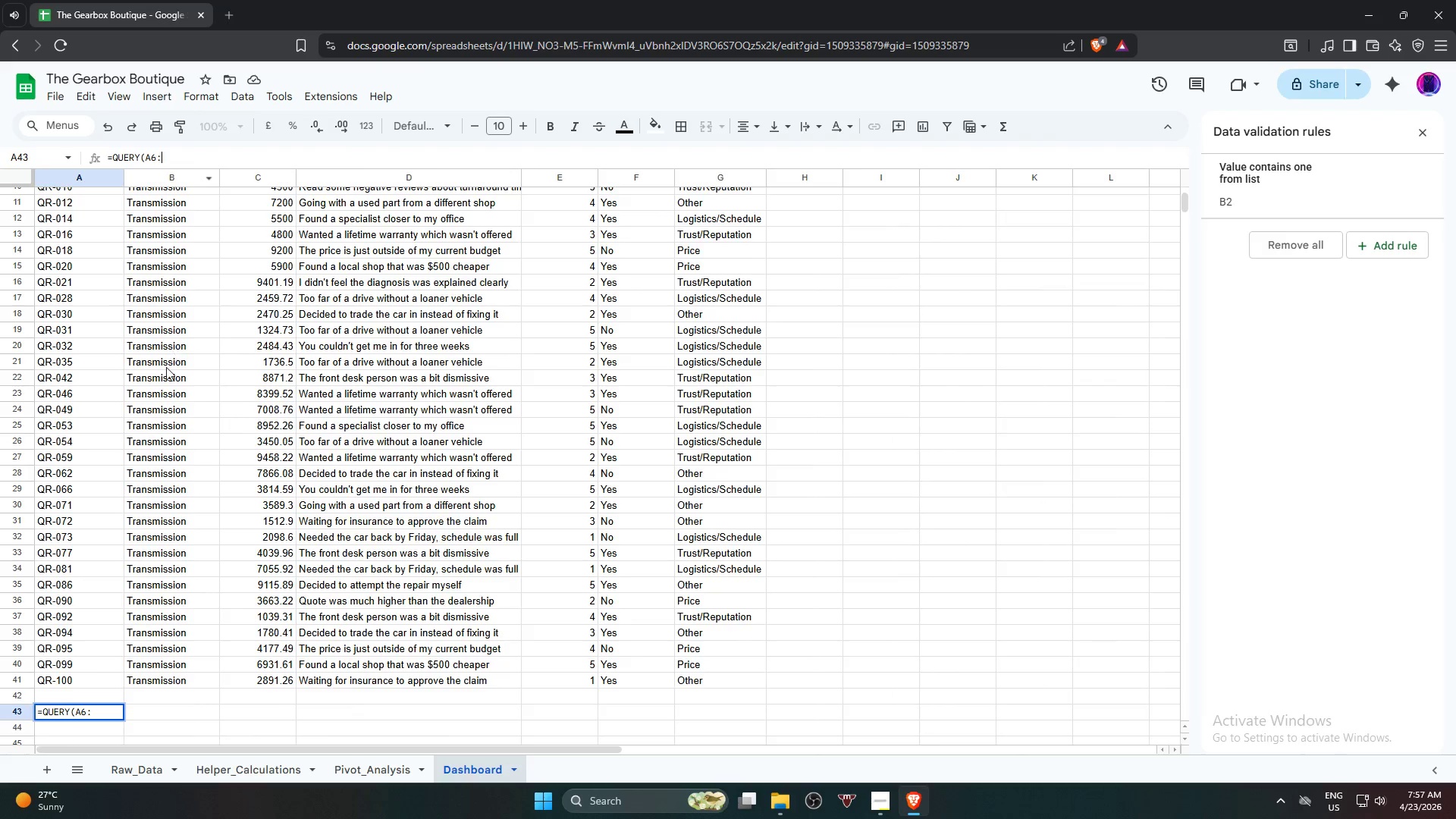 
scroll: coordinate [165, 366], scroll_direction: up, amount: 4.0
 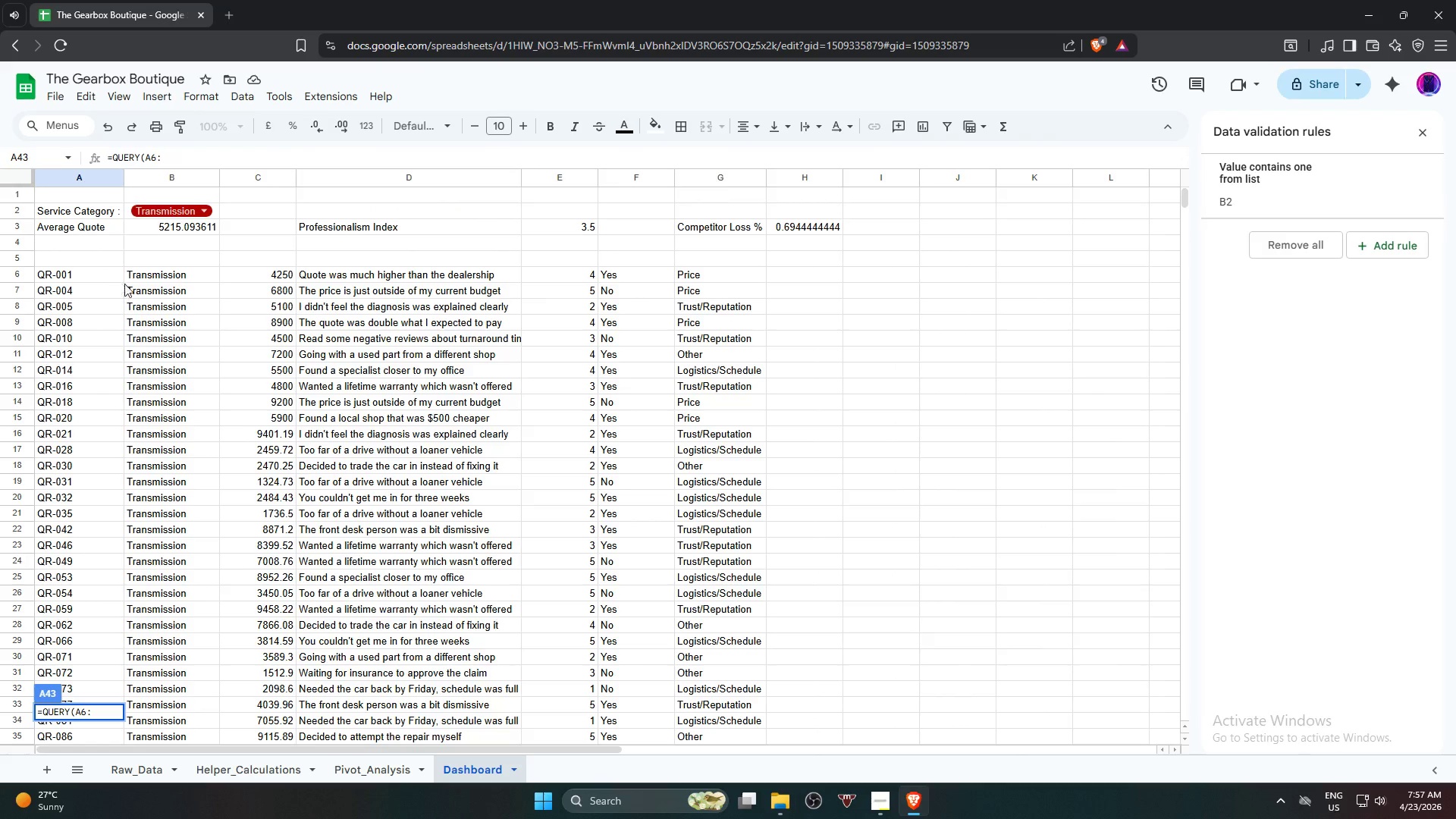 
key(Backspace)
 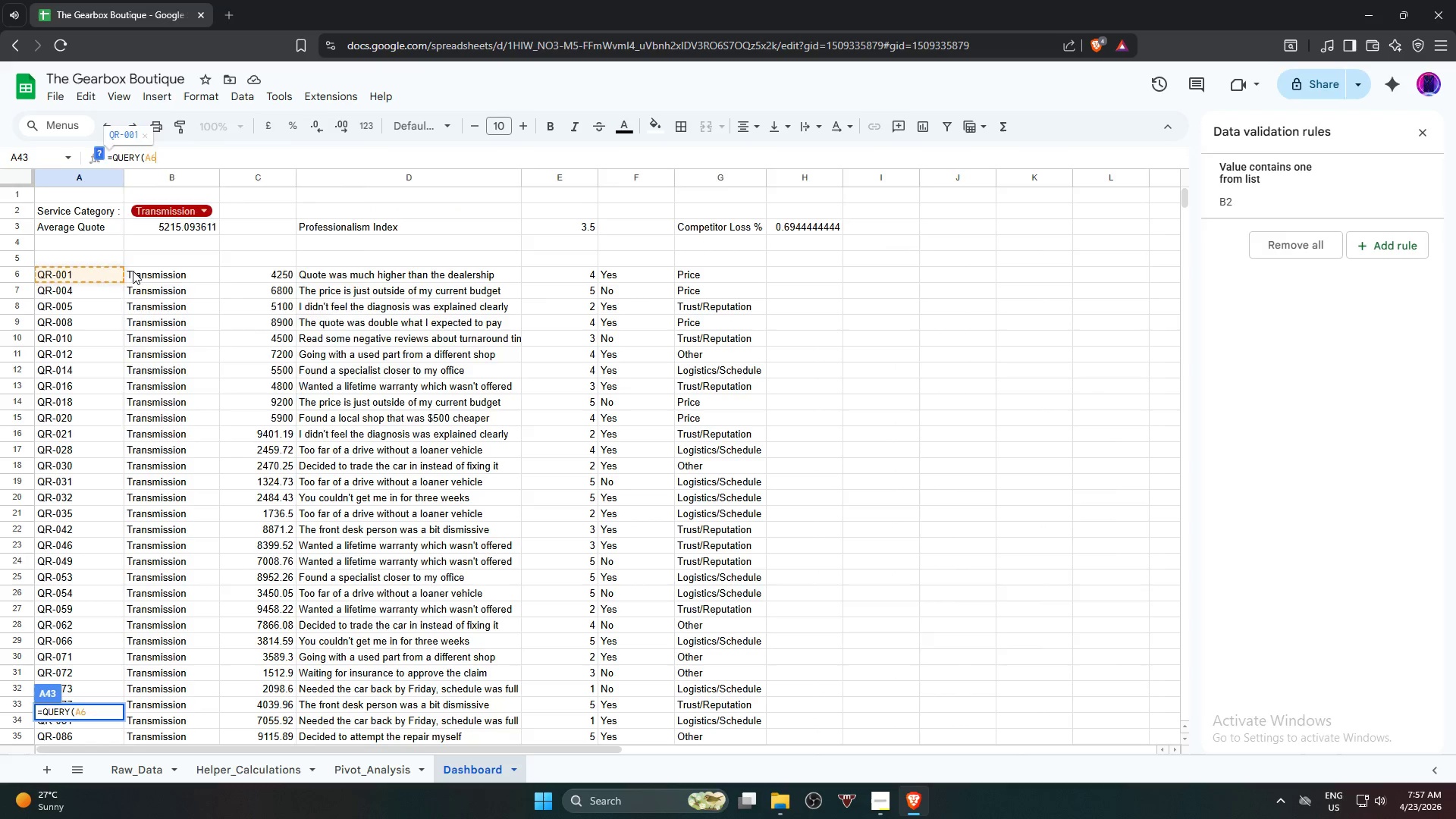 
key(Backspace)
 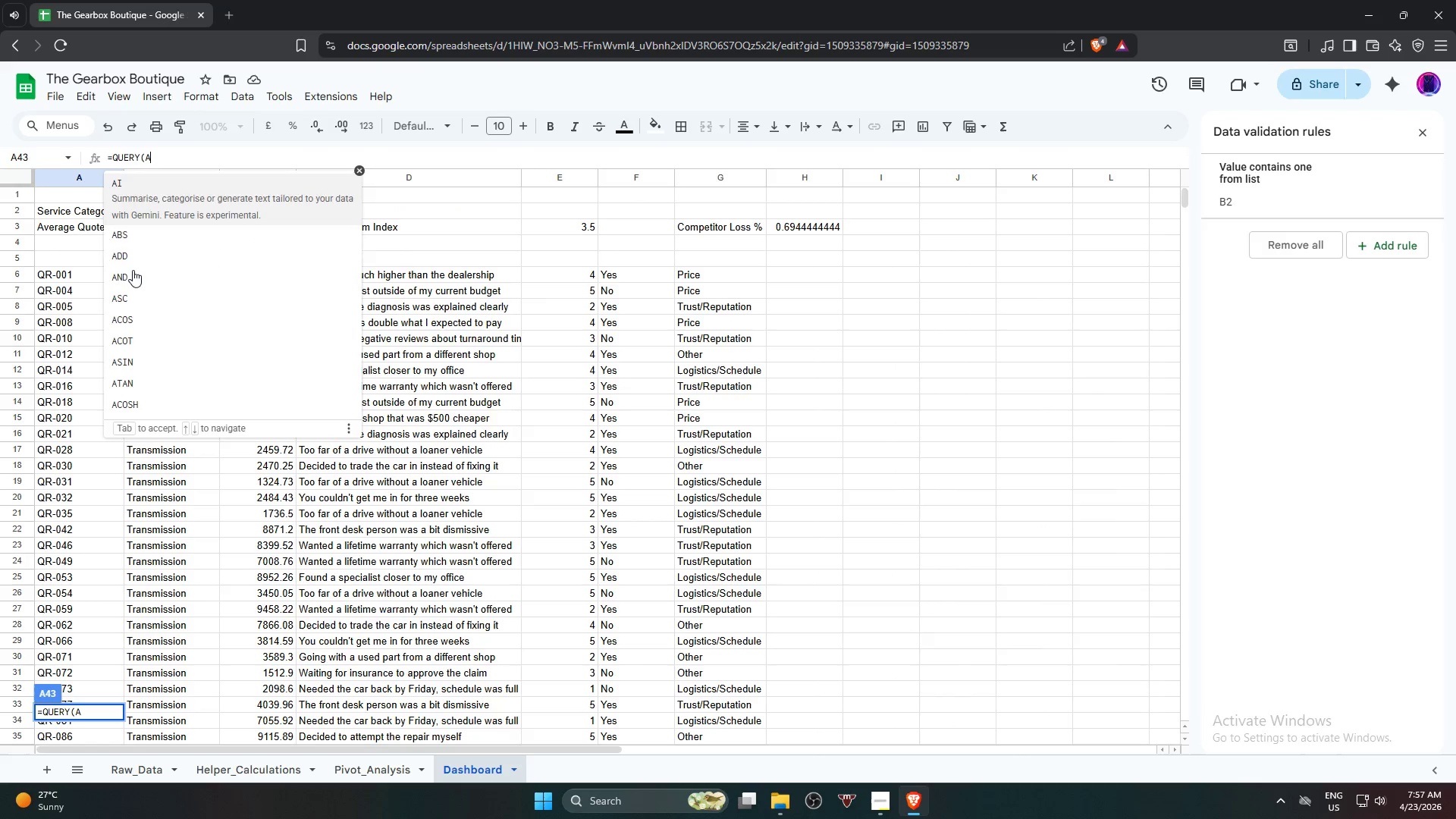 
key(Backspace)
 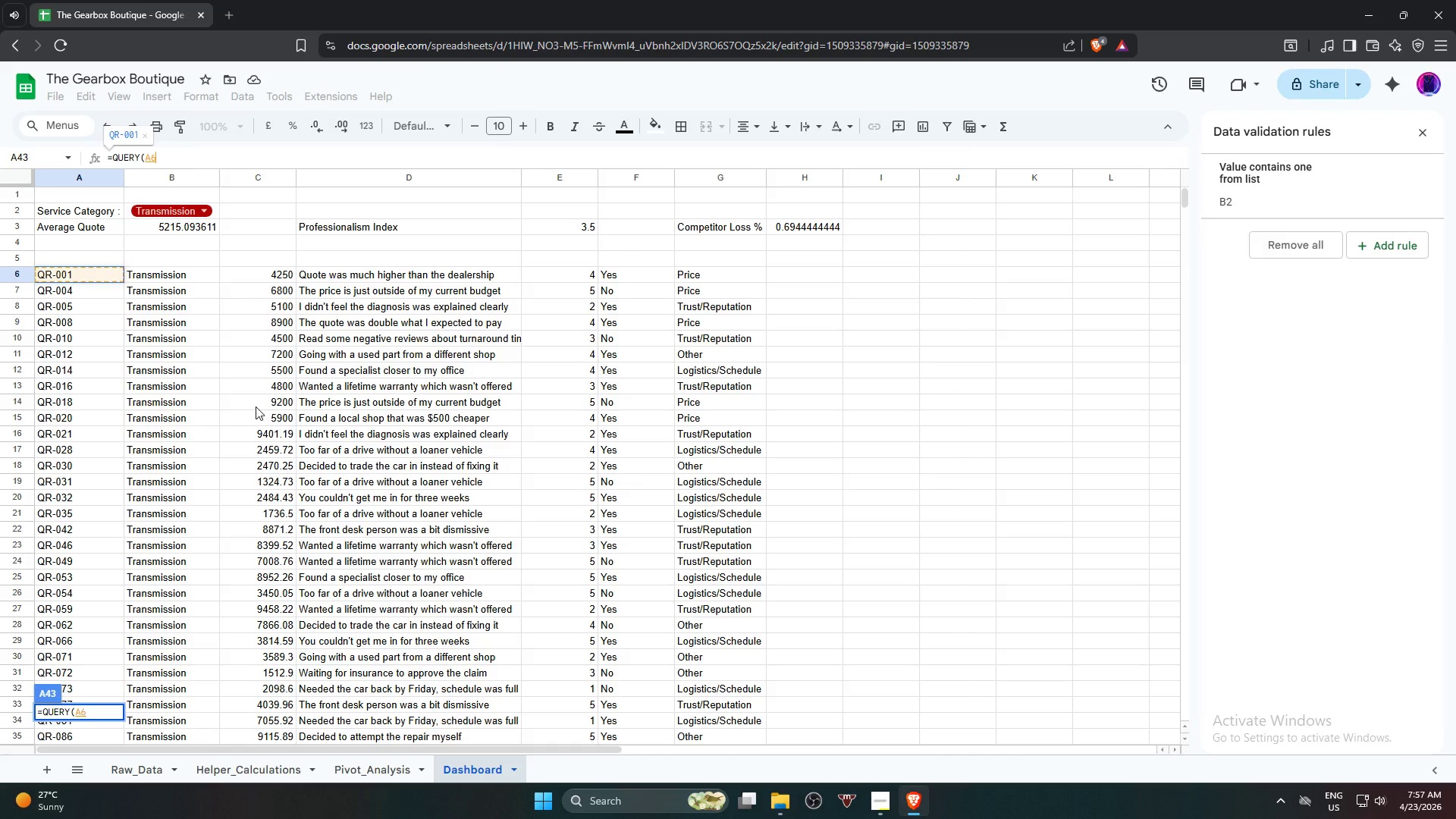 
scroll: coordinate [456, 442], scroll_direction: down, amount: 5.0
 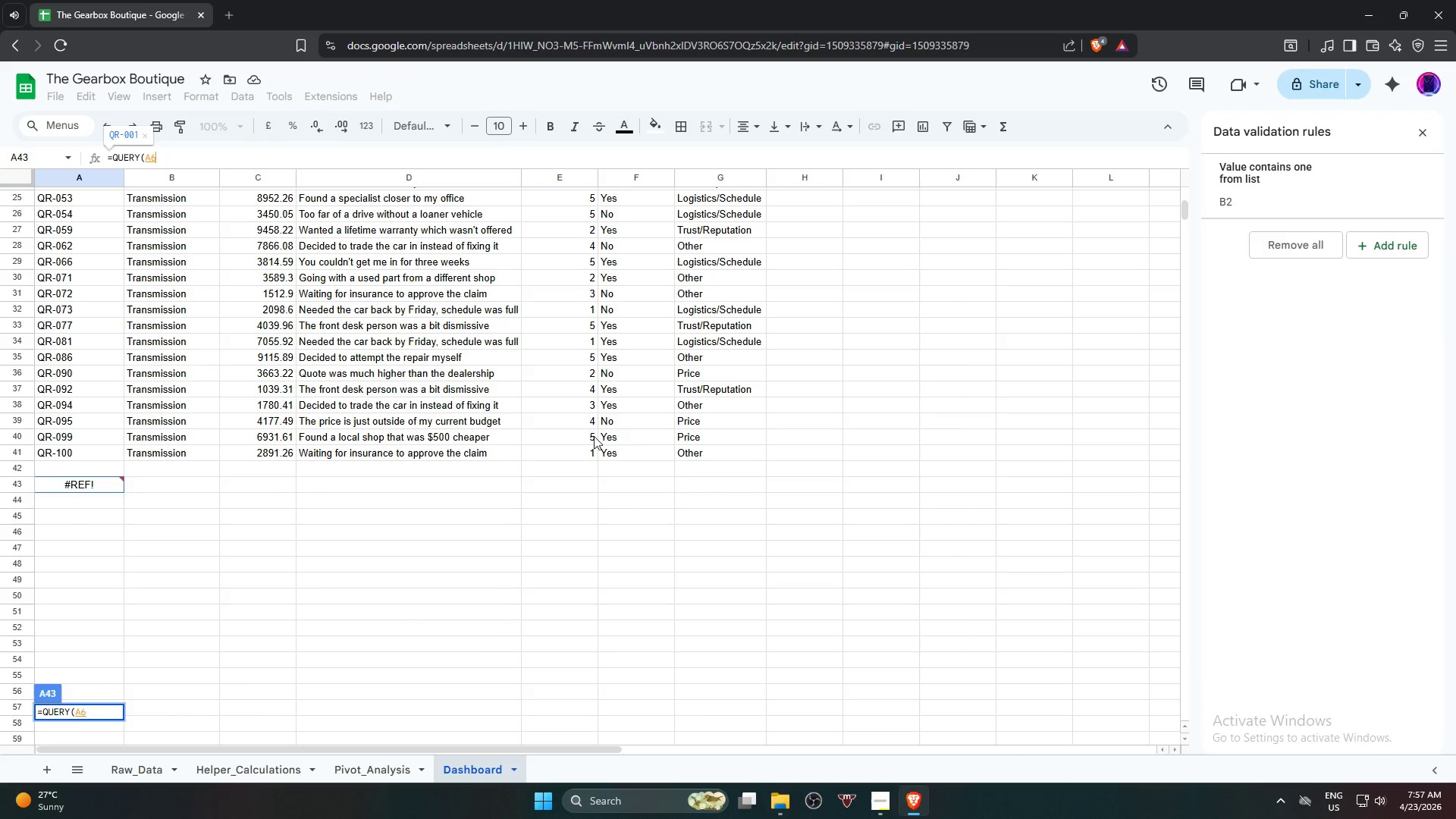 
hold_key(key=ShiftLeft, duration=0.81)
left_click([715, 453])
 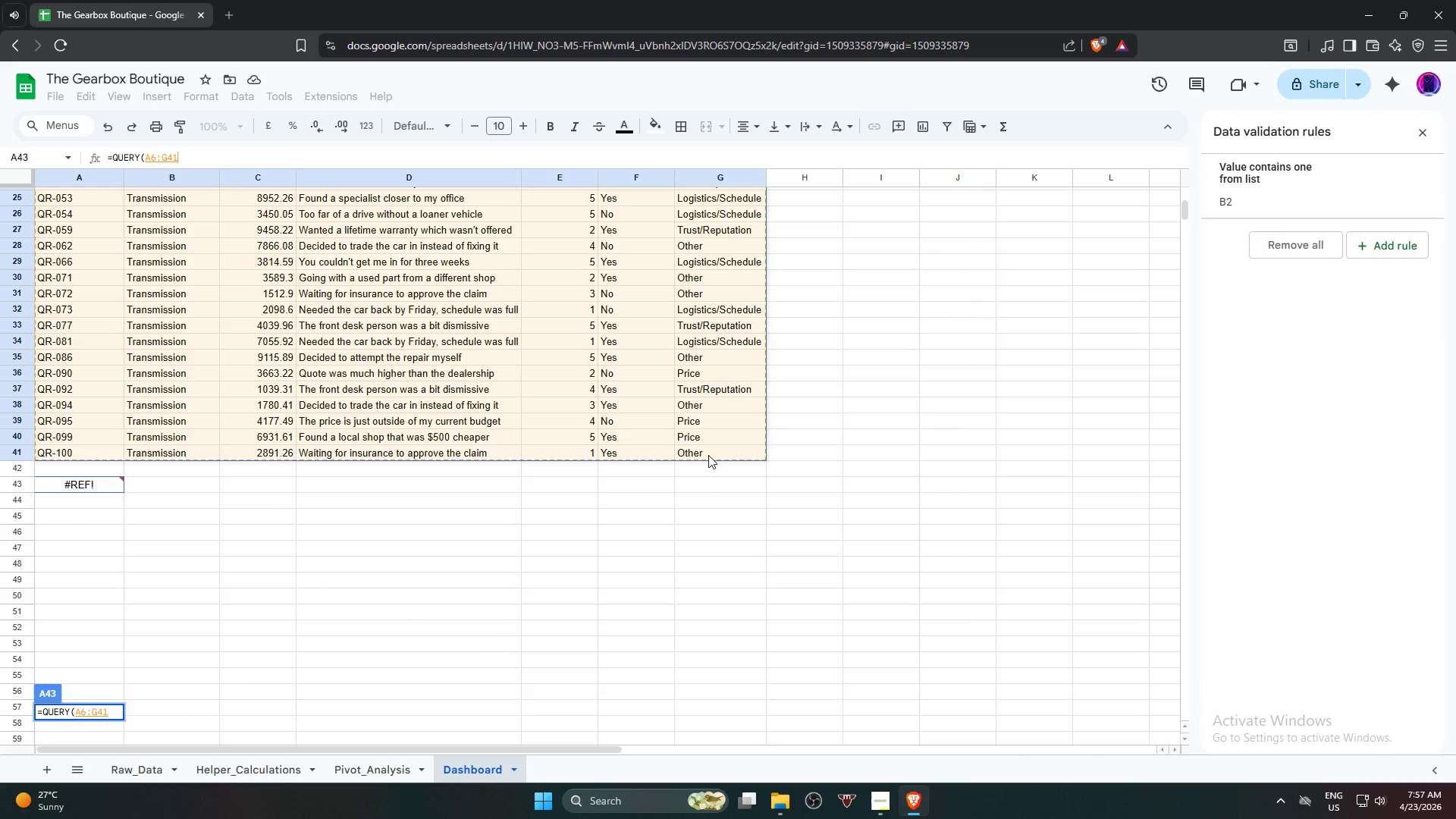 
wait(5.8)
 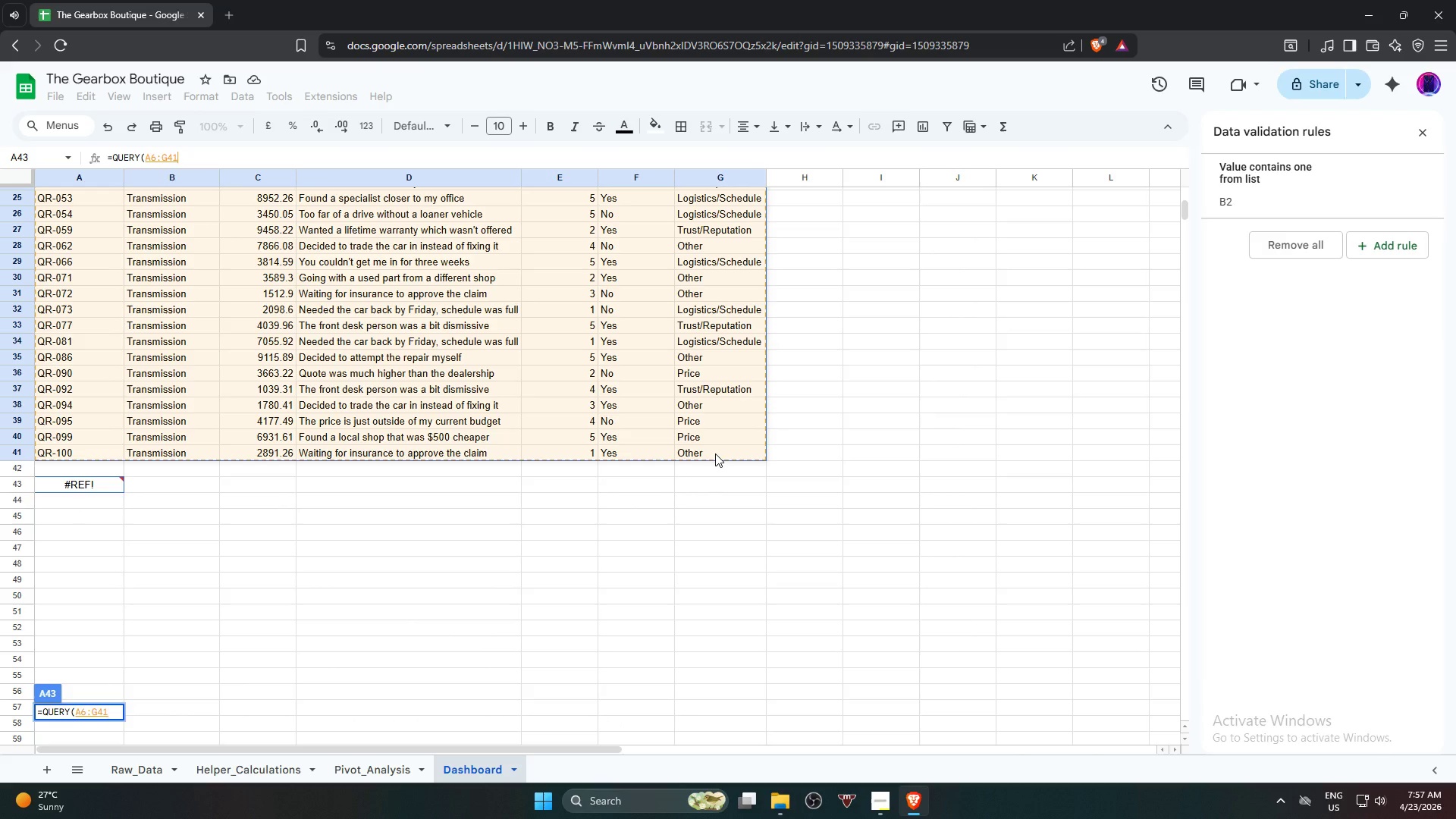 
key(Comma)
 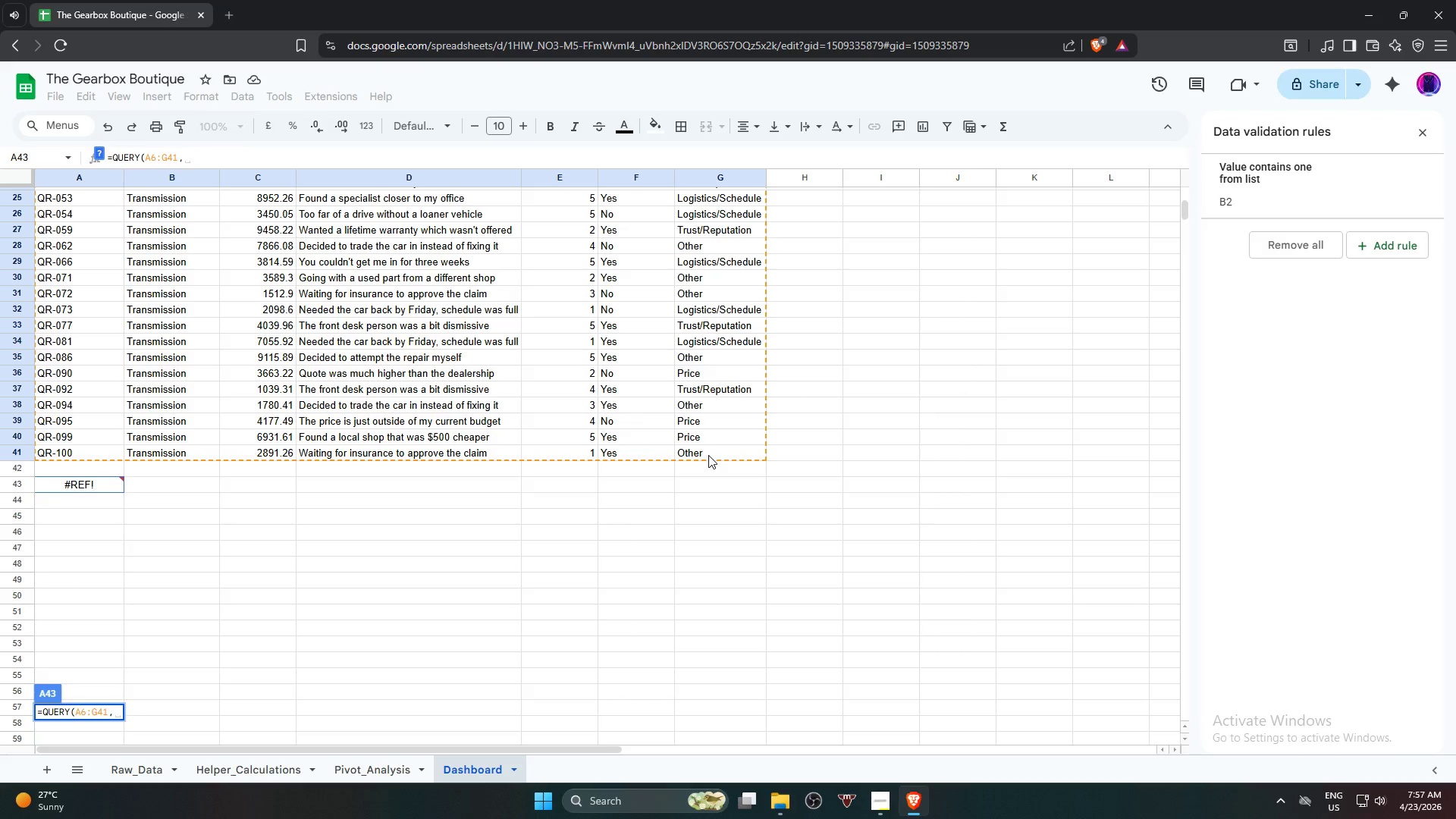 
wait(6.06)
 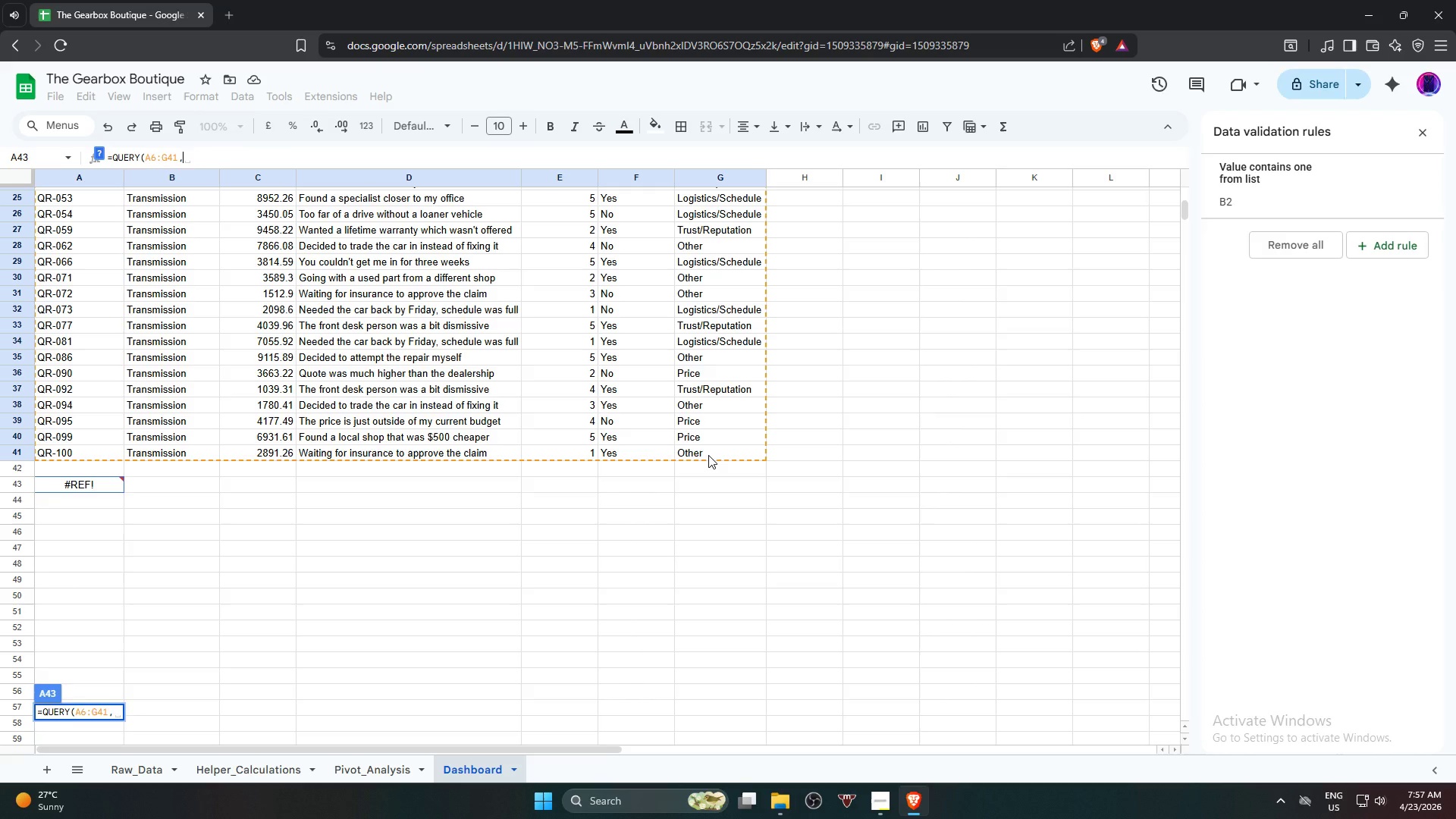 
key(Shift+Quote)
 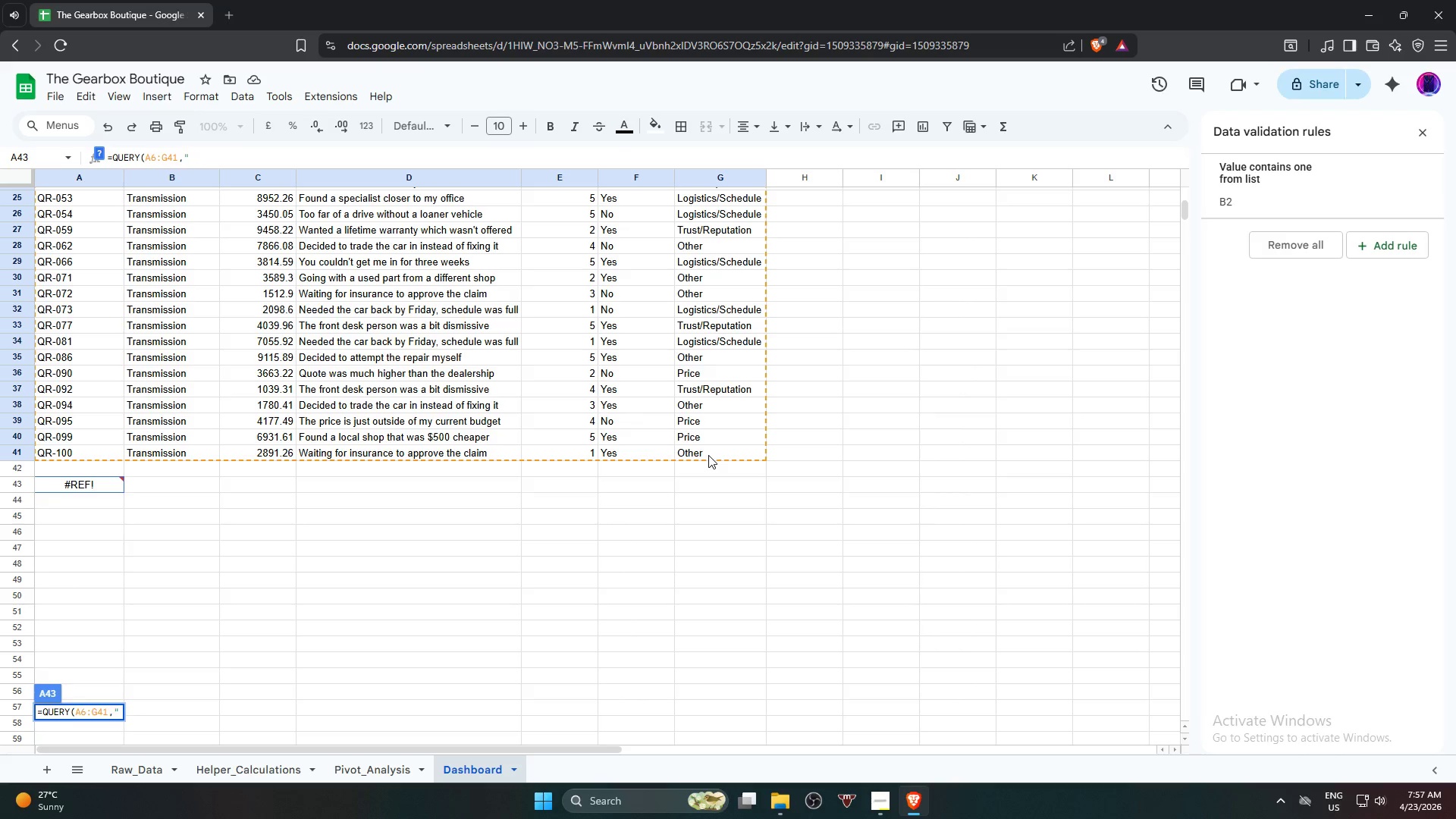 
type(Select g)
key(Backspace)
type(G, Count)
key(Backspace)
key(Backspace)
key(Backspace)
key(Backspace)
key(Backspace)
 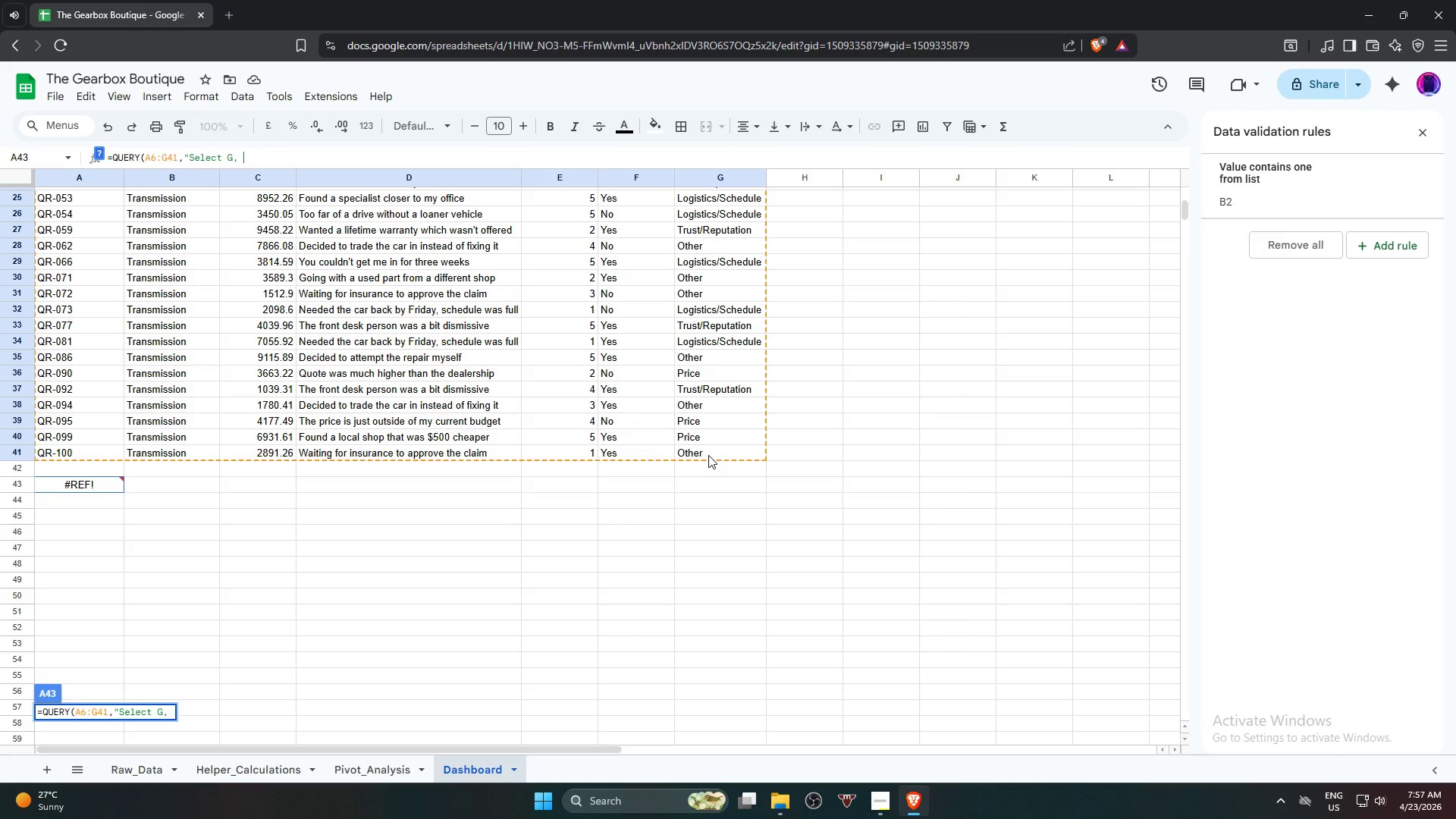 
type(count(g)
key(Backspace)
key(Backspace)
type((G))
 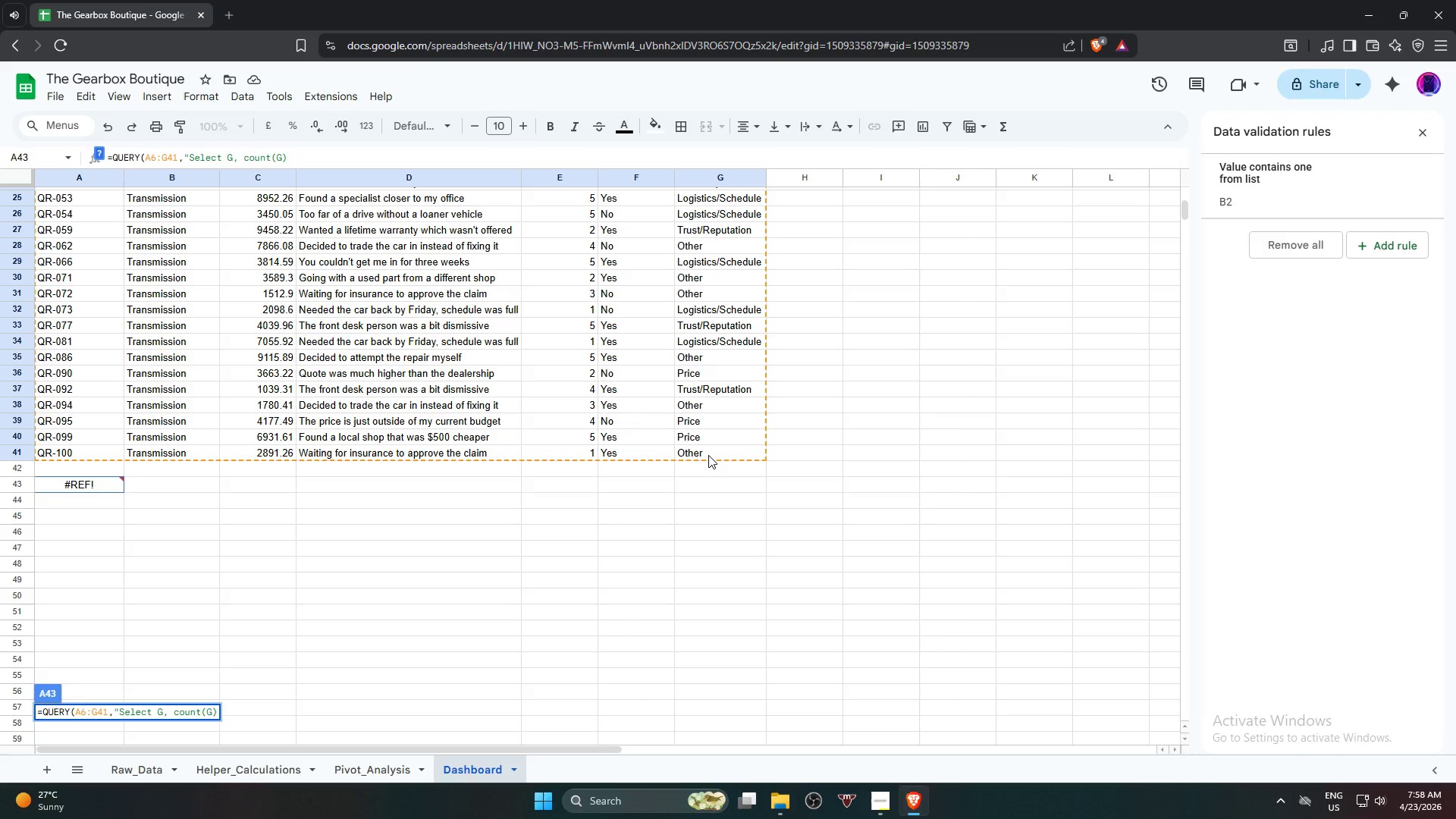 
wait(8.62)
 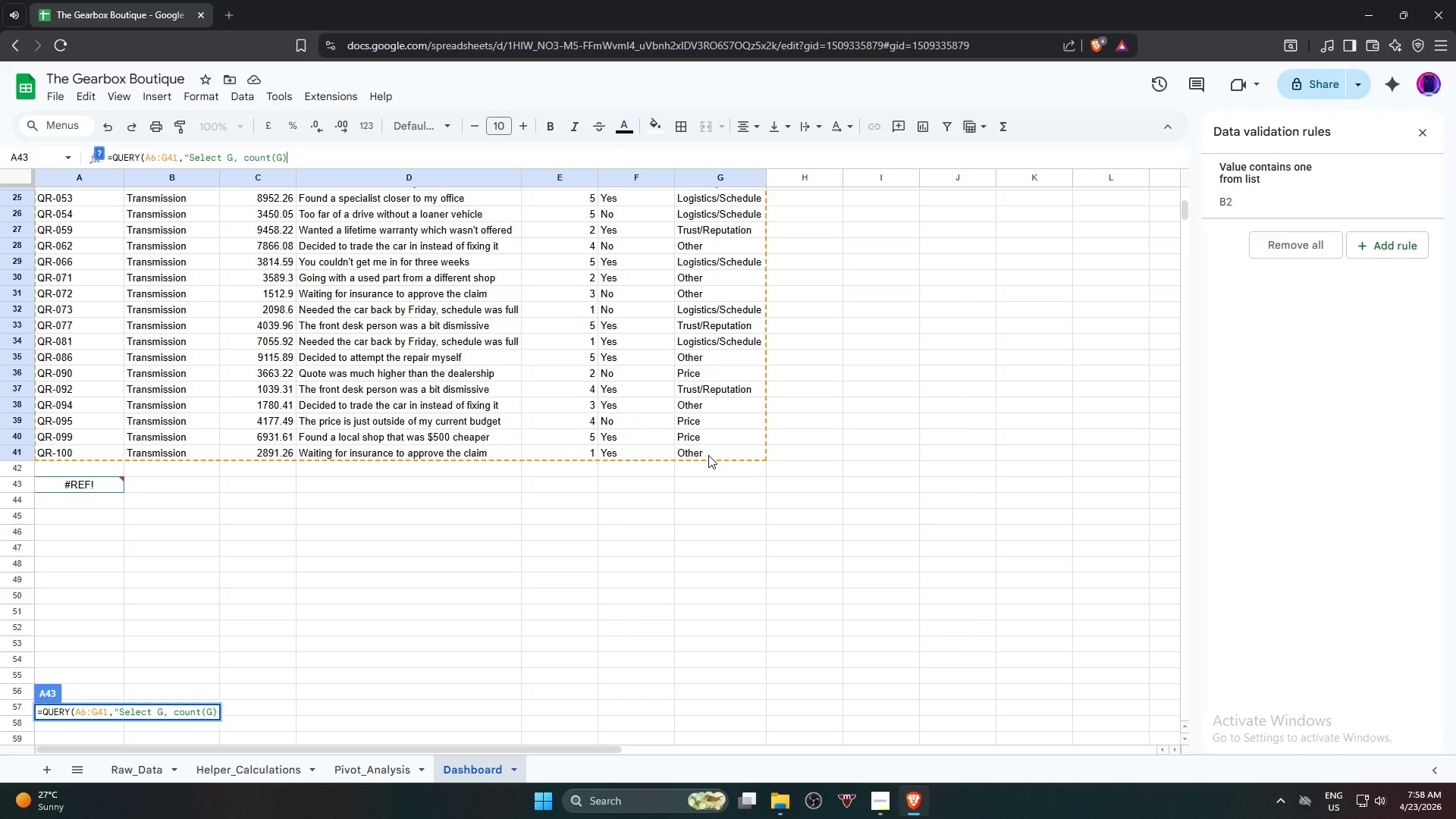 
type(g)
key(Backspace)
type( group by )
 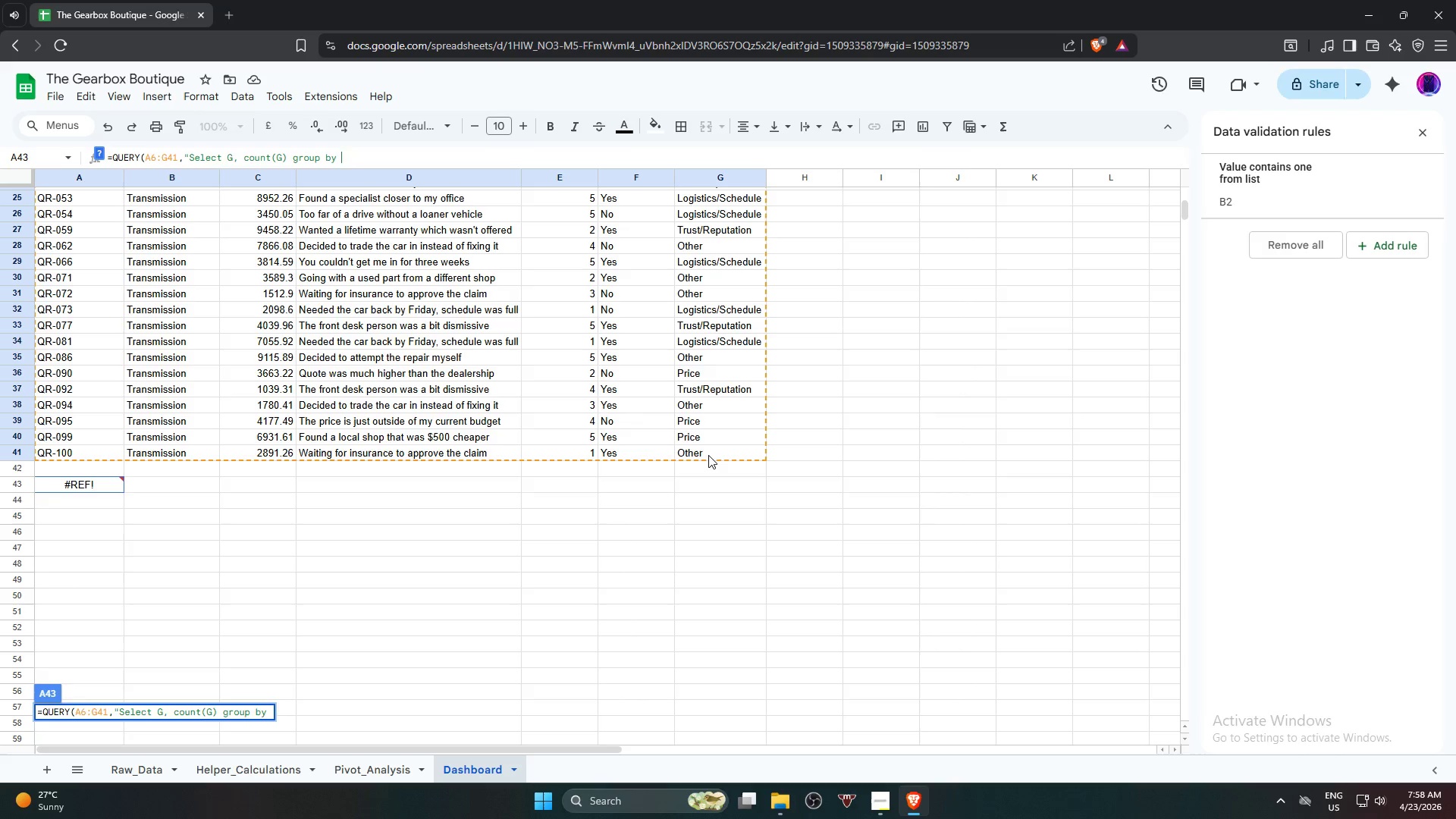 
type(G",1))
 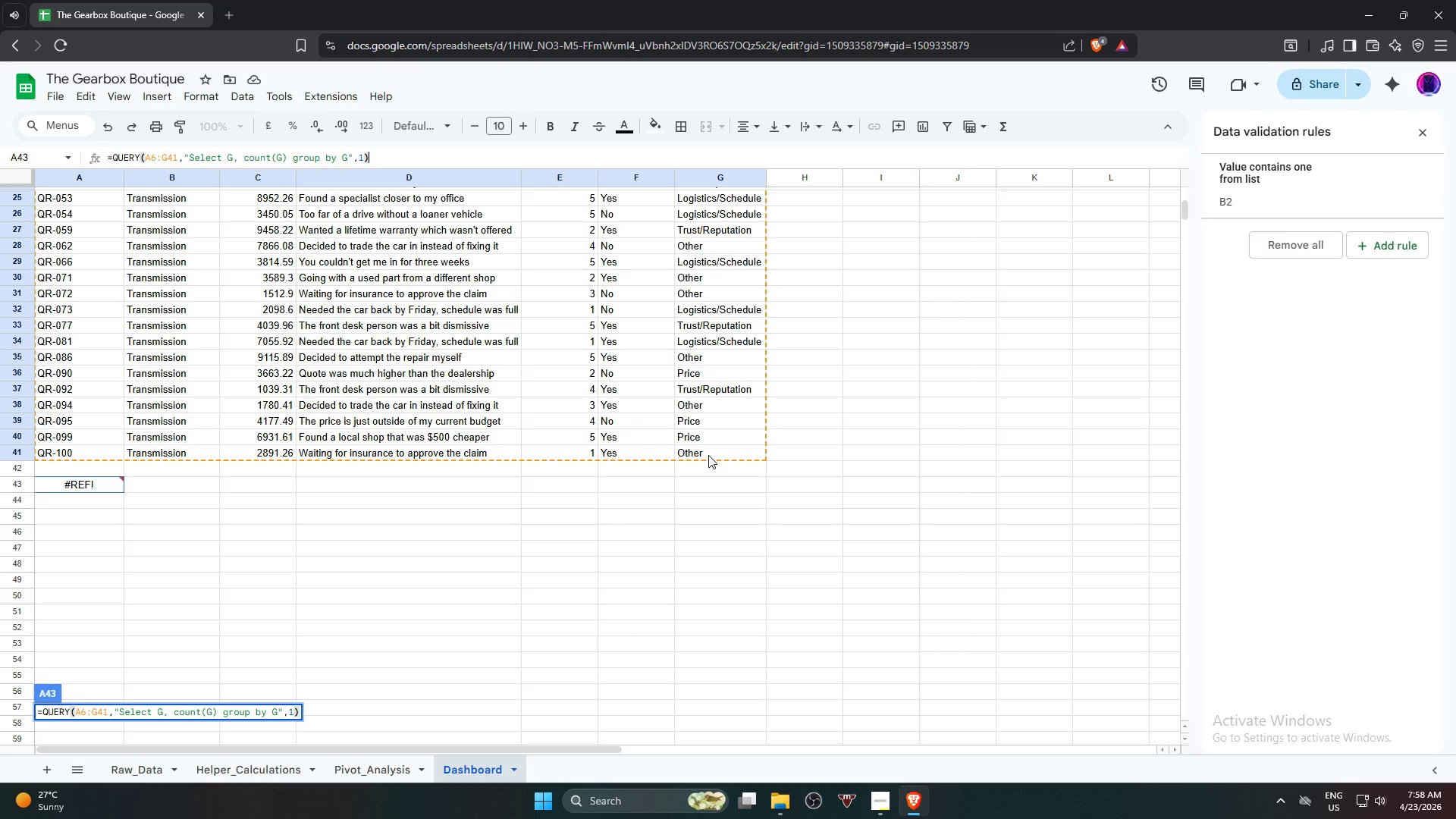 
key(Enter)
 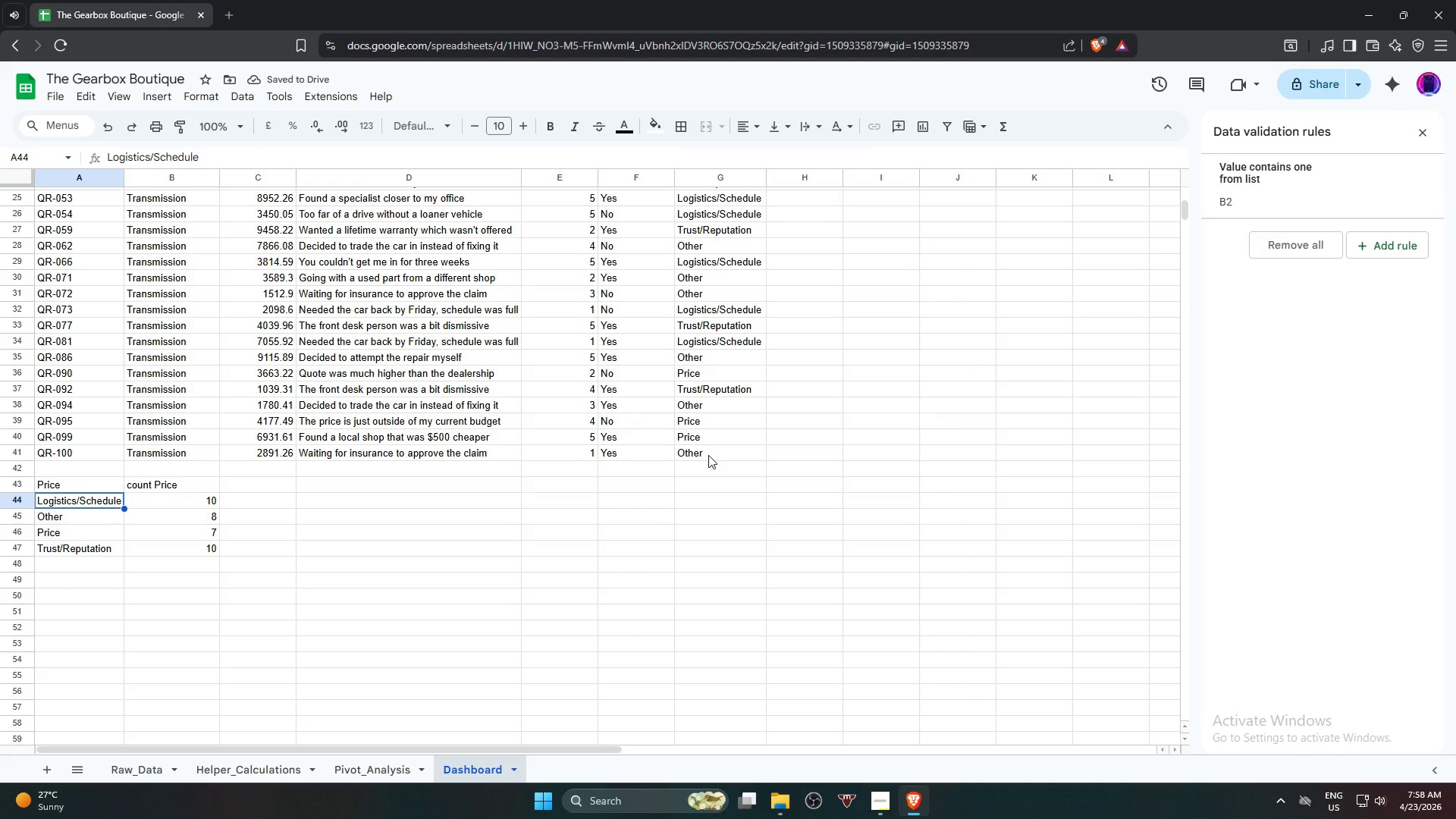 
wait(5.98)
 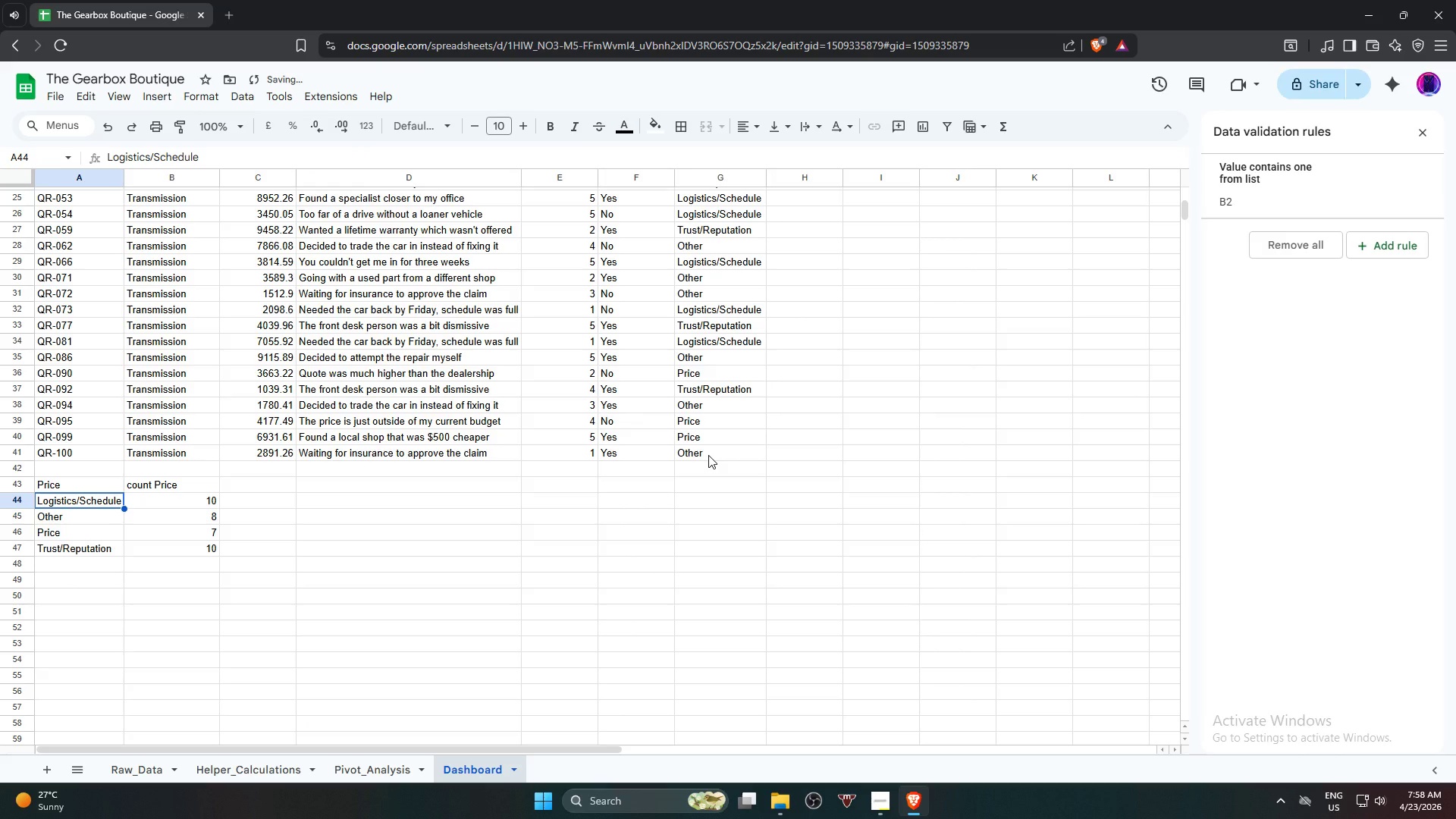 
left_click([164, 486])
 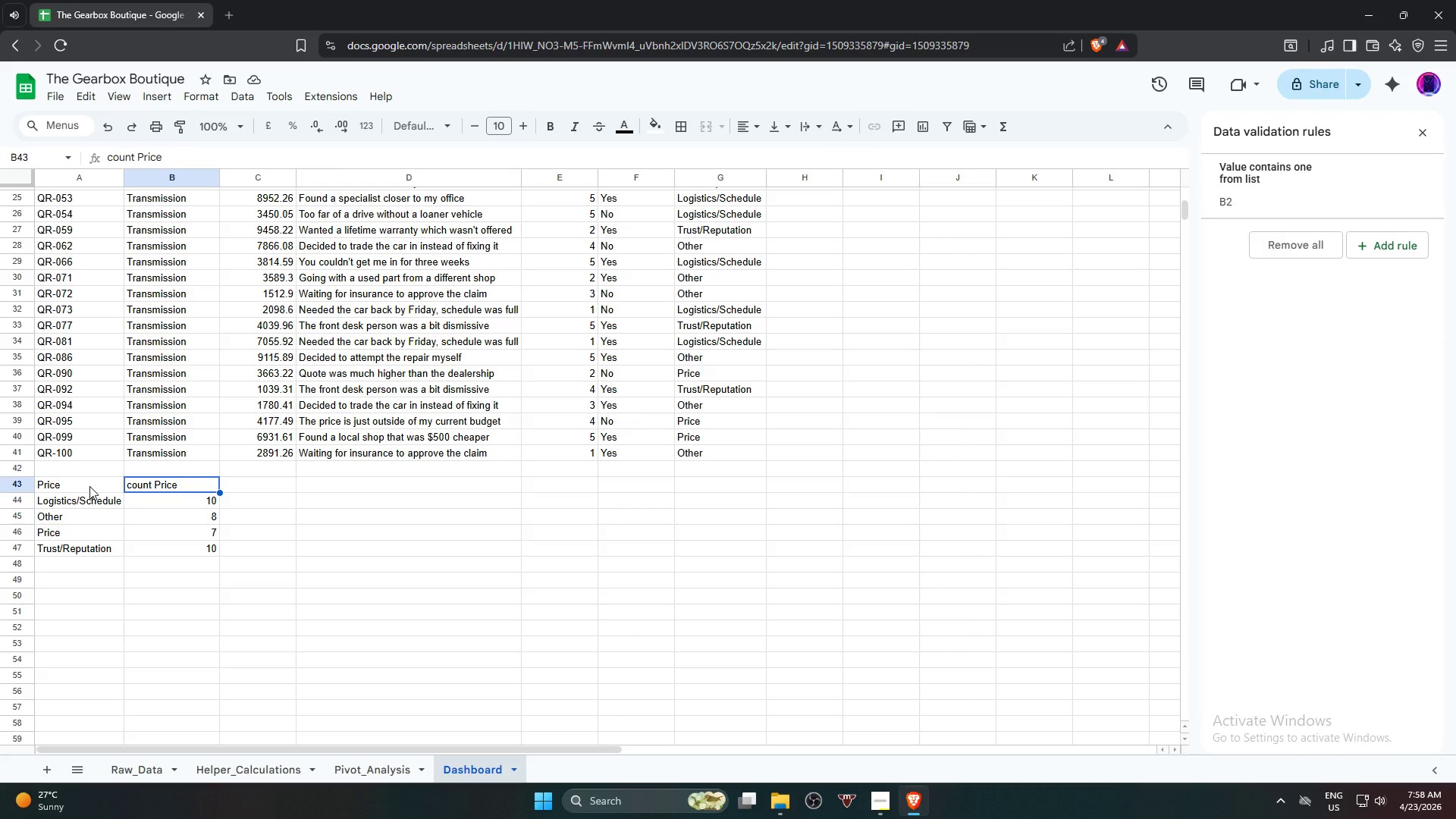 
left_click([89, 486])
 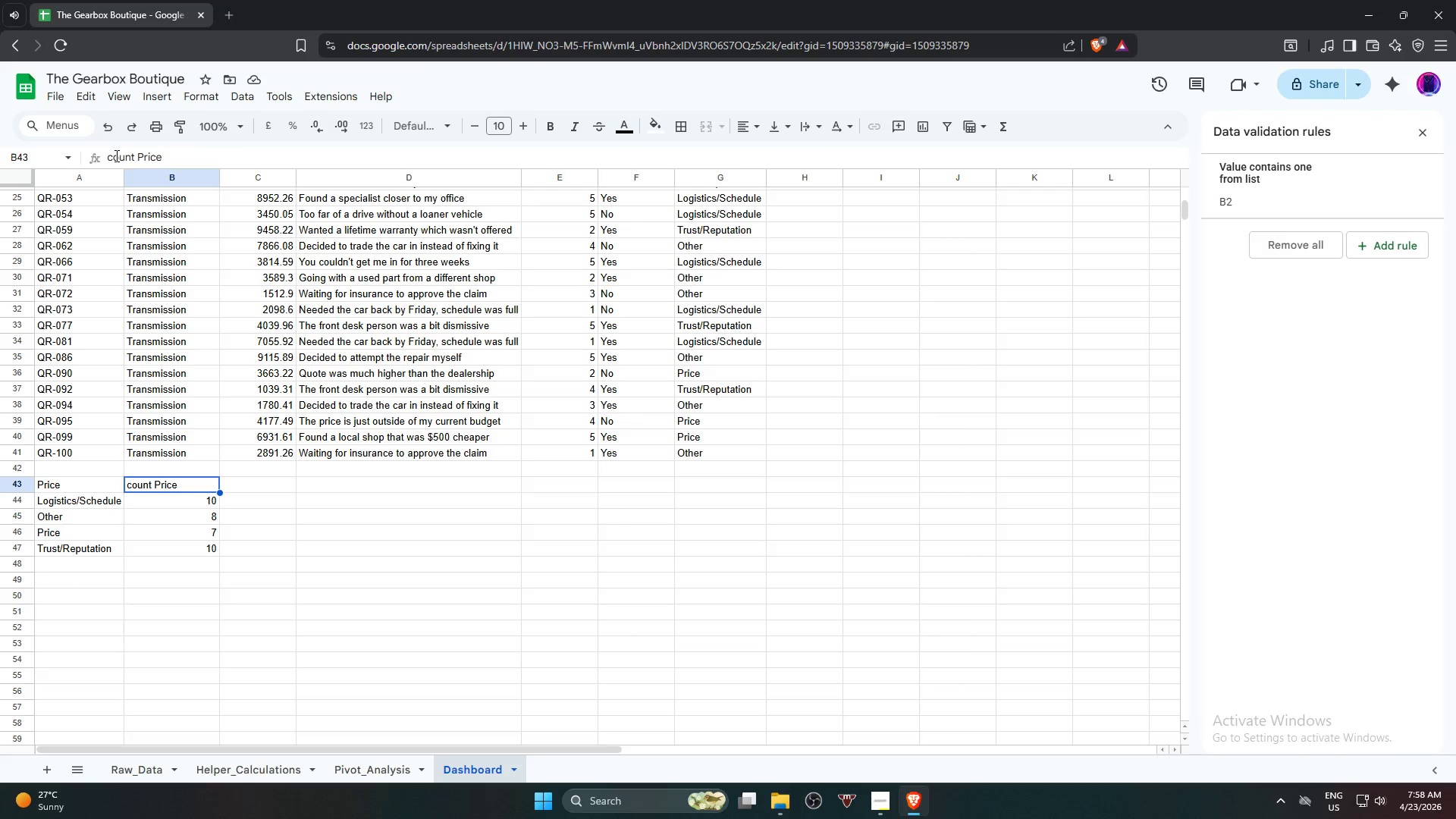 
left_click_drag(start_coordinate=[113, 155], to_coordinate=[102, 155])
 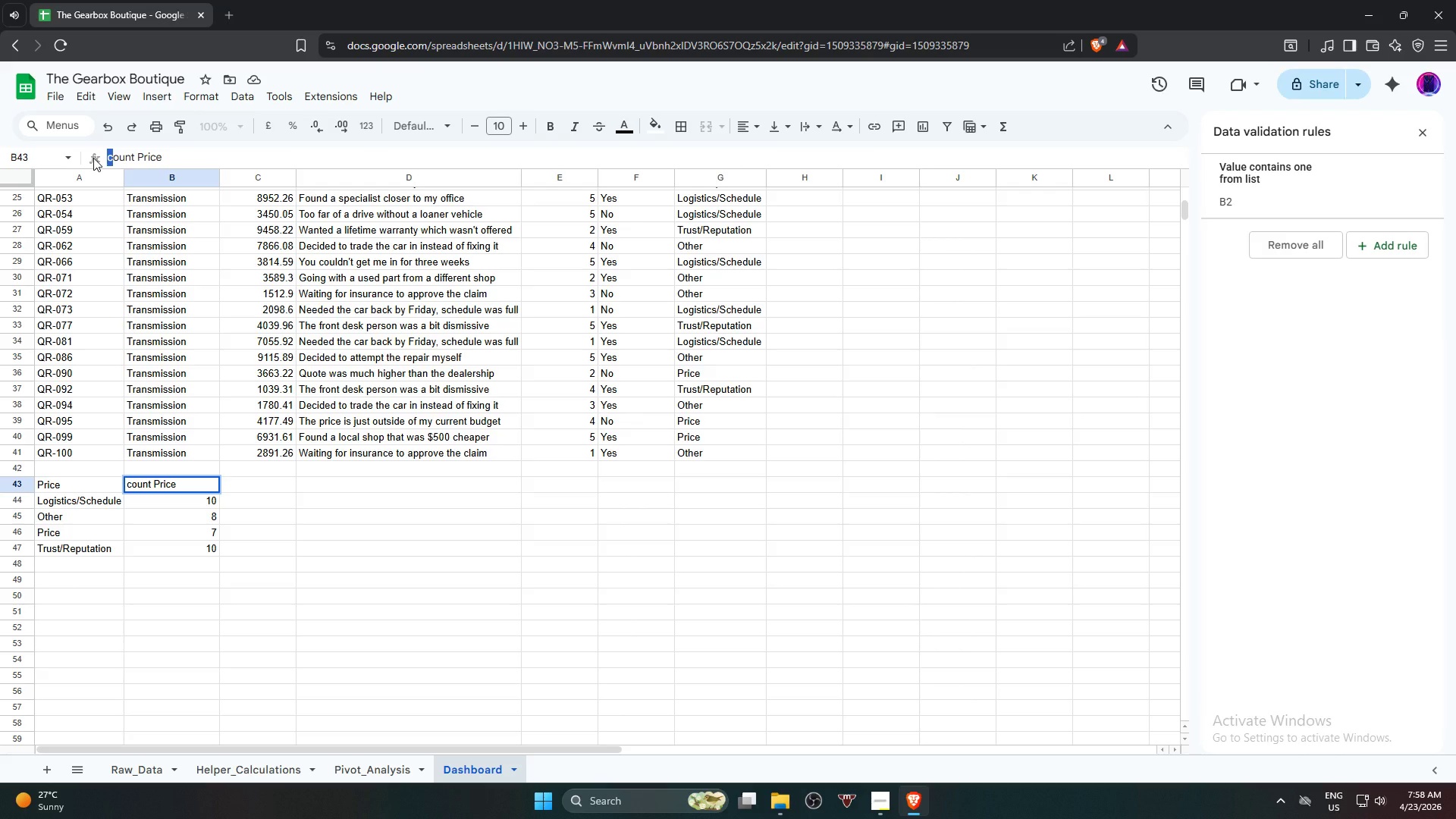 
key(Shift+C)
 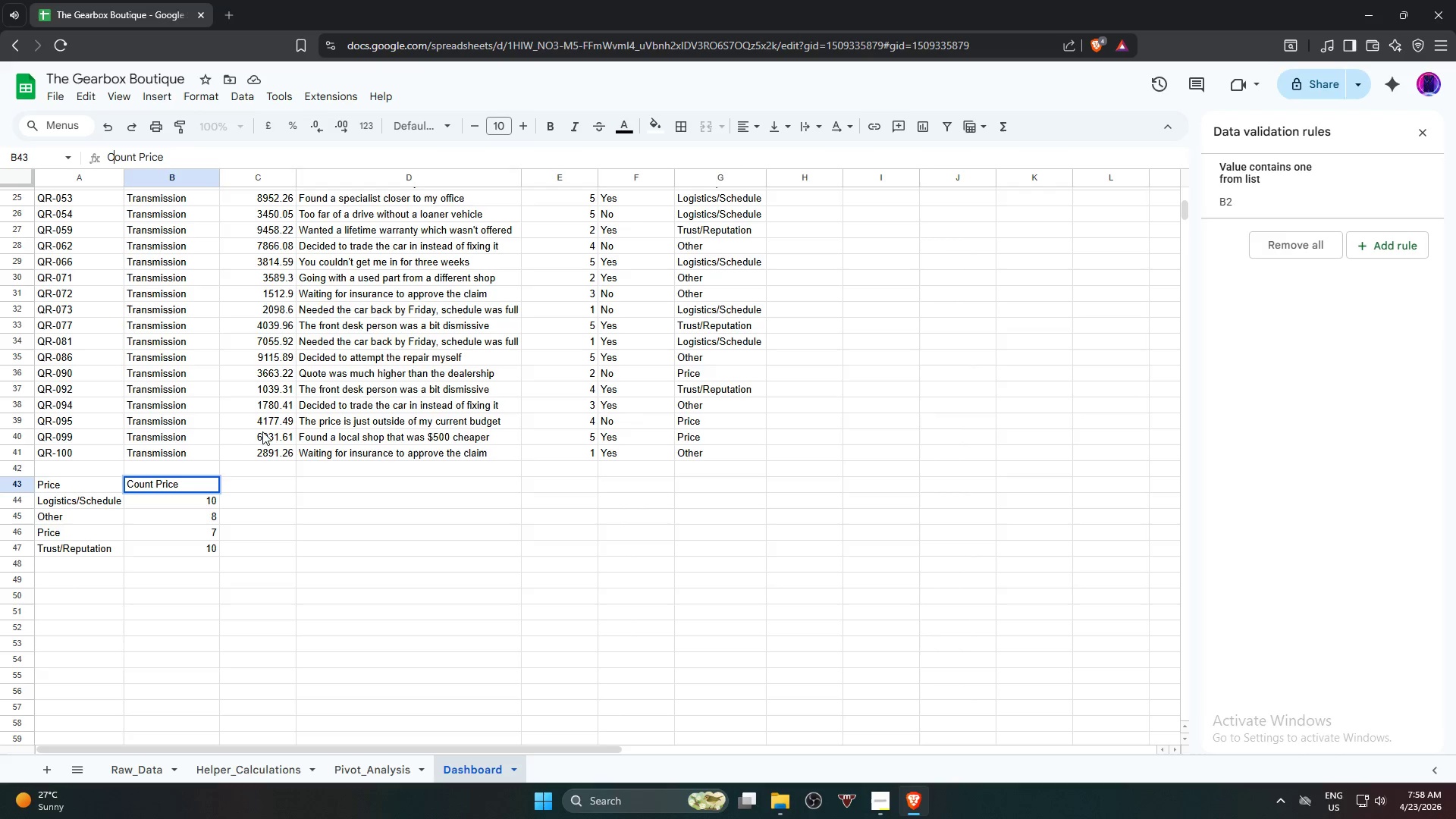 
left_click_drag(start_coordinate=[327, 517], to_coordinate=[329, 522])
 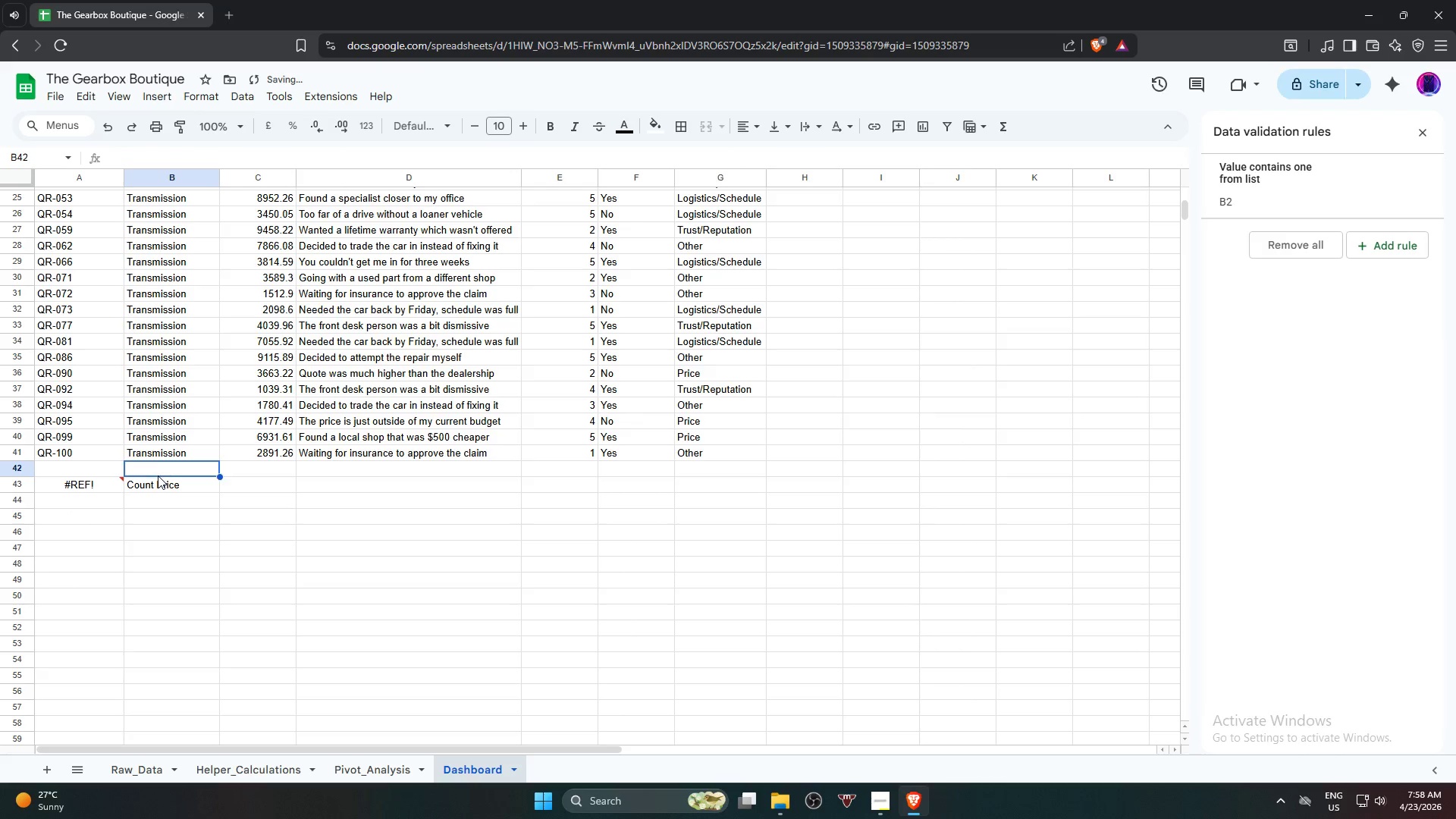 
double_click([155, 487])
 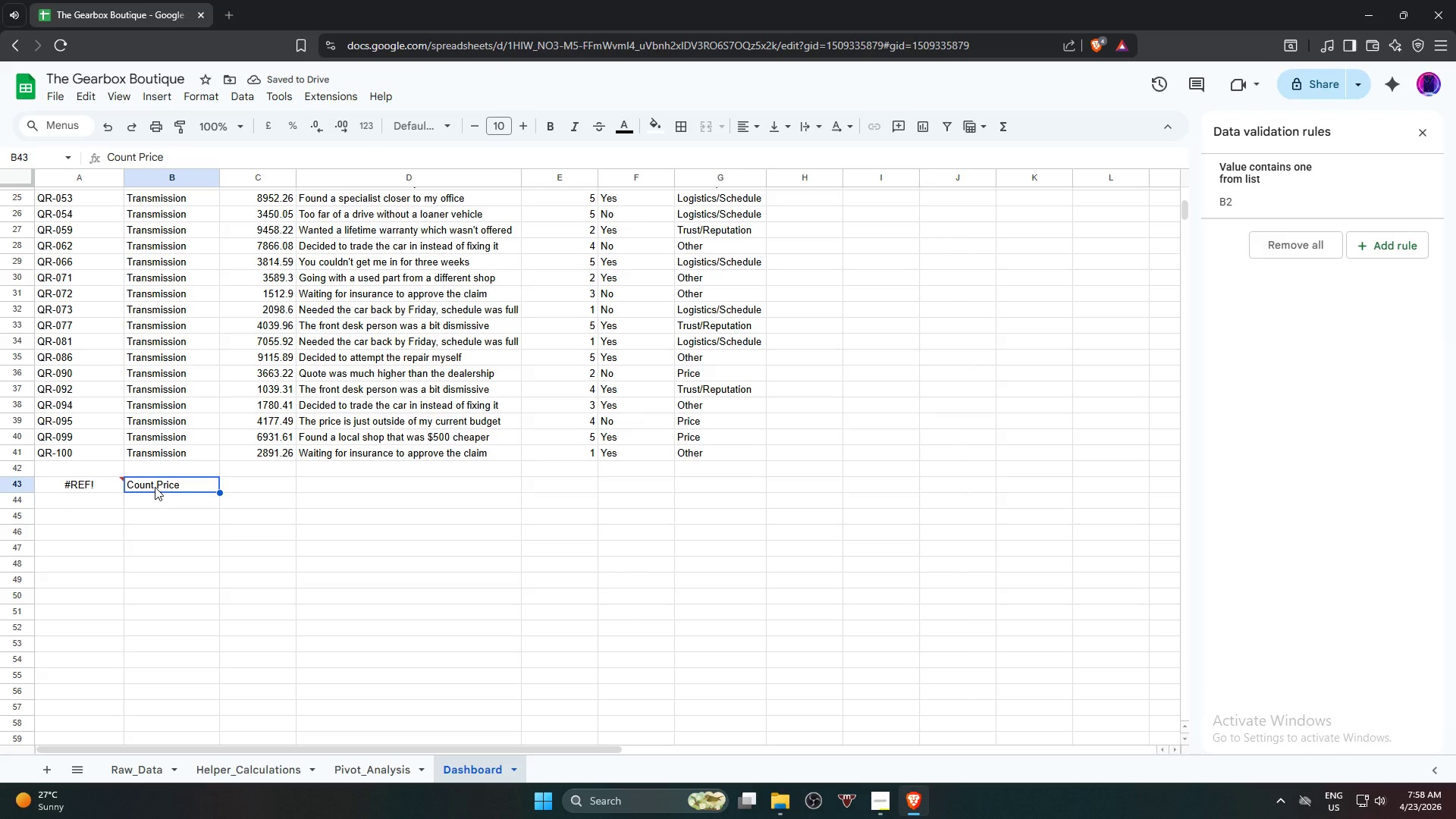 
key(Control+Z)
 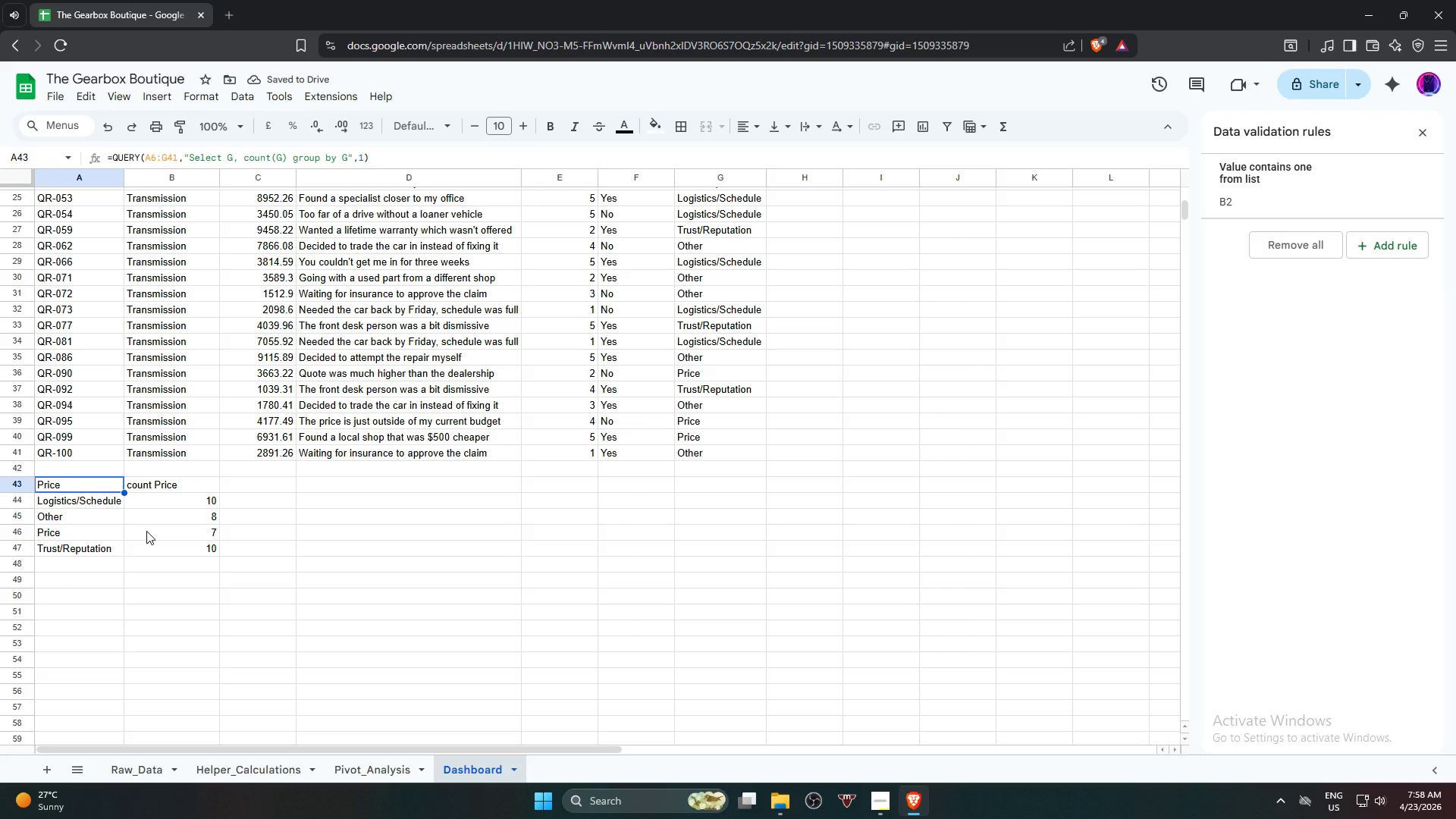 
wait(5.12)
 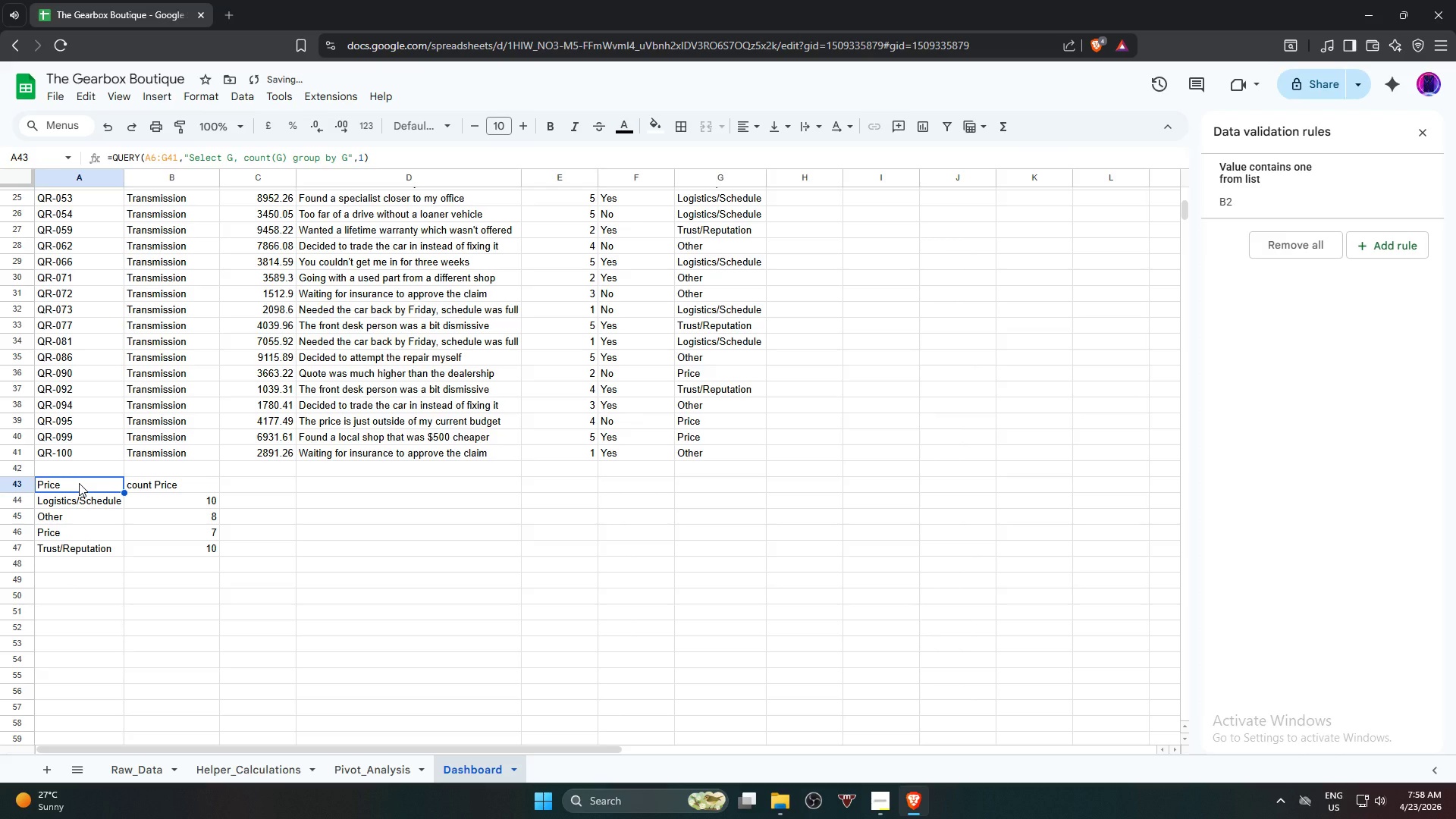 
left_click([162, 593])
 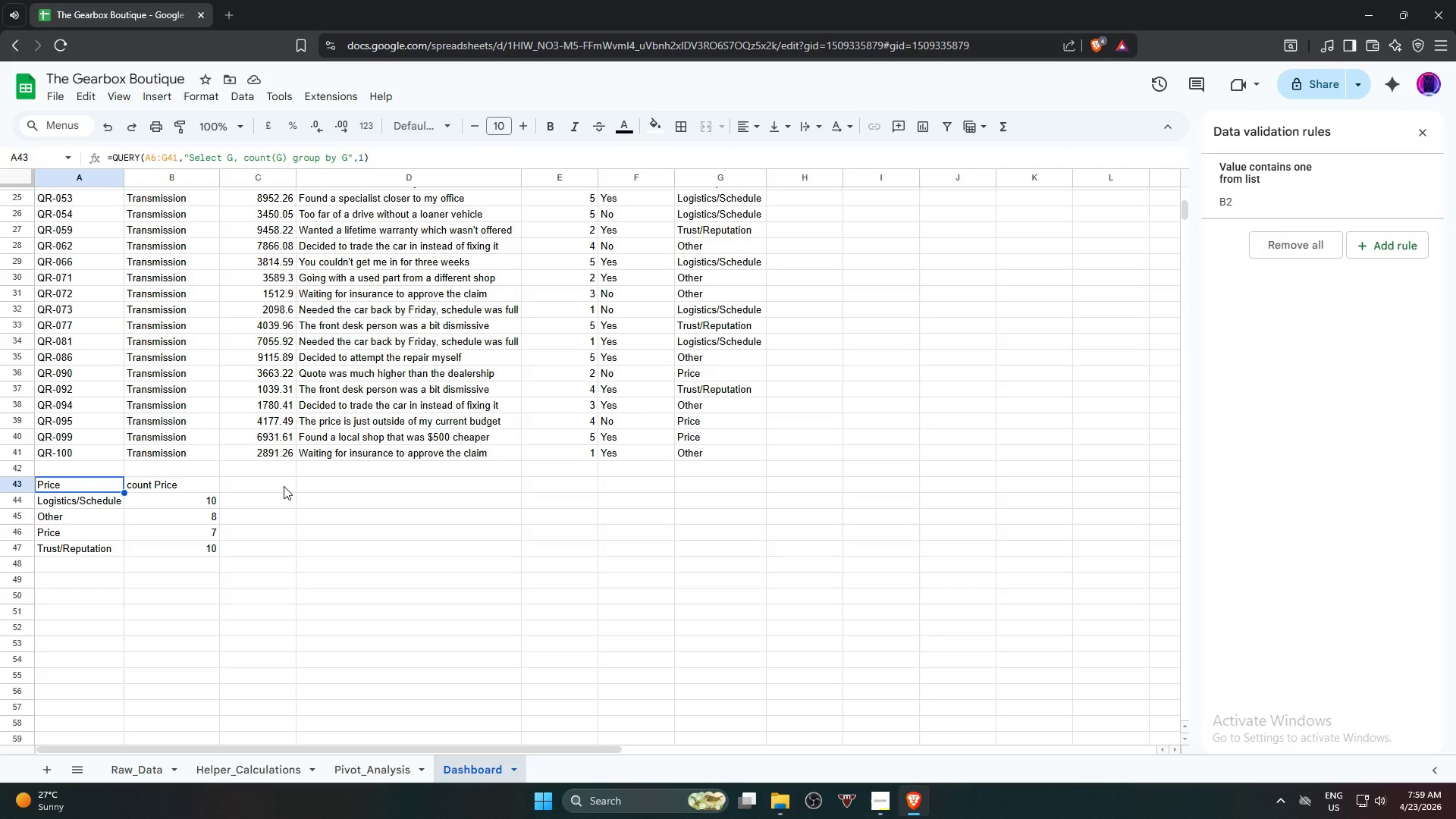 
wait(14.19)
 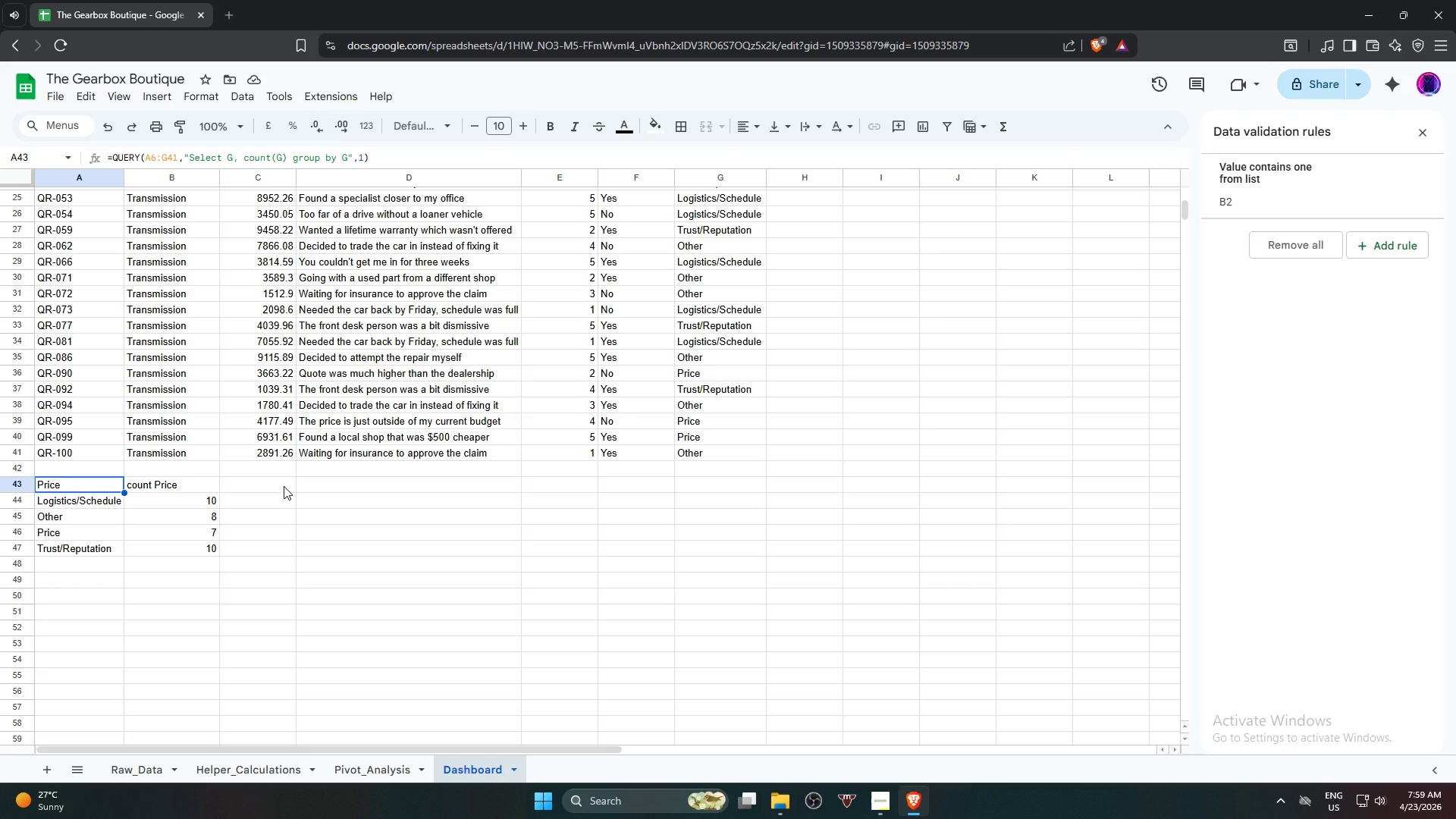 
scroll: coordinate [284, 484], scroll_direction: up, amount: 6.0
 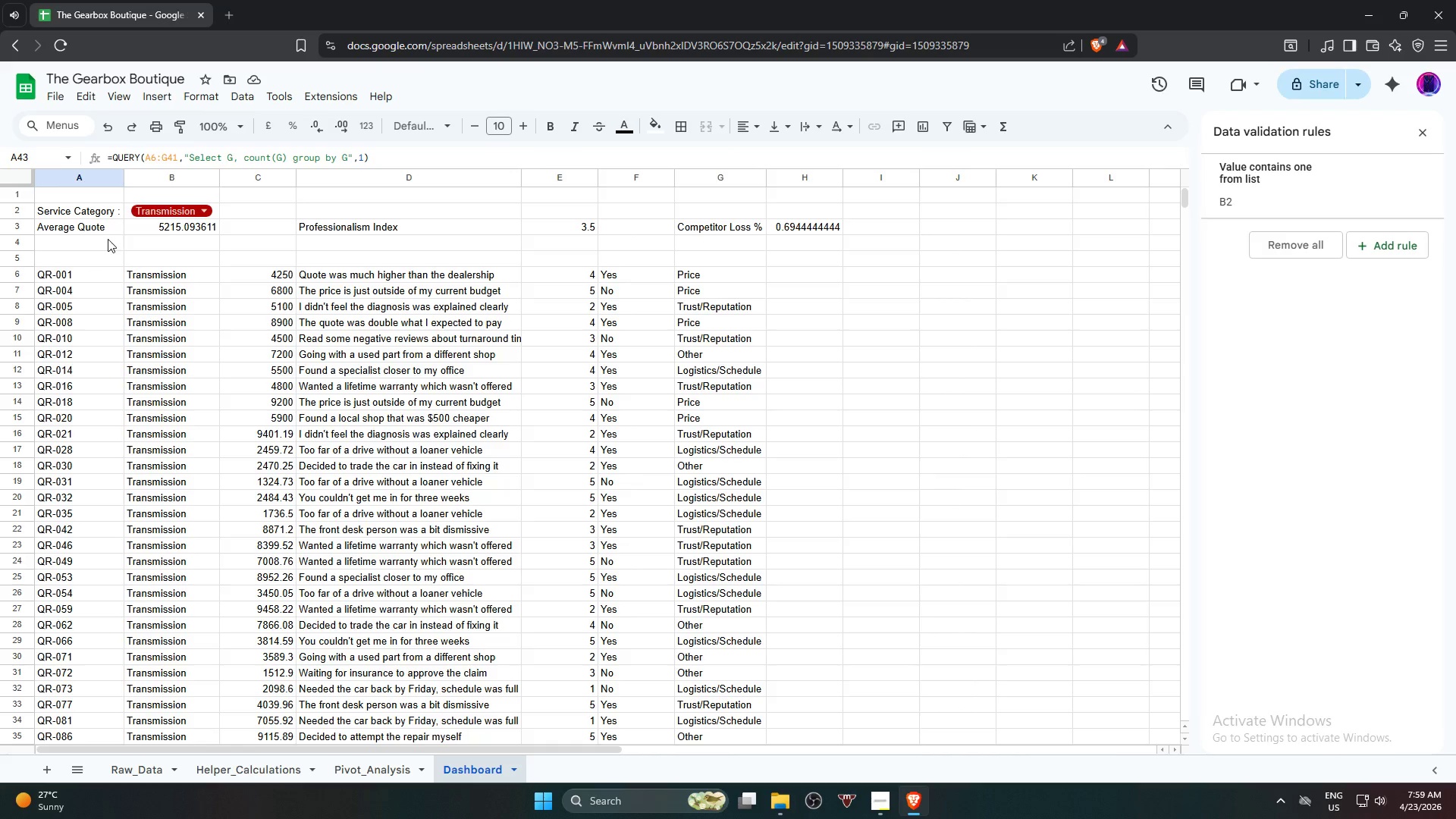 
scroll: coordinate [334, 634], scroll_direction: down, amount: 3.0
 